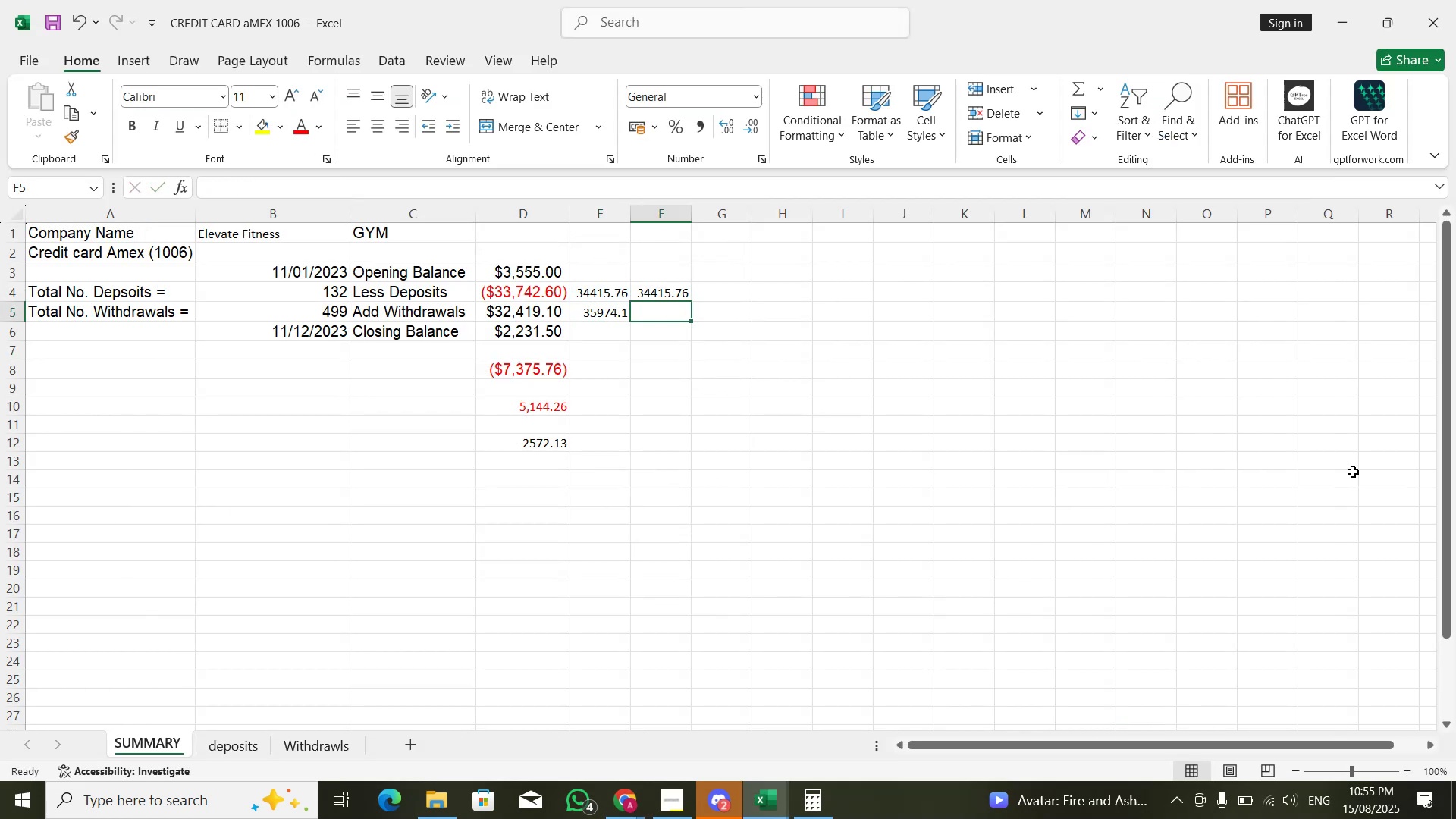 
key(ArrowUp)
 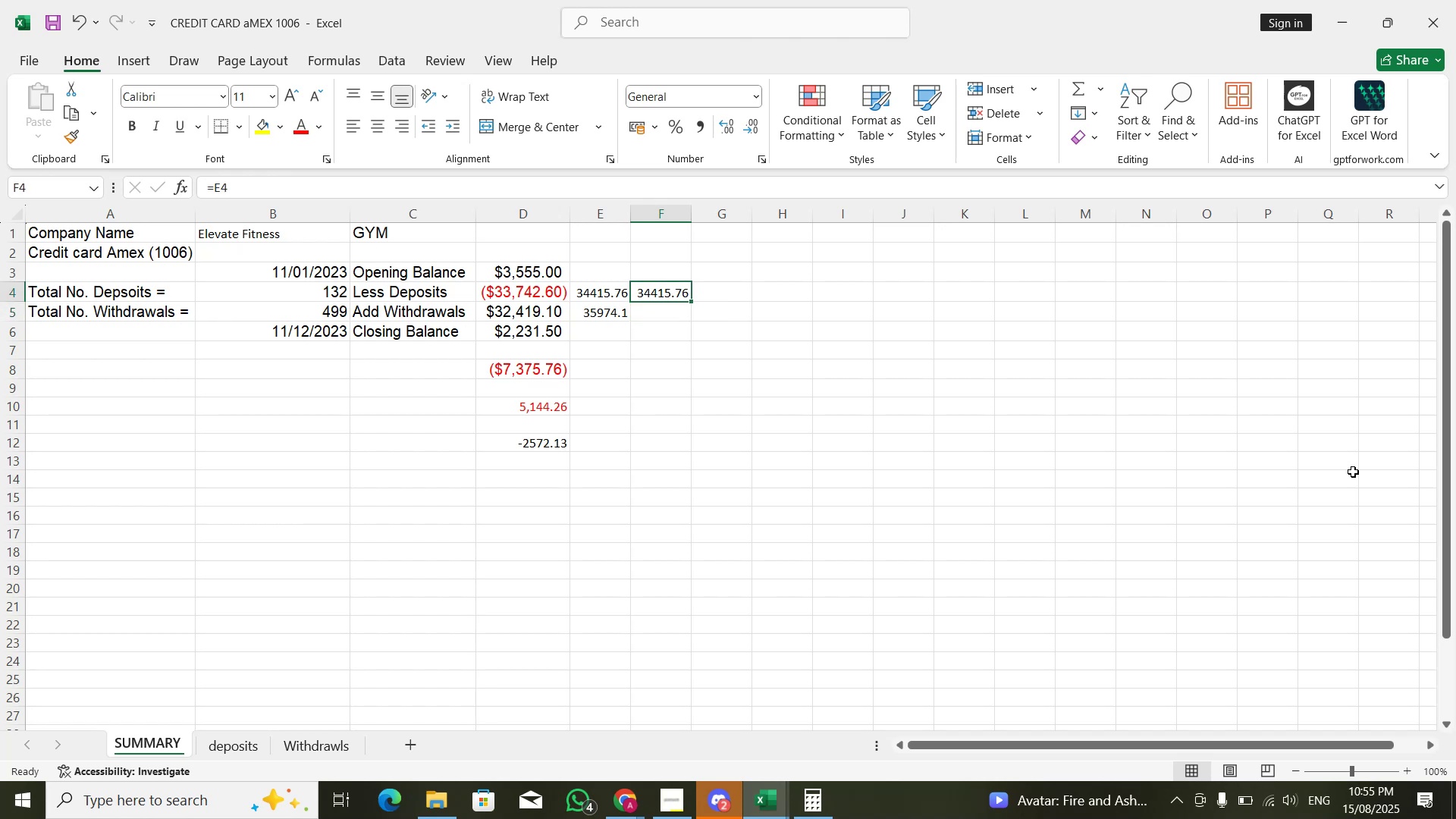 
key(Delete)
 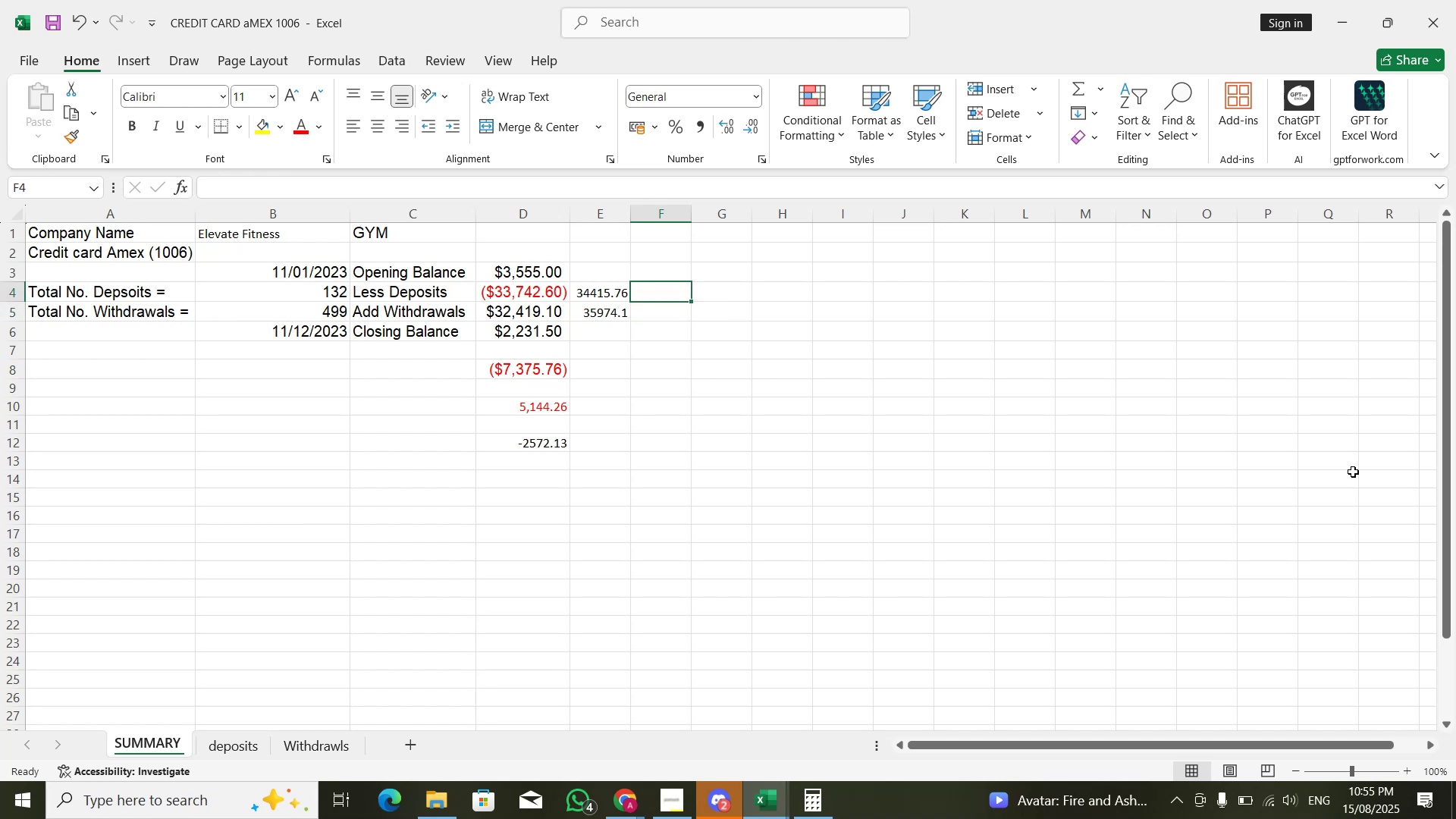 
key(ArrowLeft)
 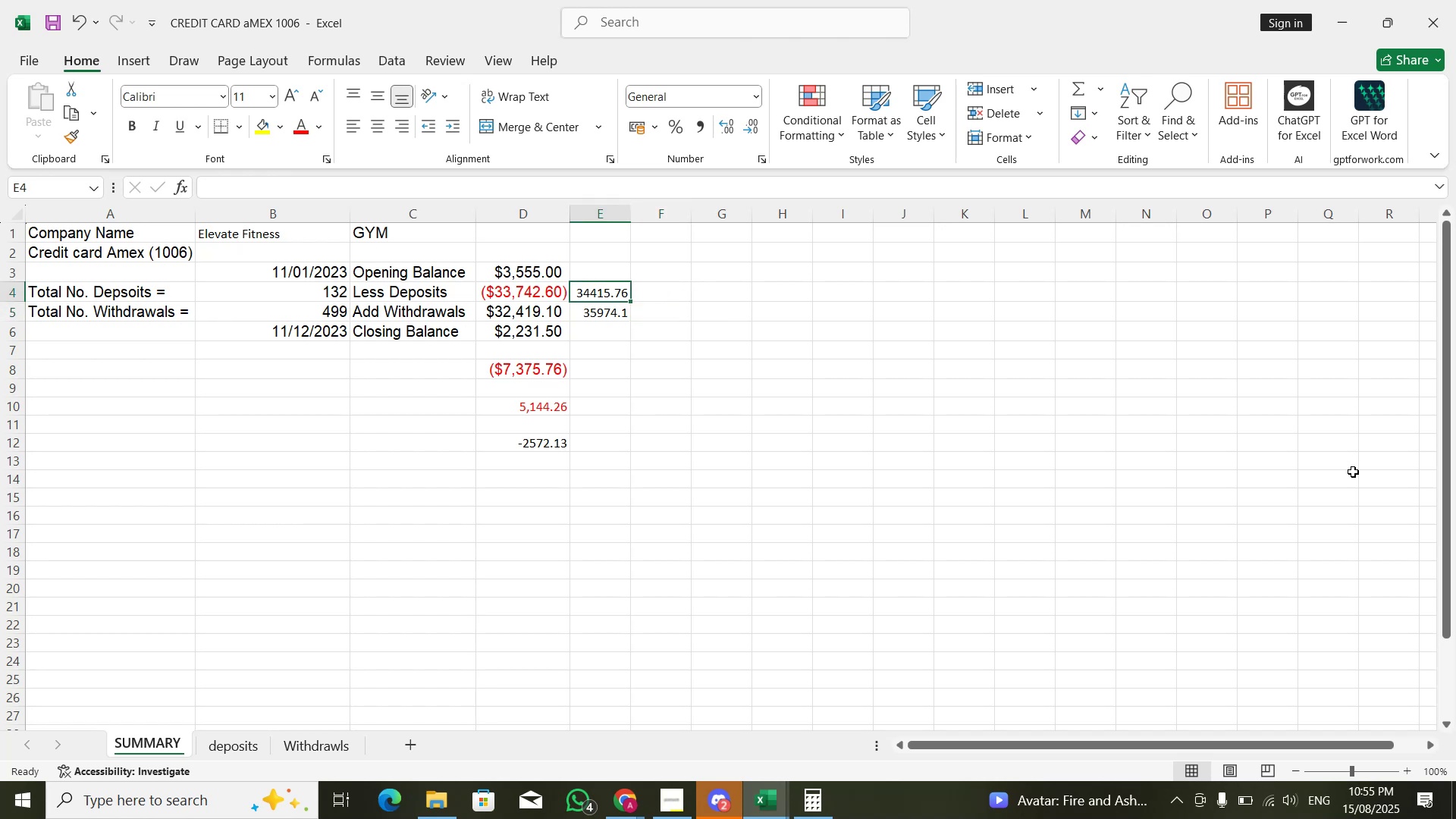 
key(ArrowUp)
 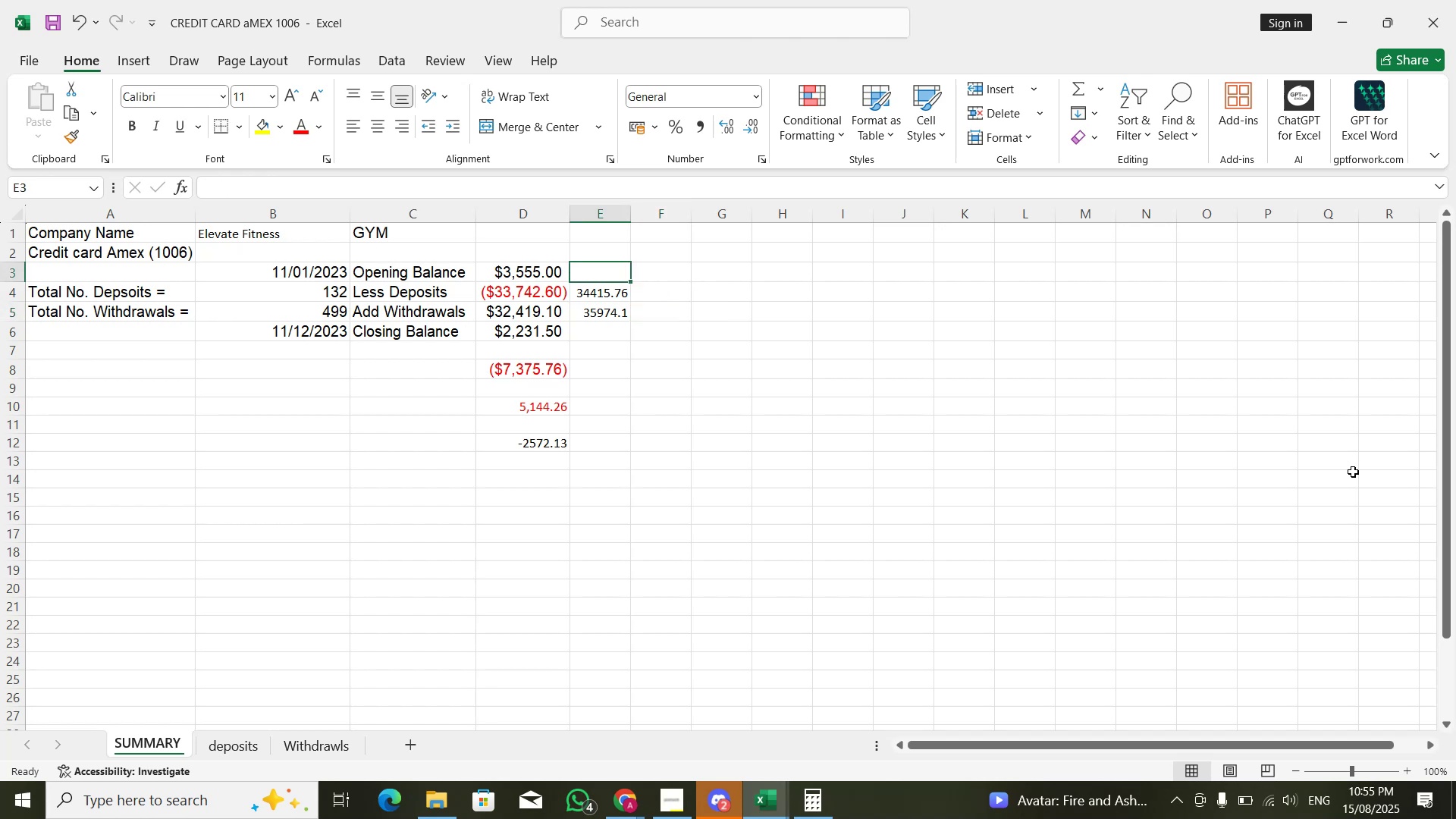 
key(Control+R)
 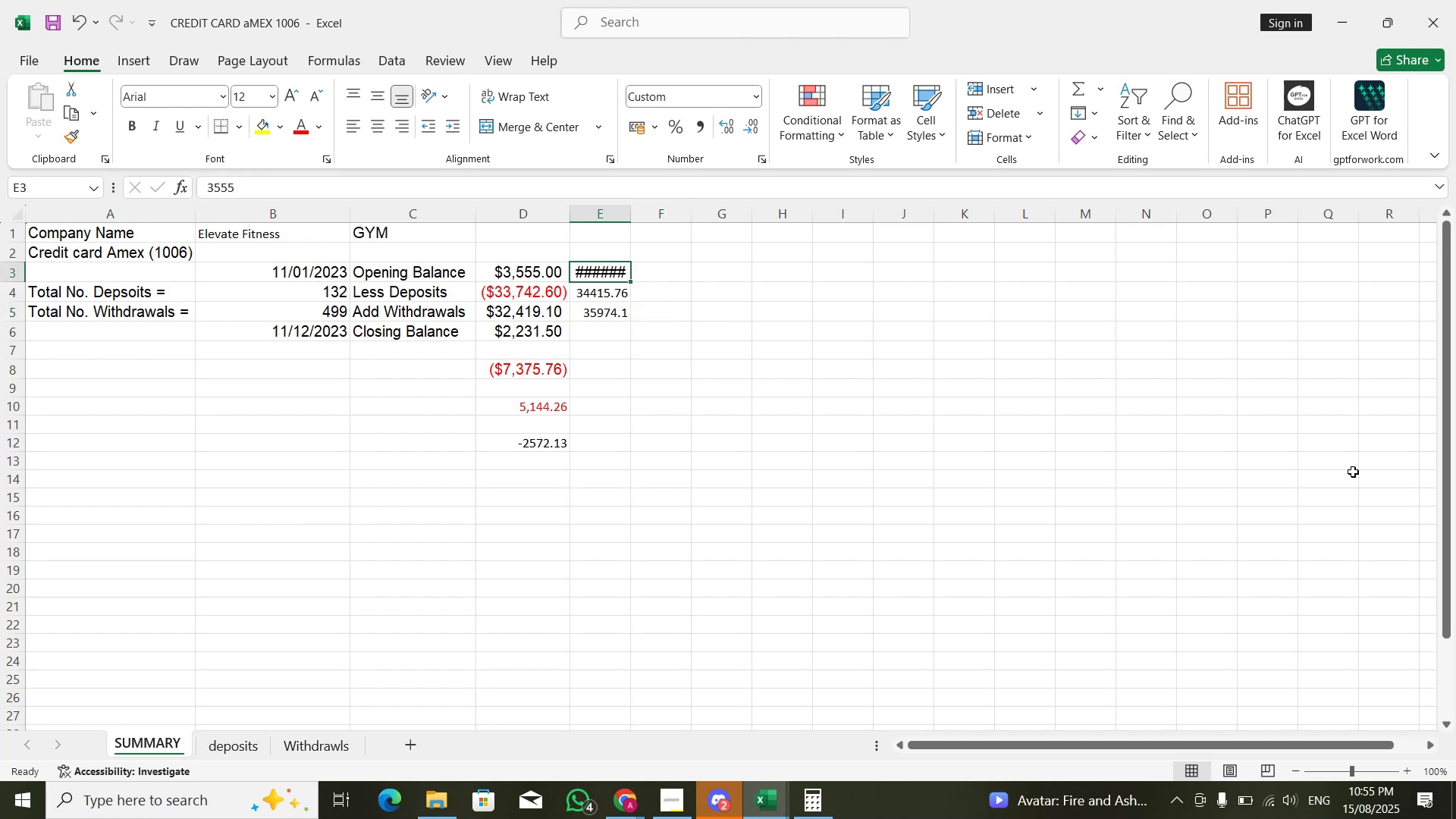 
key(ArrowDown)
 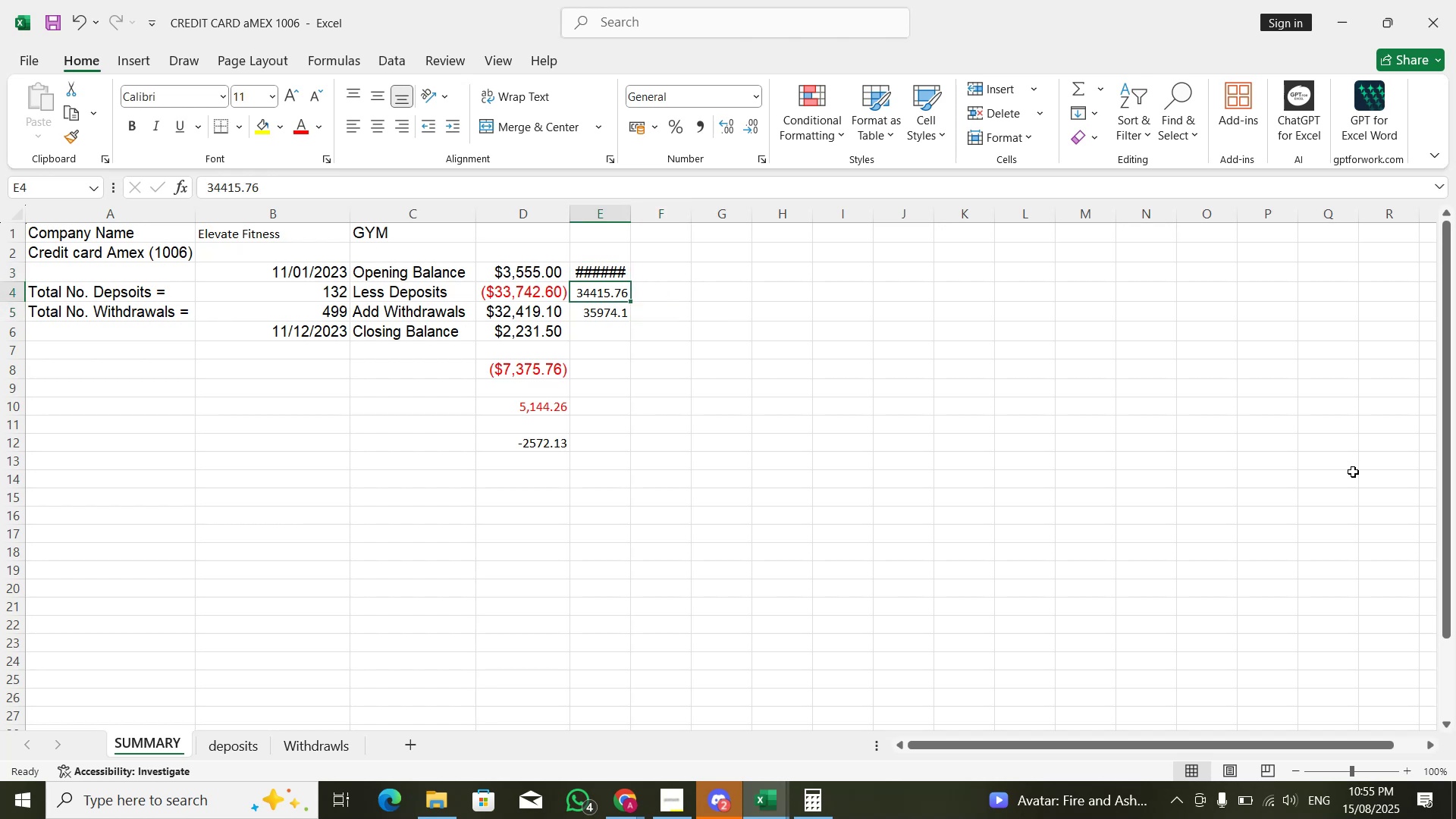 
key(ArrowUp)
 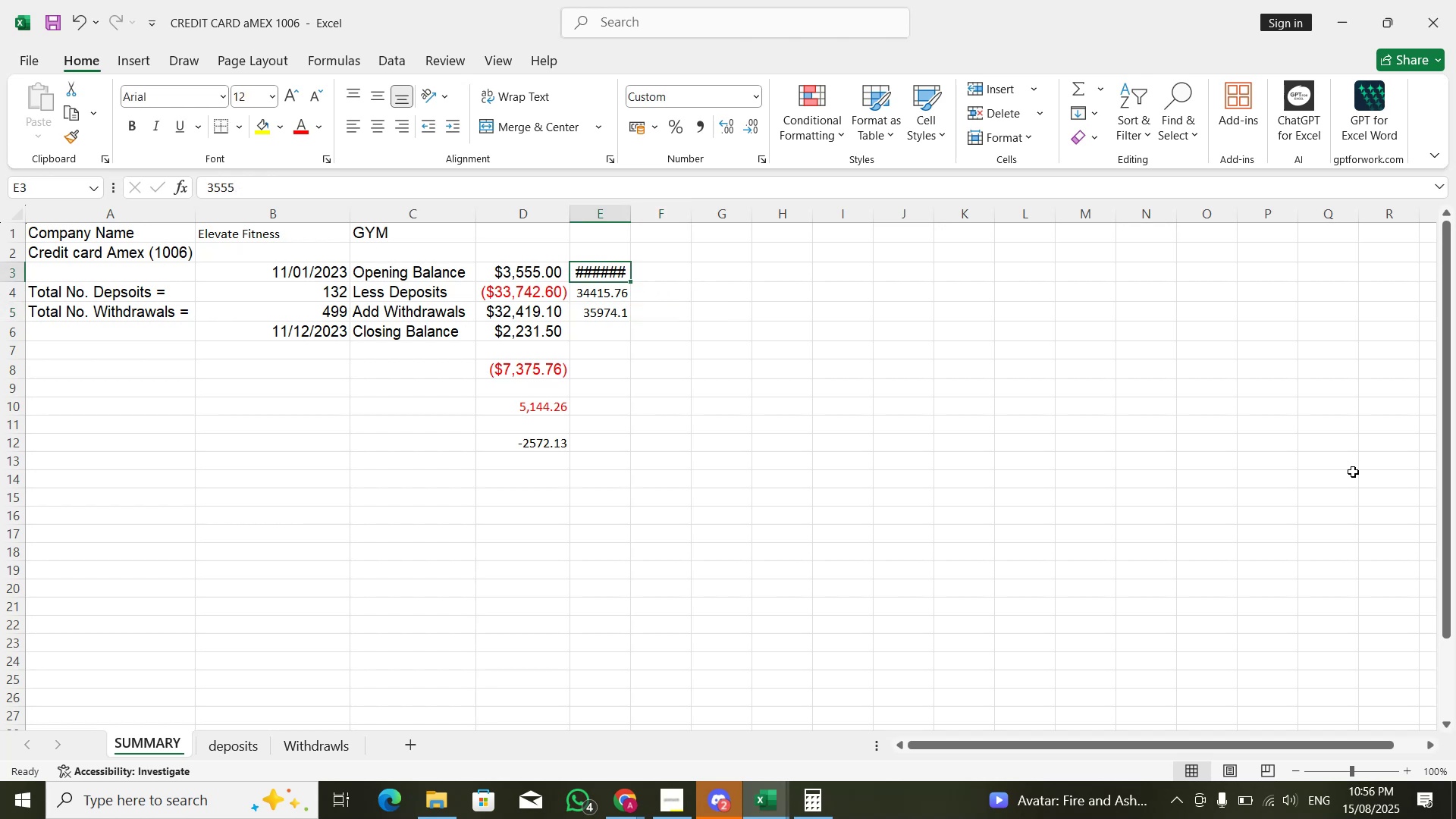 
key(Alt+AltLeft)
 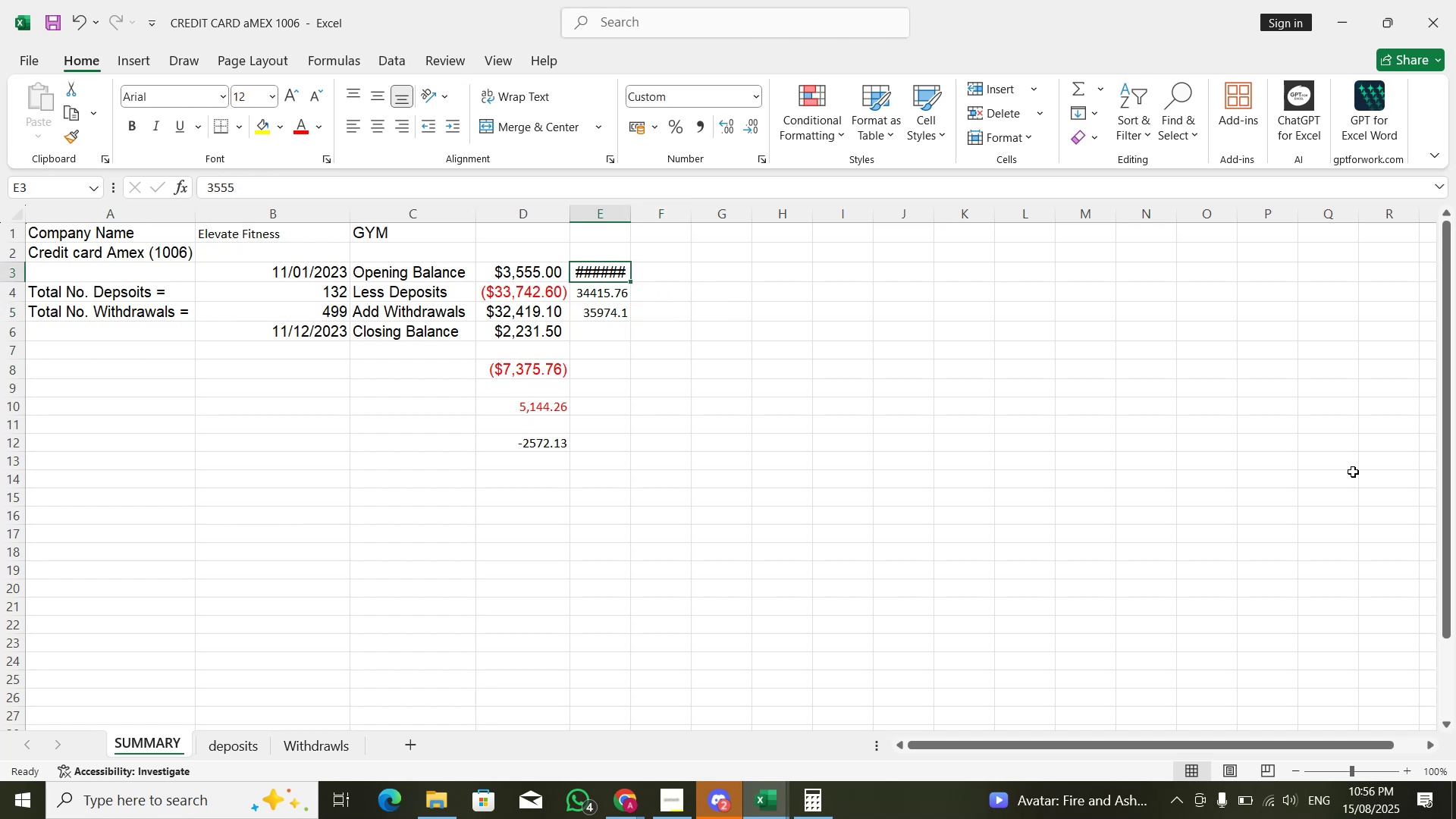 
type(hoi)
 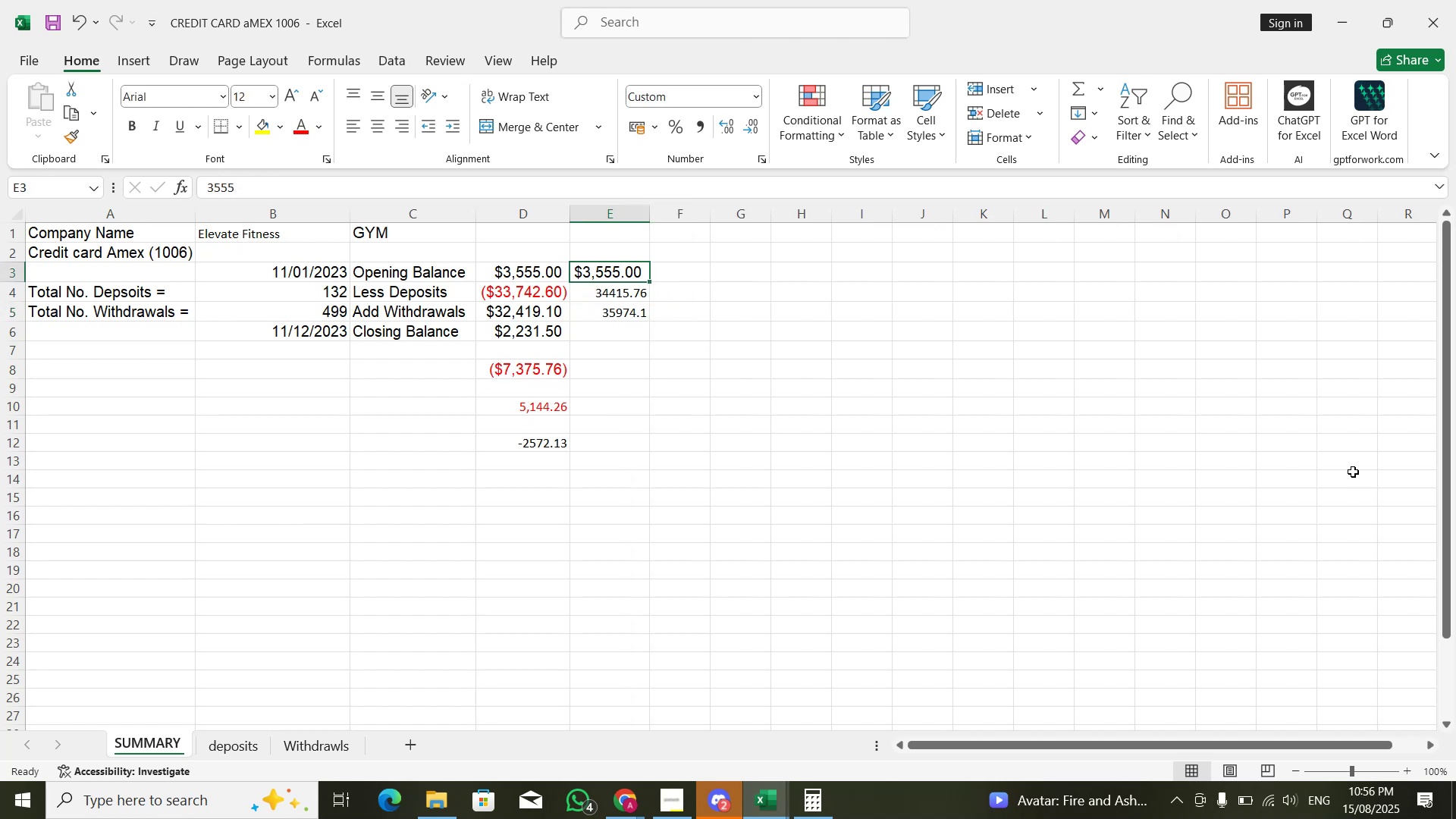 
key(ArrowDown)
 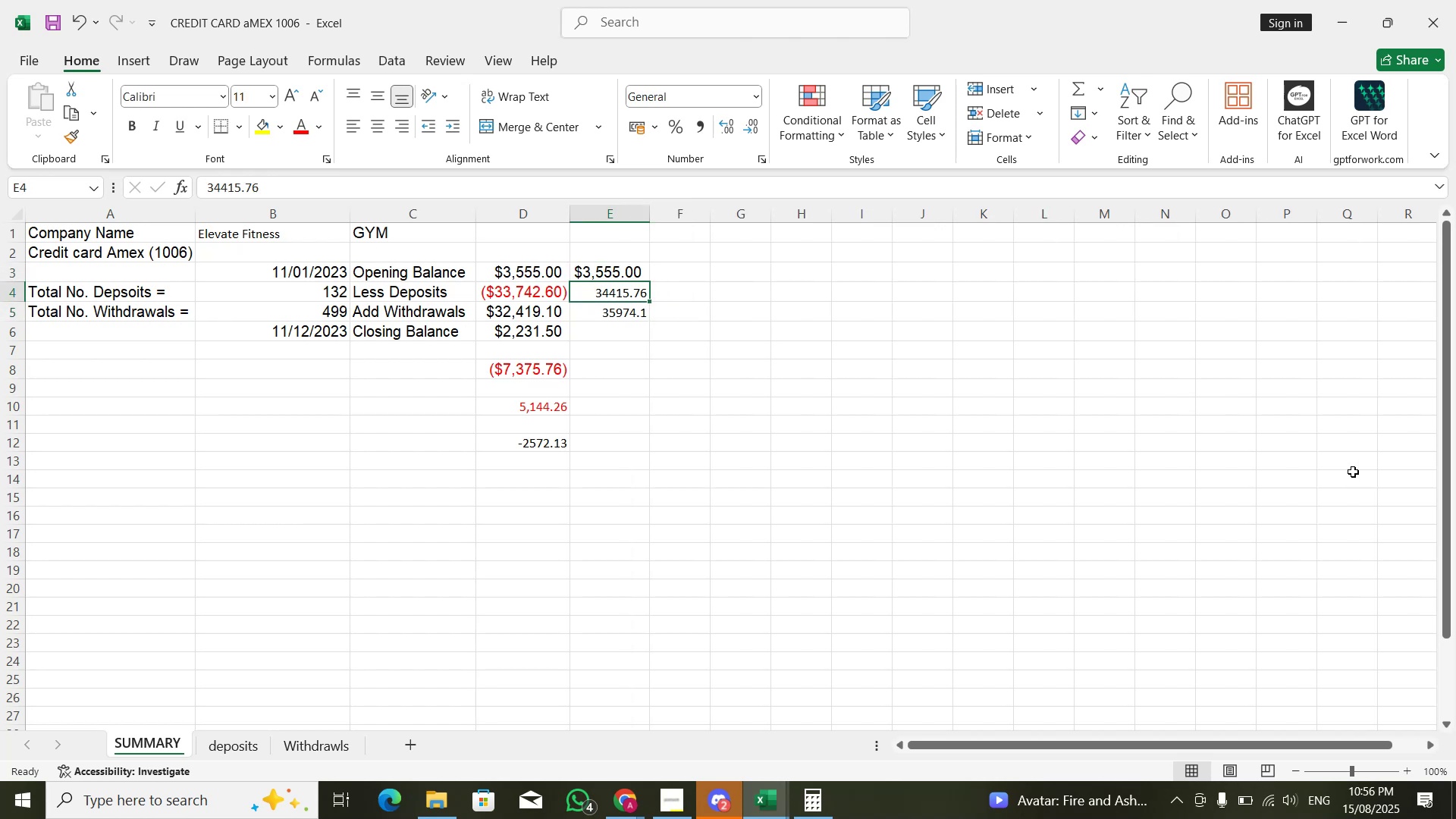 
key(ArrowDown)
 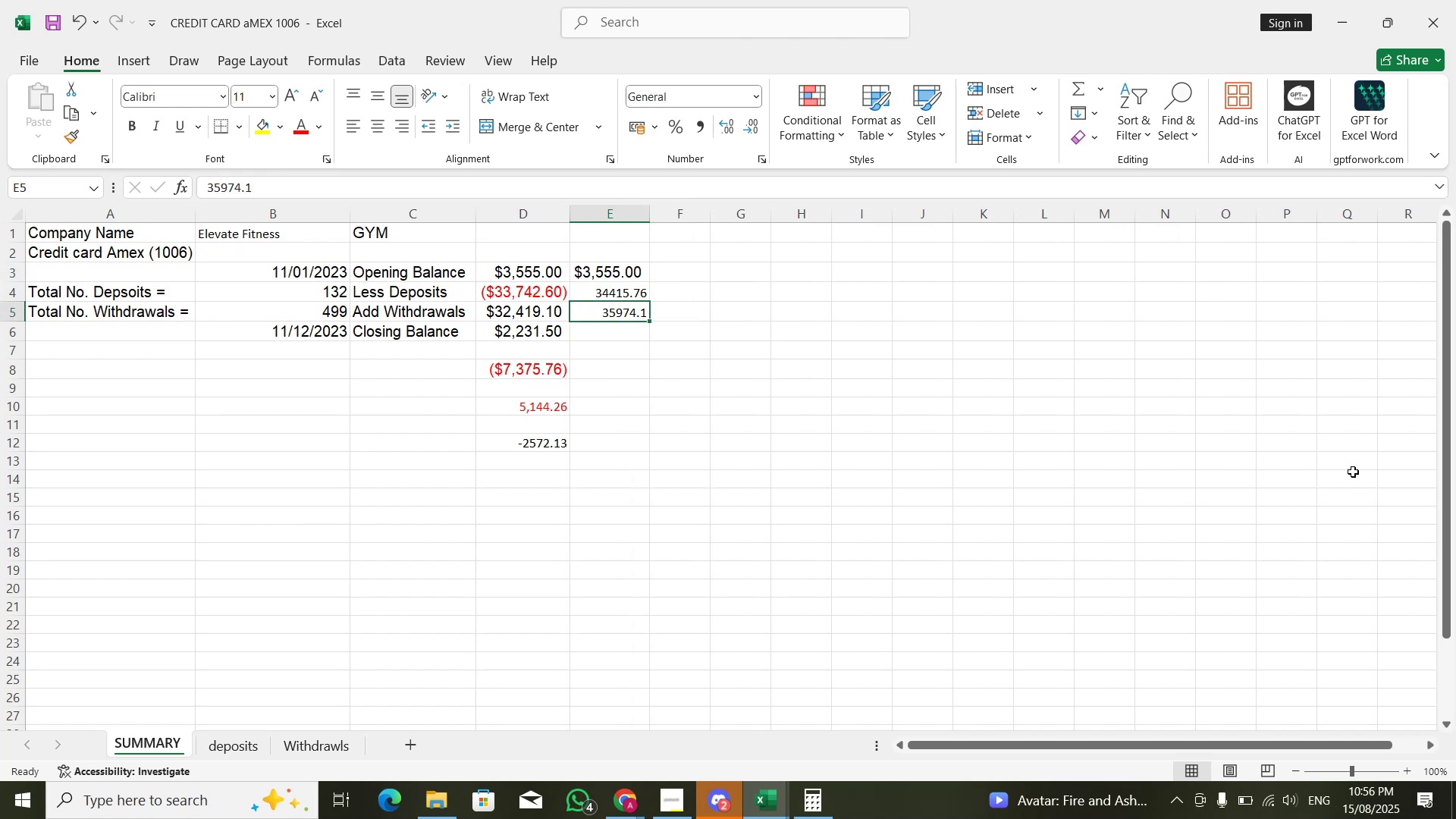 
key(ArrowDown)
 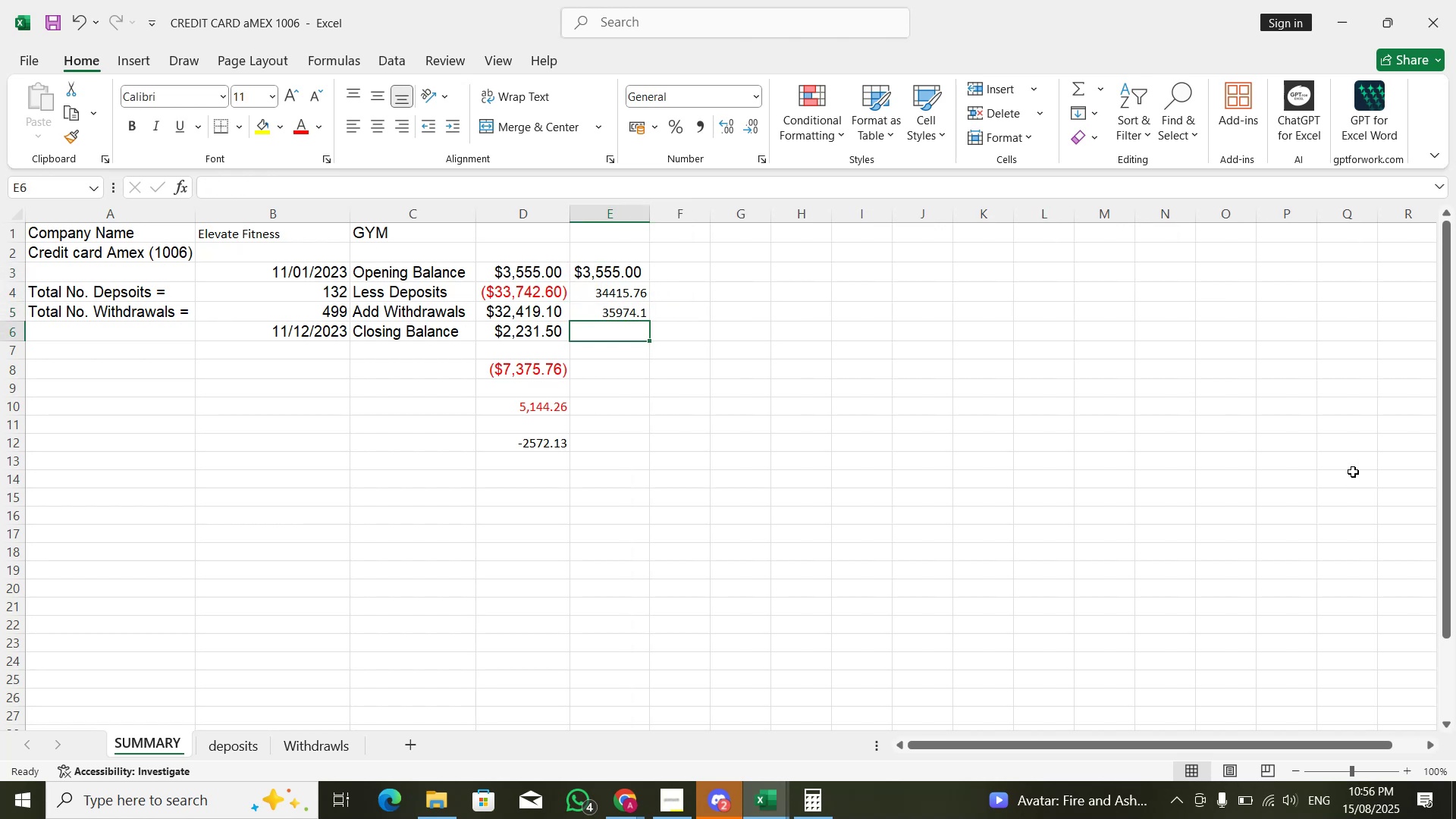 
key(ArrowLeft)
 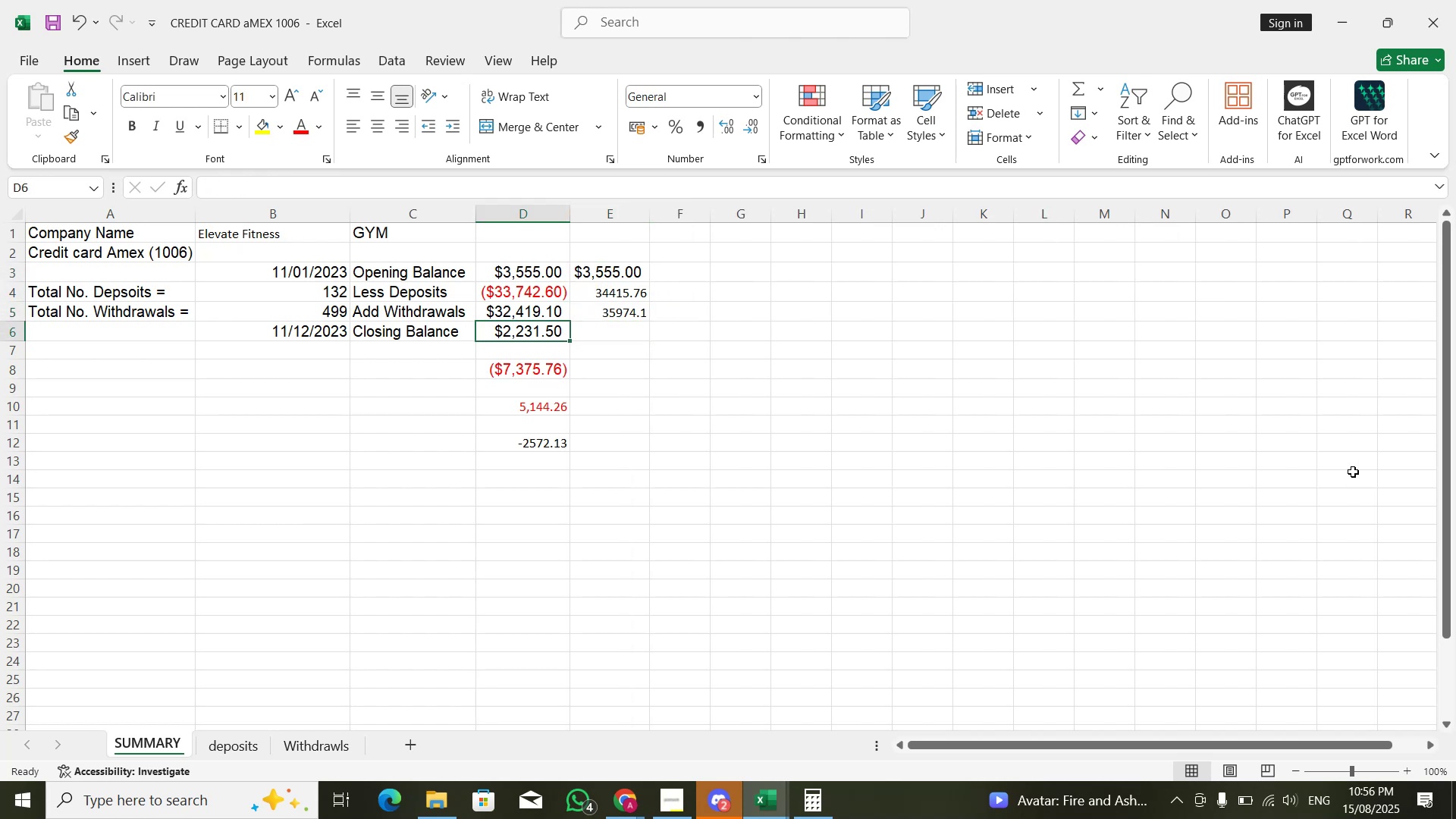 
key(Control+C)
 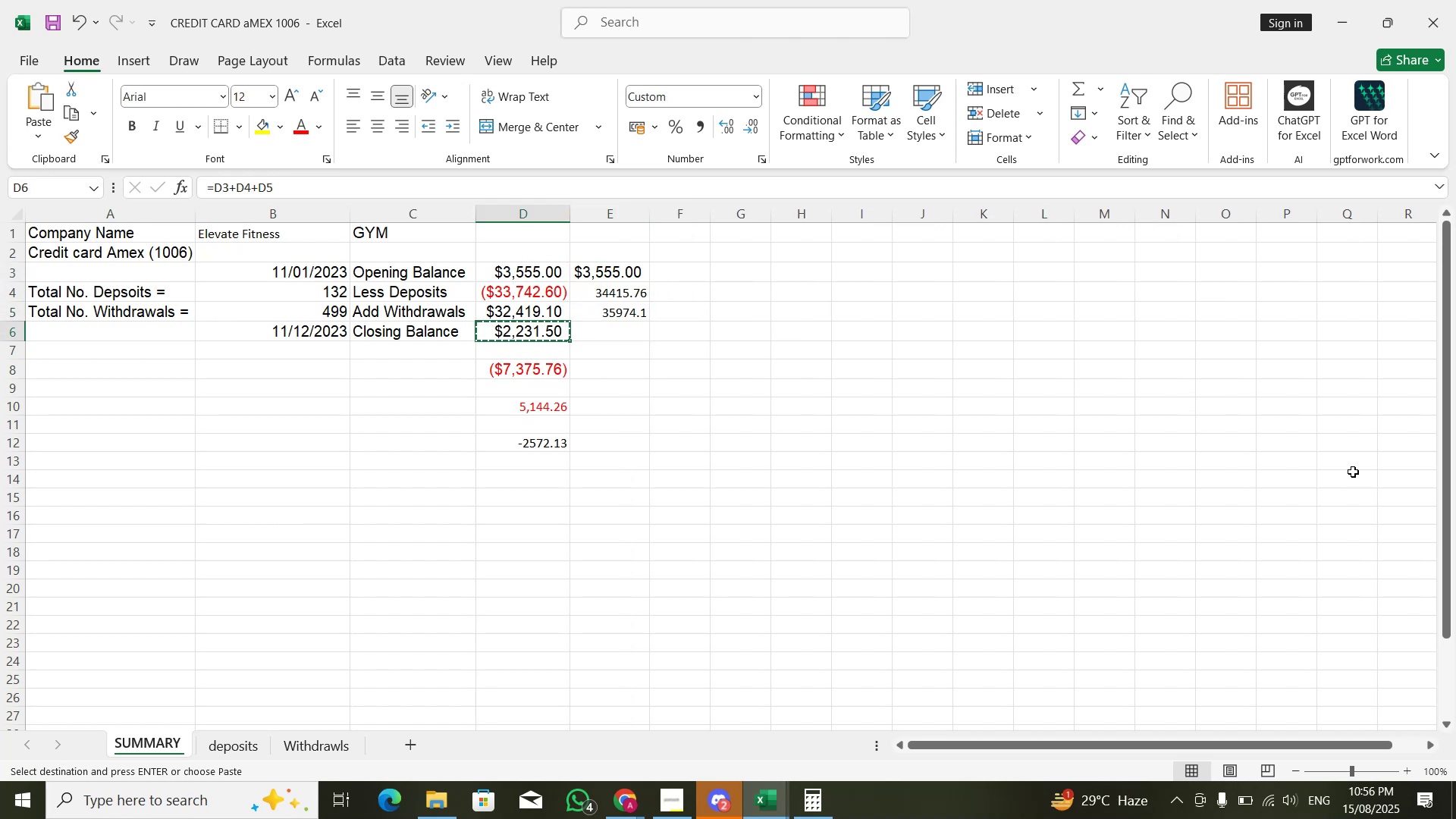 
key(ArrowRight)
 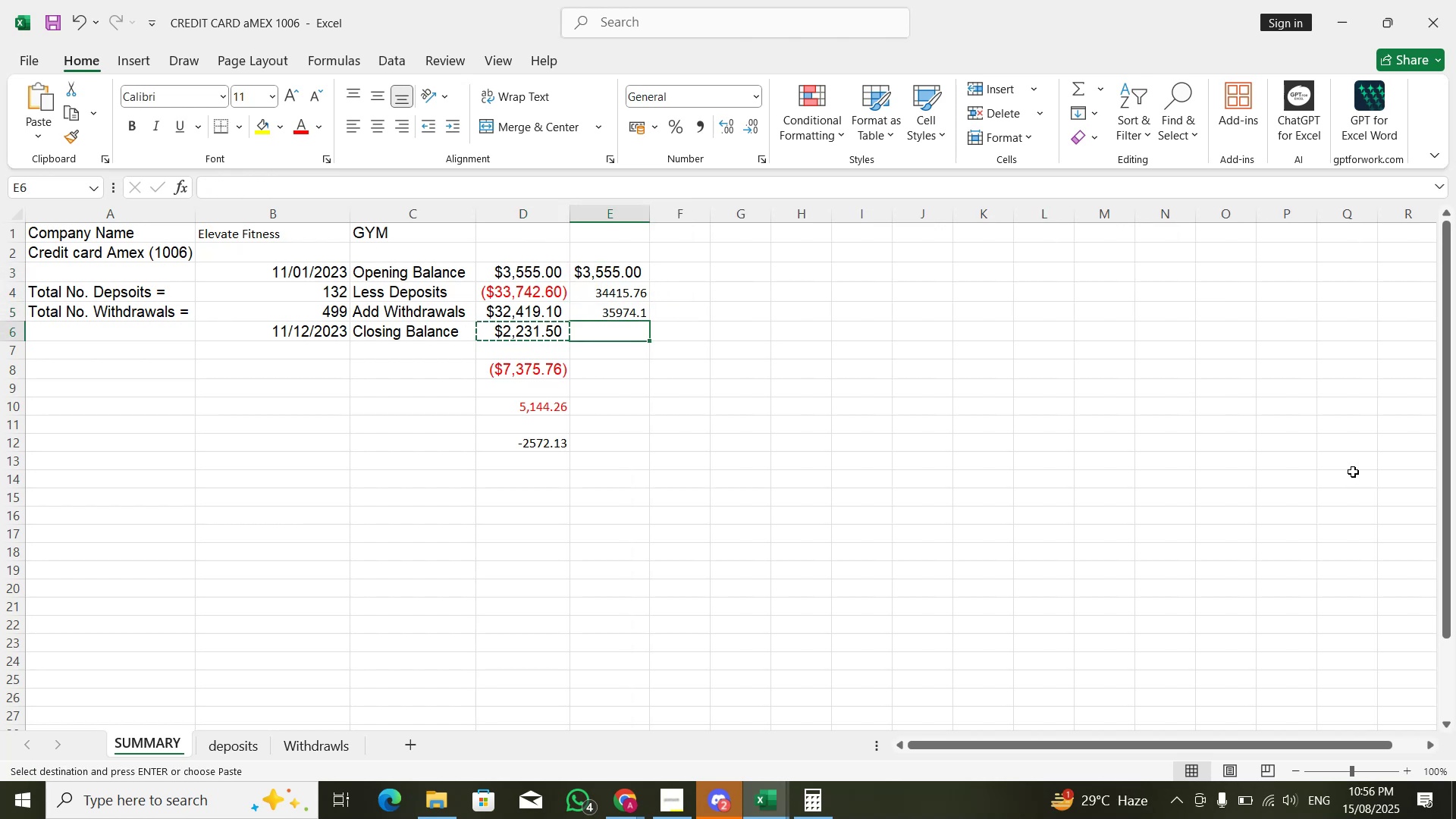 
key(Control+V)
 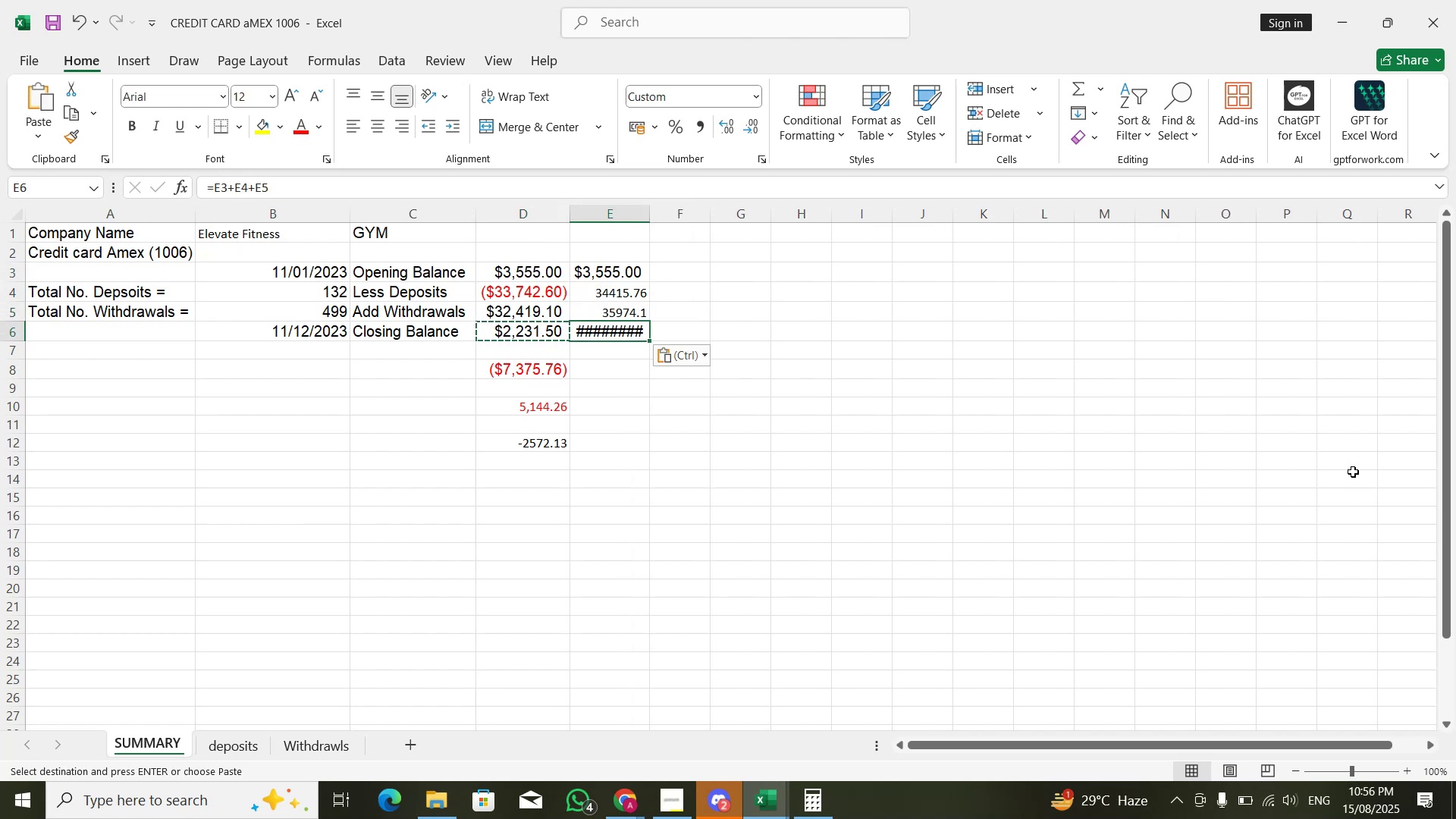 
key(Alt+AltLeft)
 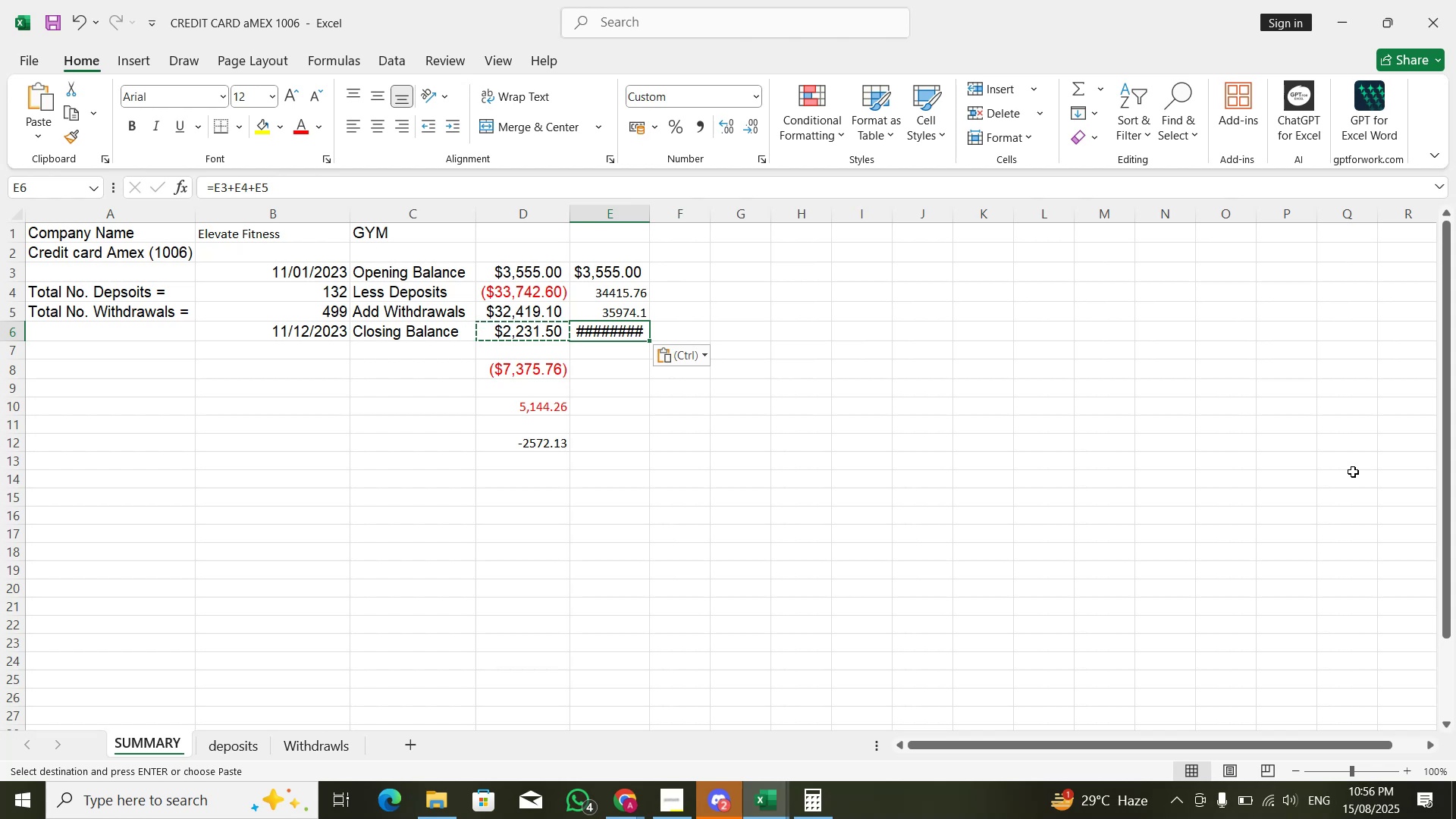 
type(hoi[F2])
 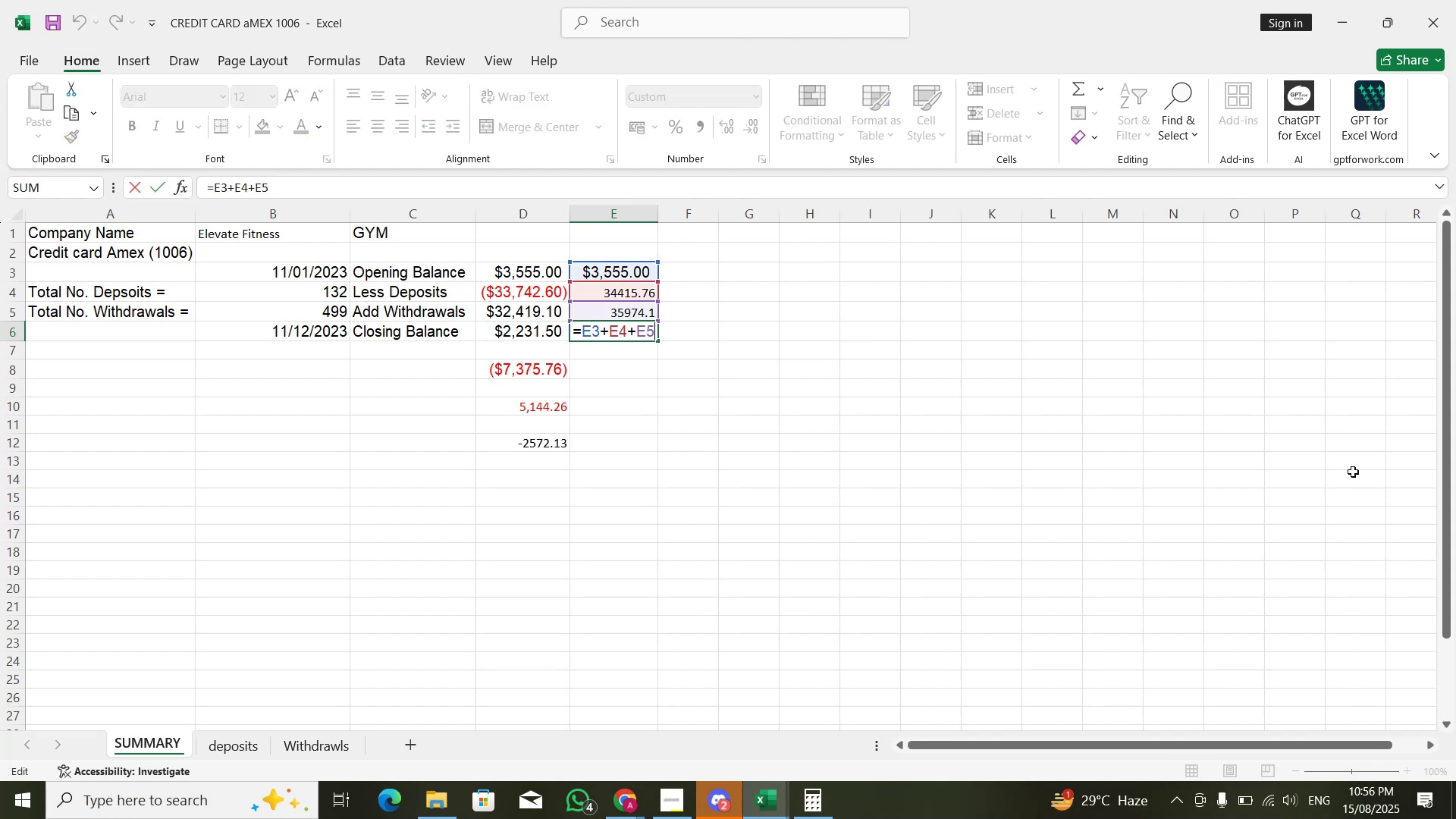 
key(ArrowLeft)
 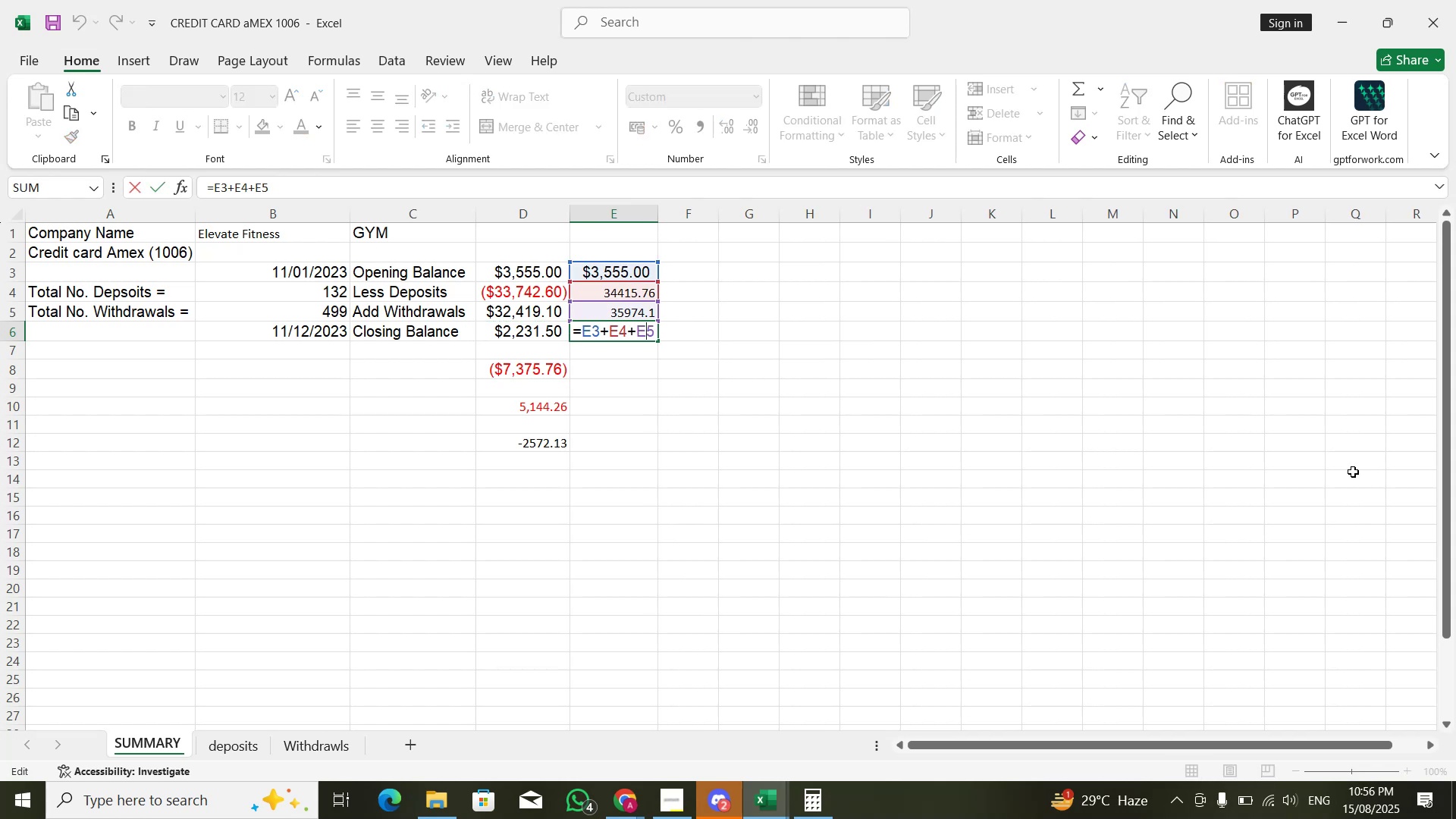 
key(ArrowLeft)
 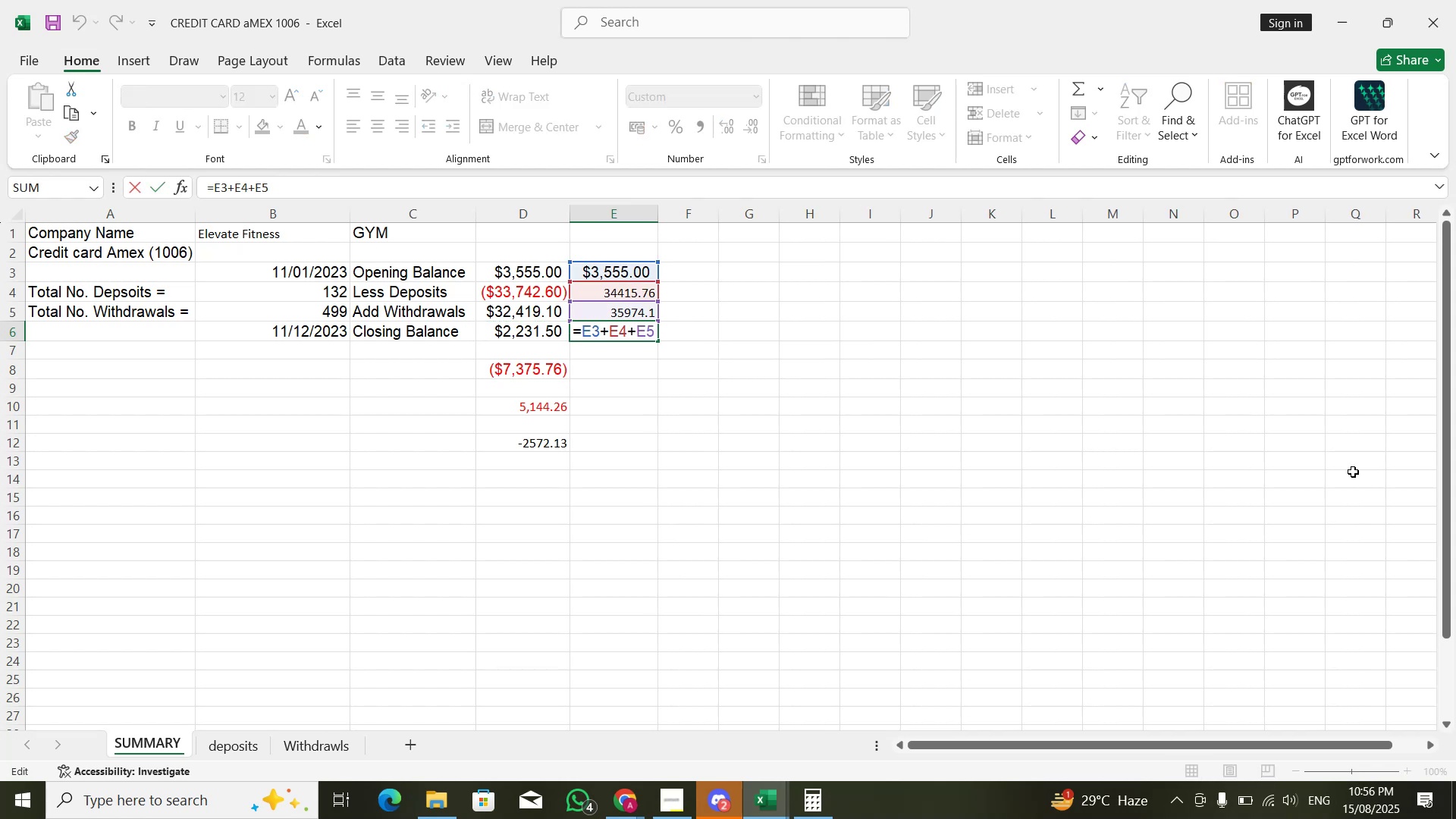 
key(ArrowLeft)
 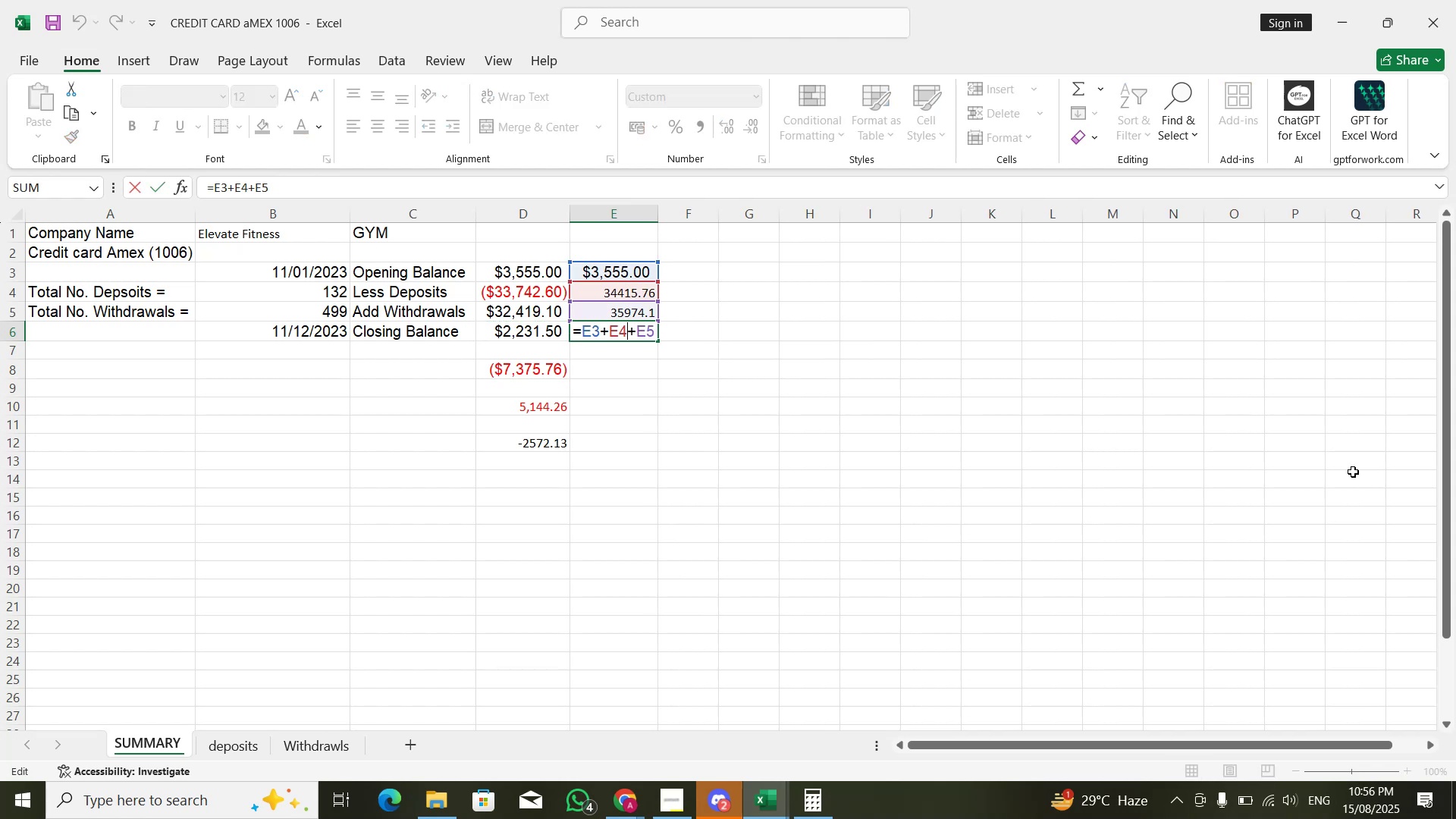 
key(Backspace)
 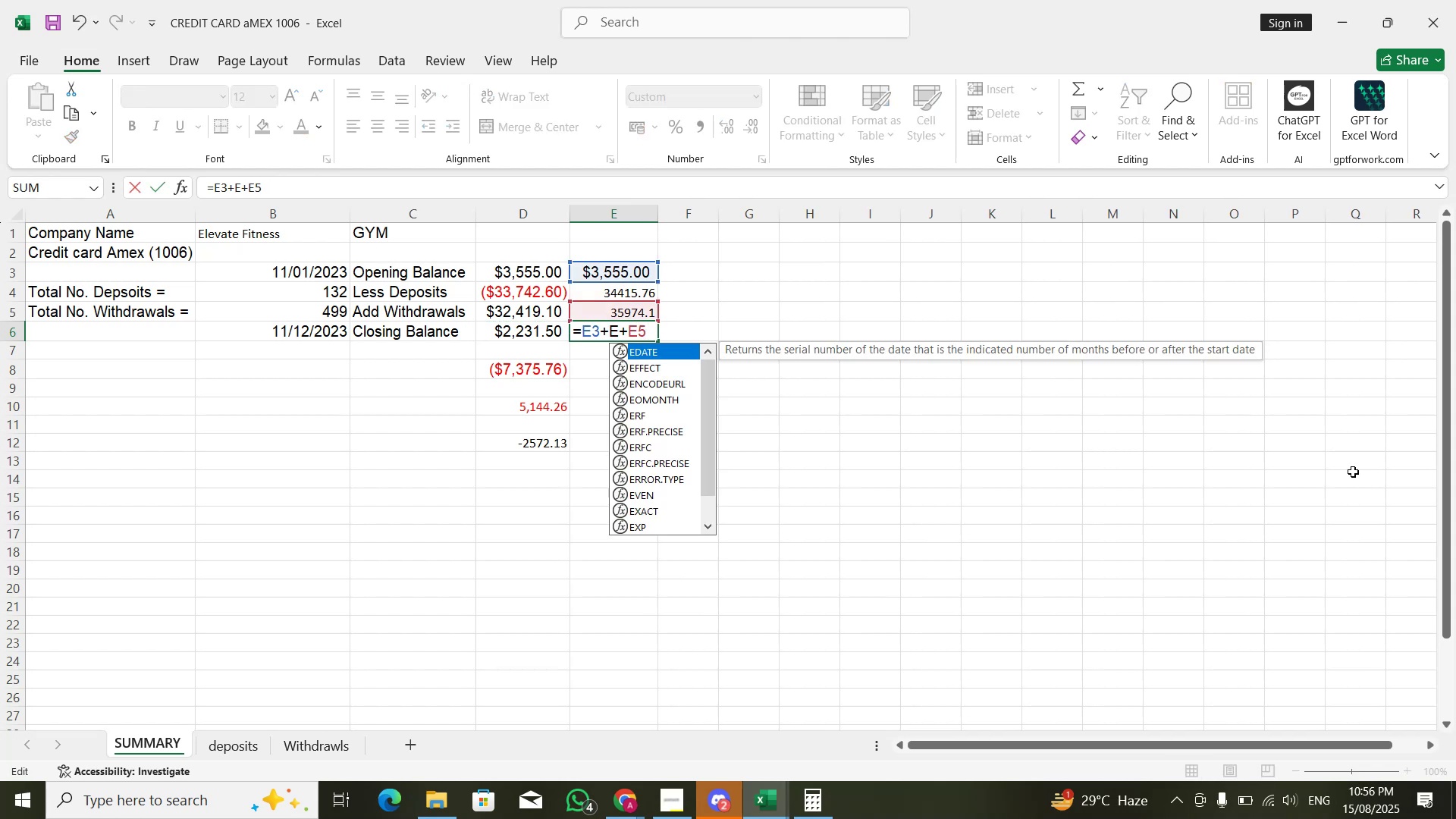 
key(Numpad4)
 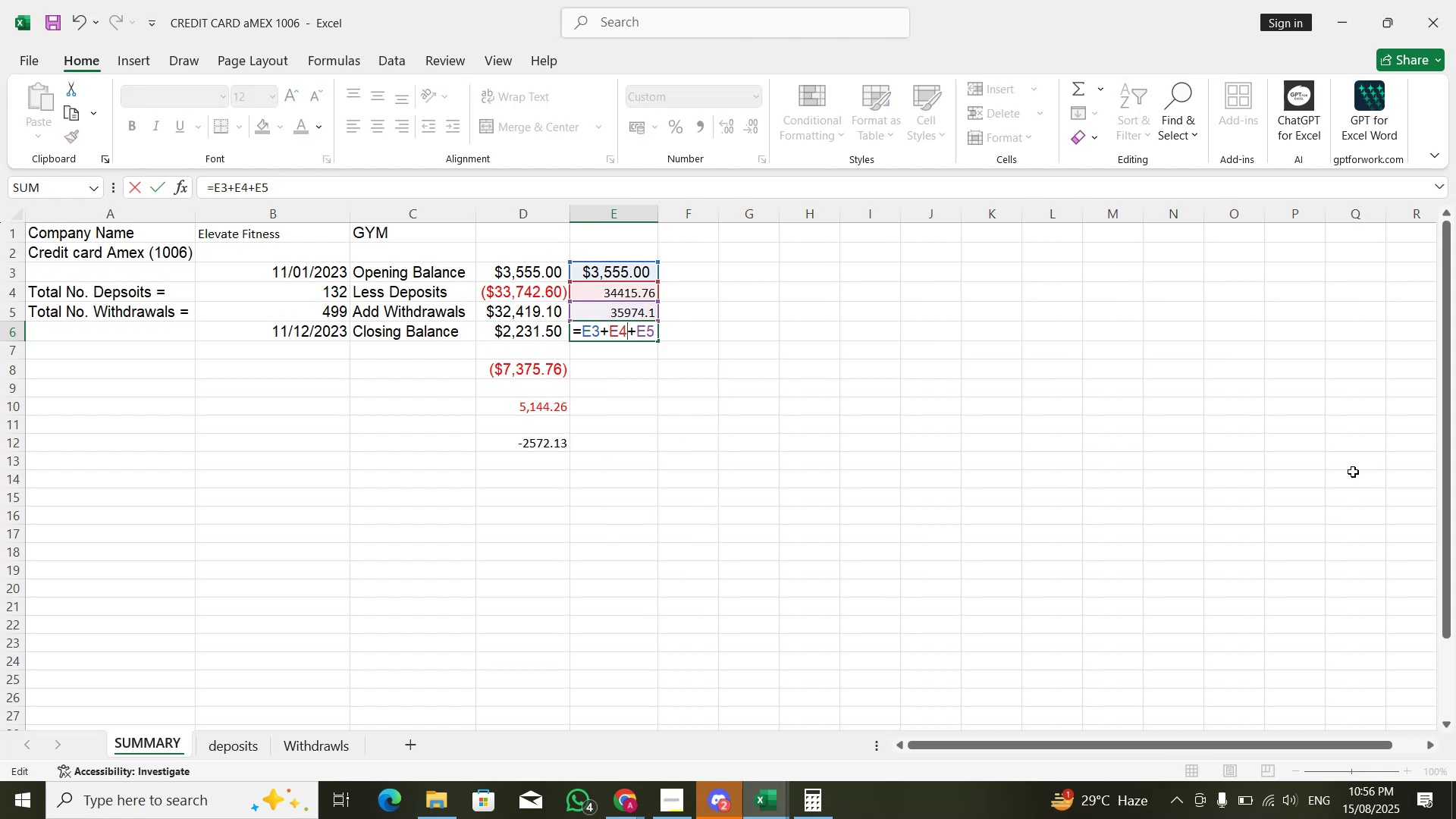 
key(ArrowRight)
 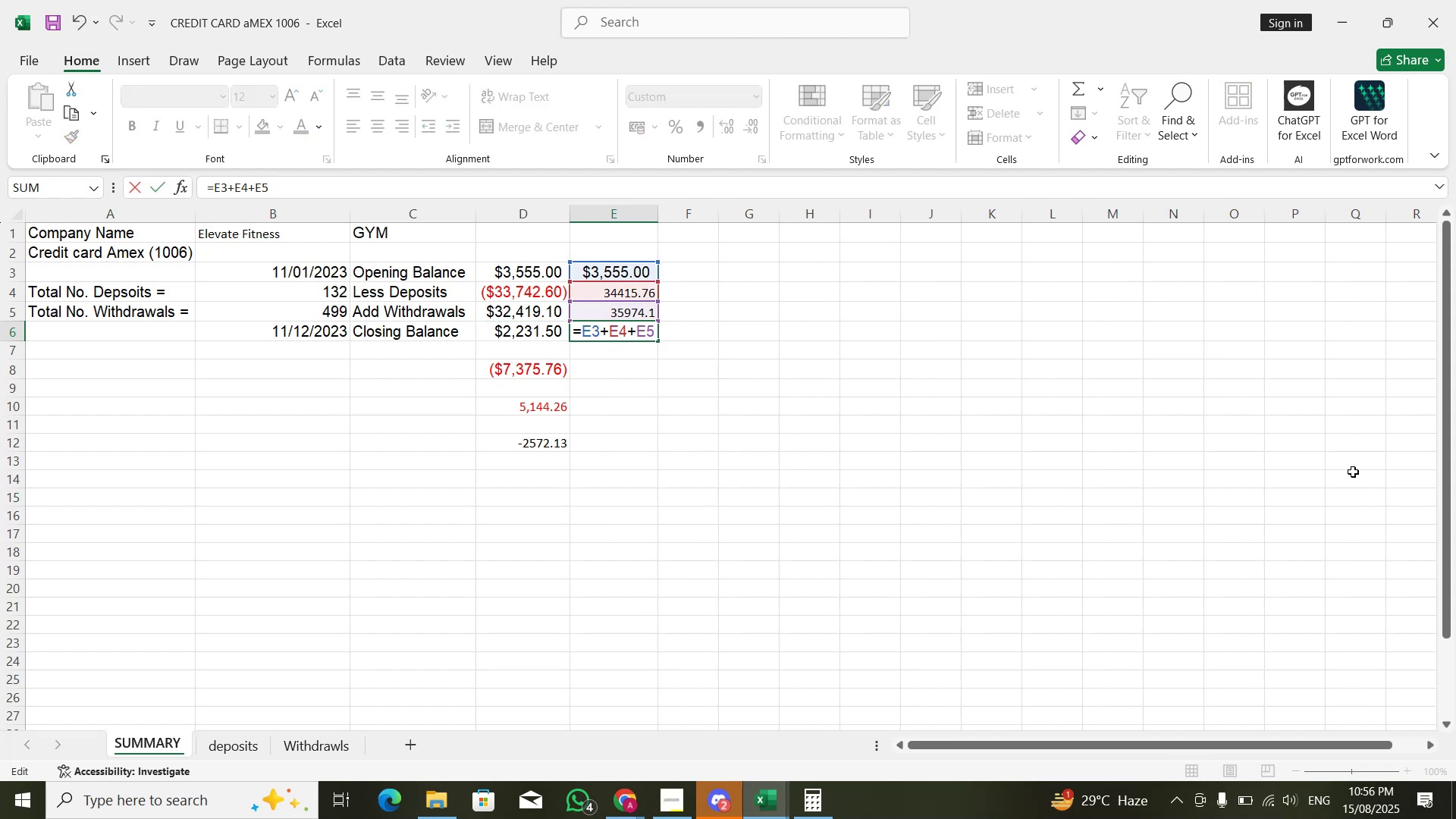 
key(Backspace)
 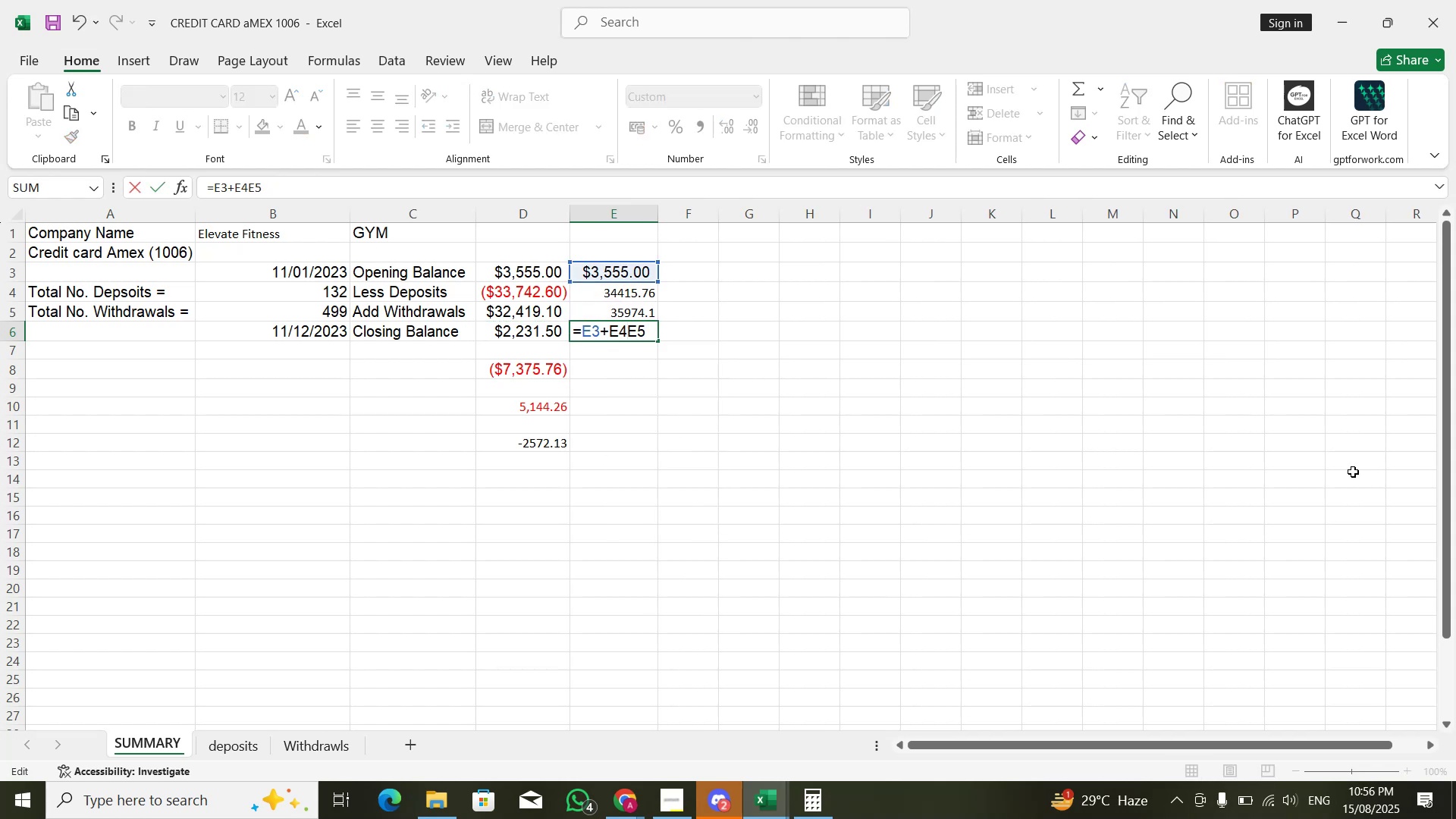 
key(NumpadSubtract)
 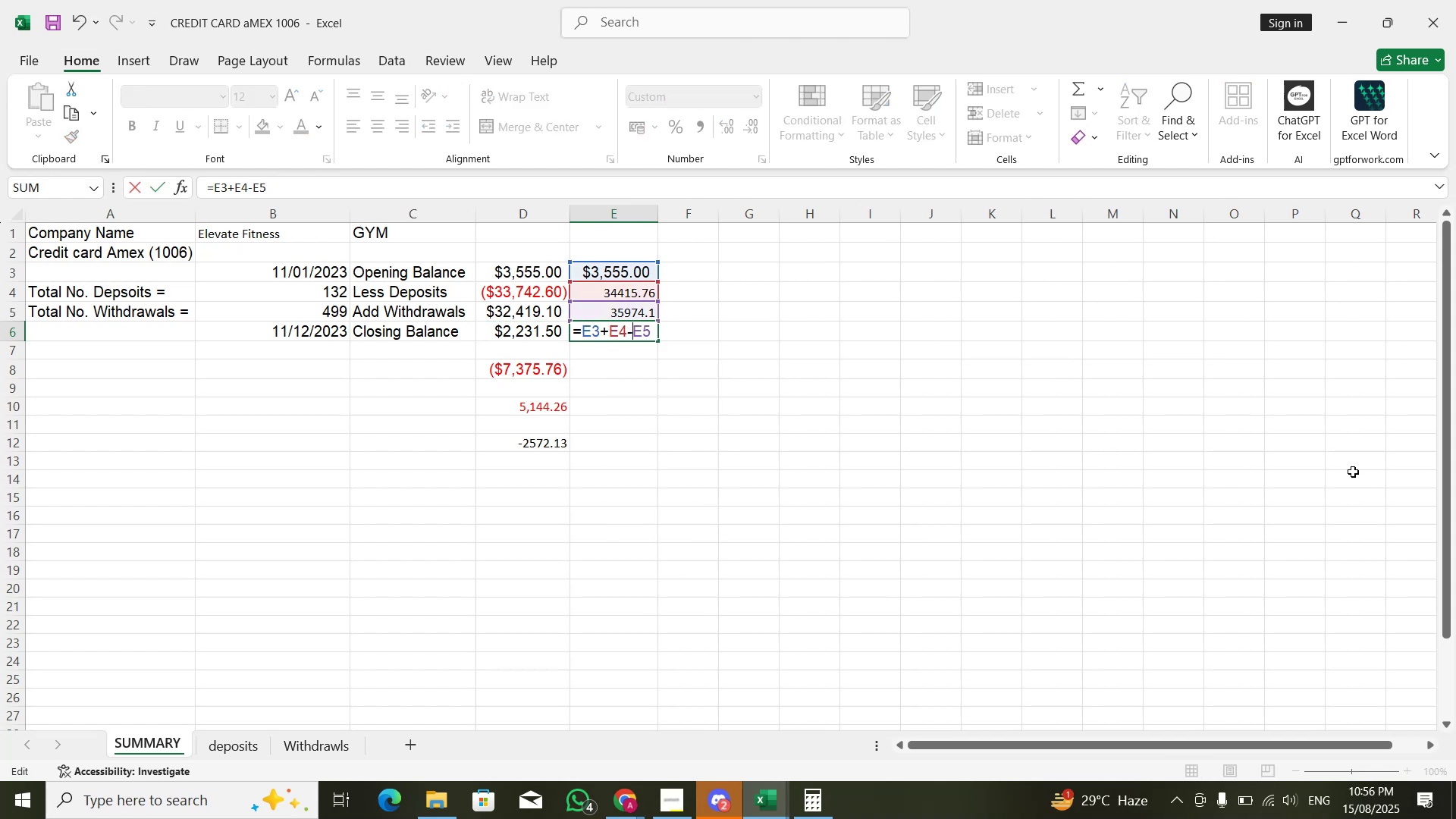 
key(NumpadEnter)
 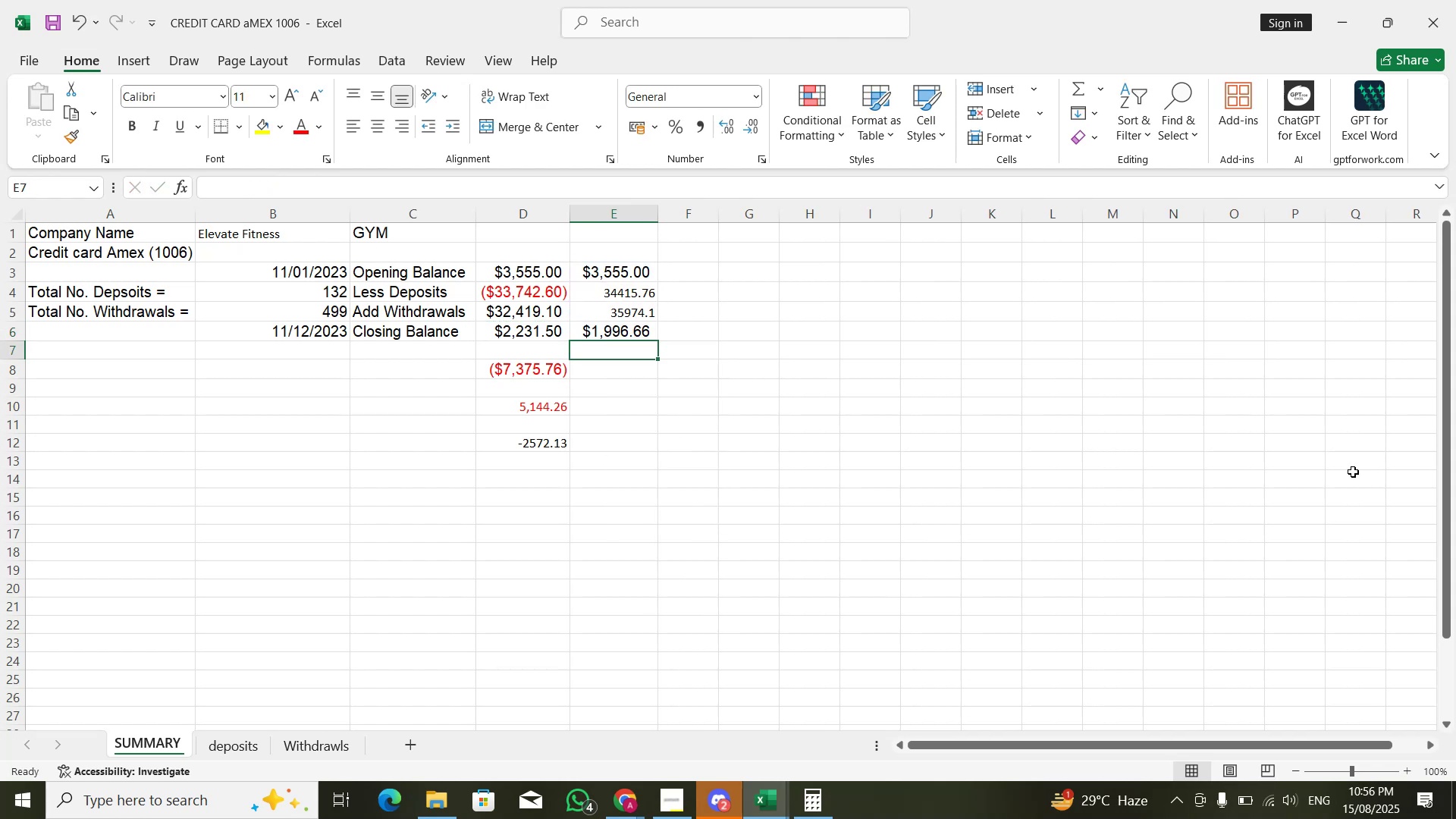 
key(Alt+Tab)
 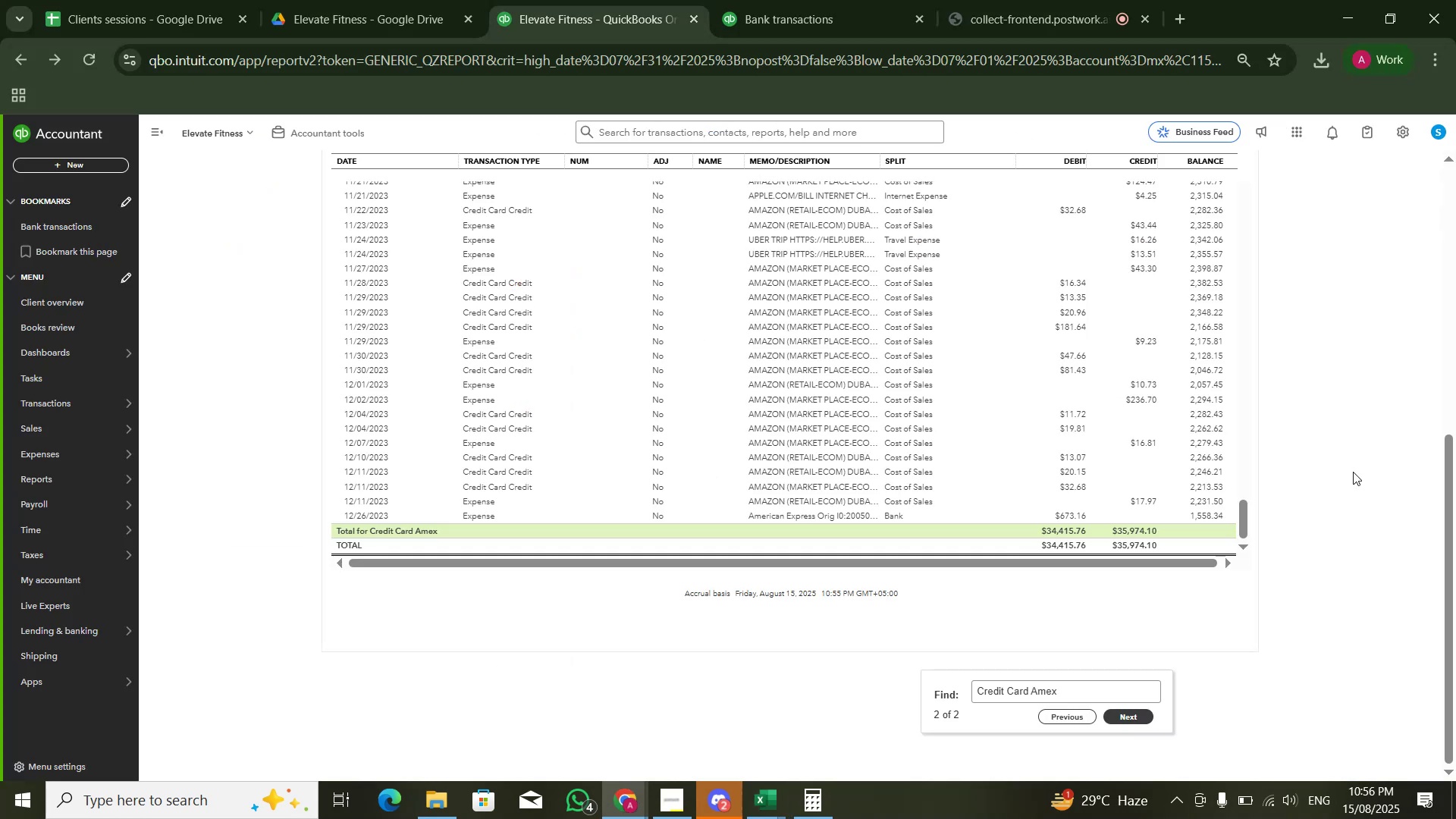 
key(Alt+AltLeft)
 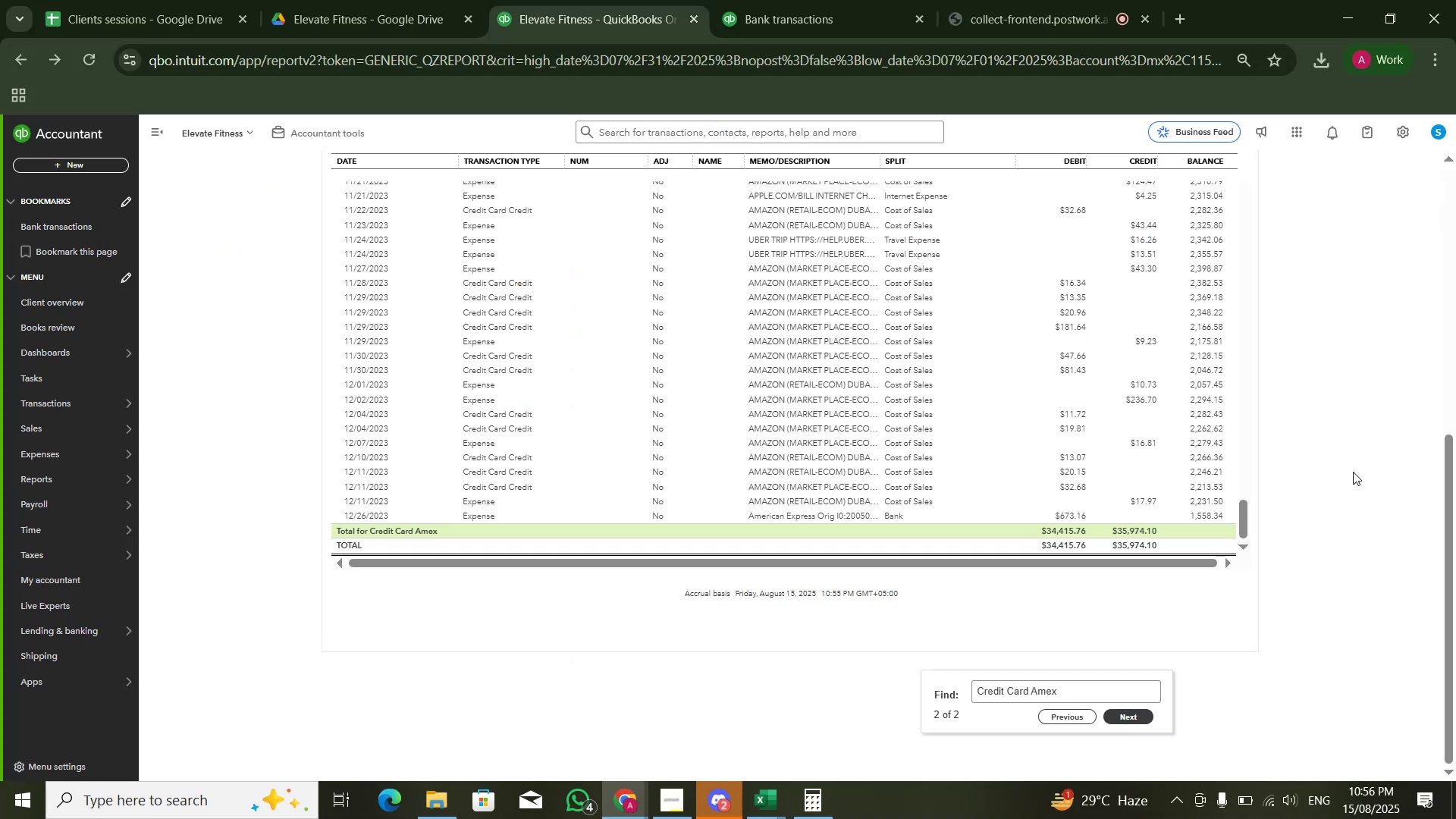 
key(Alt+Tab)
 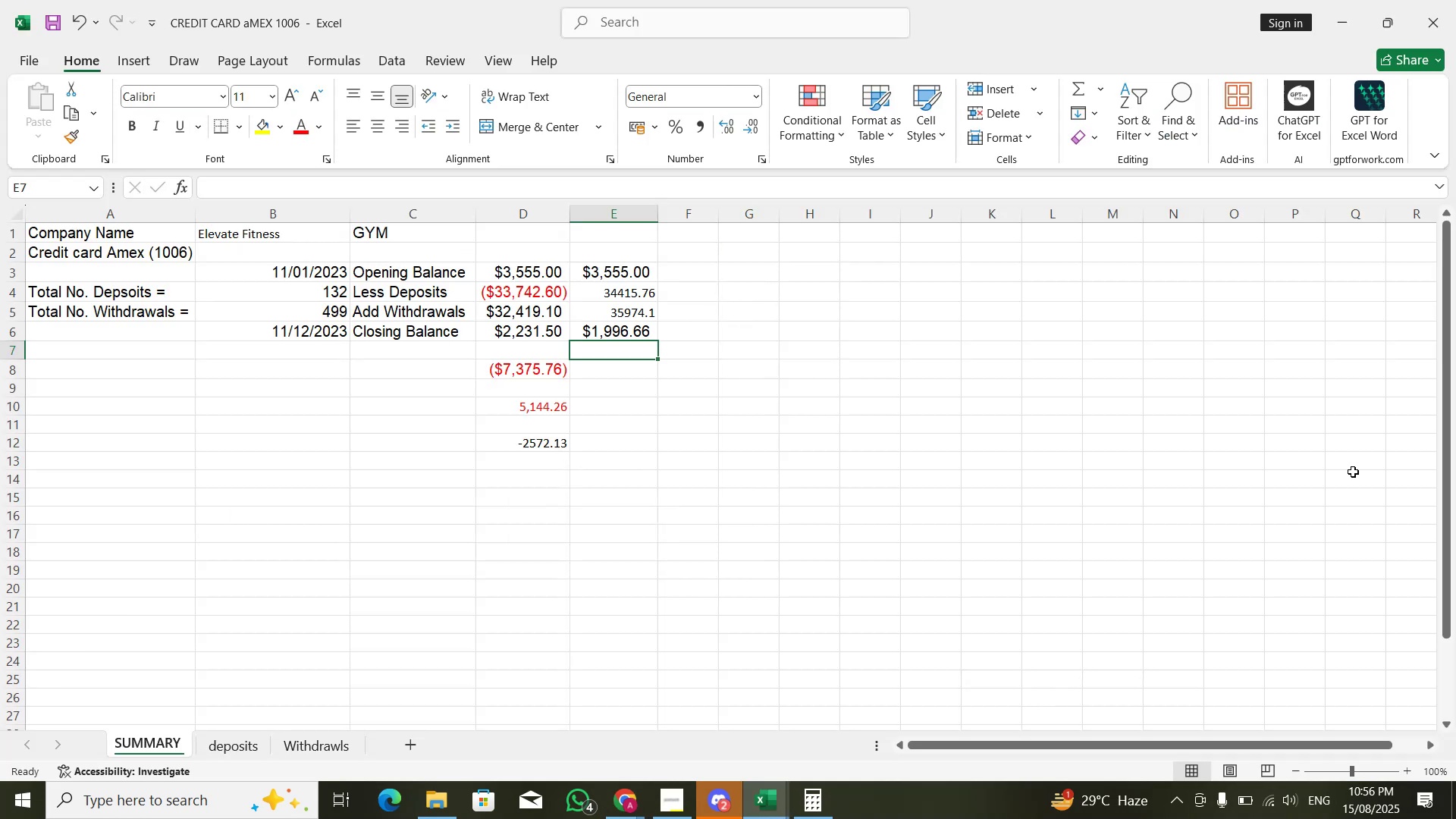 
key(Alt+AltLeft)
 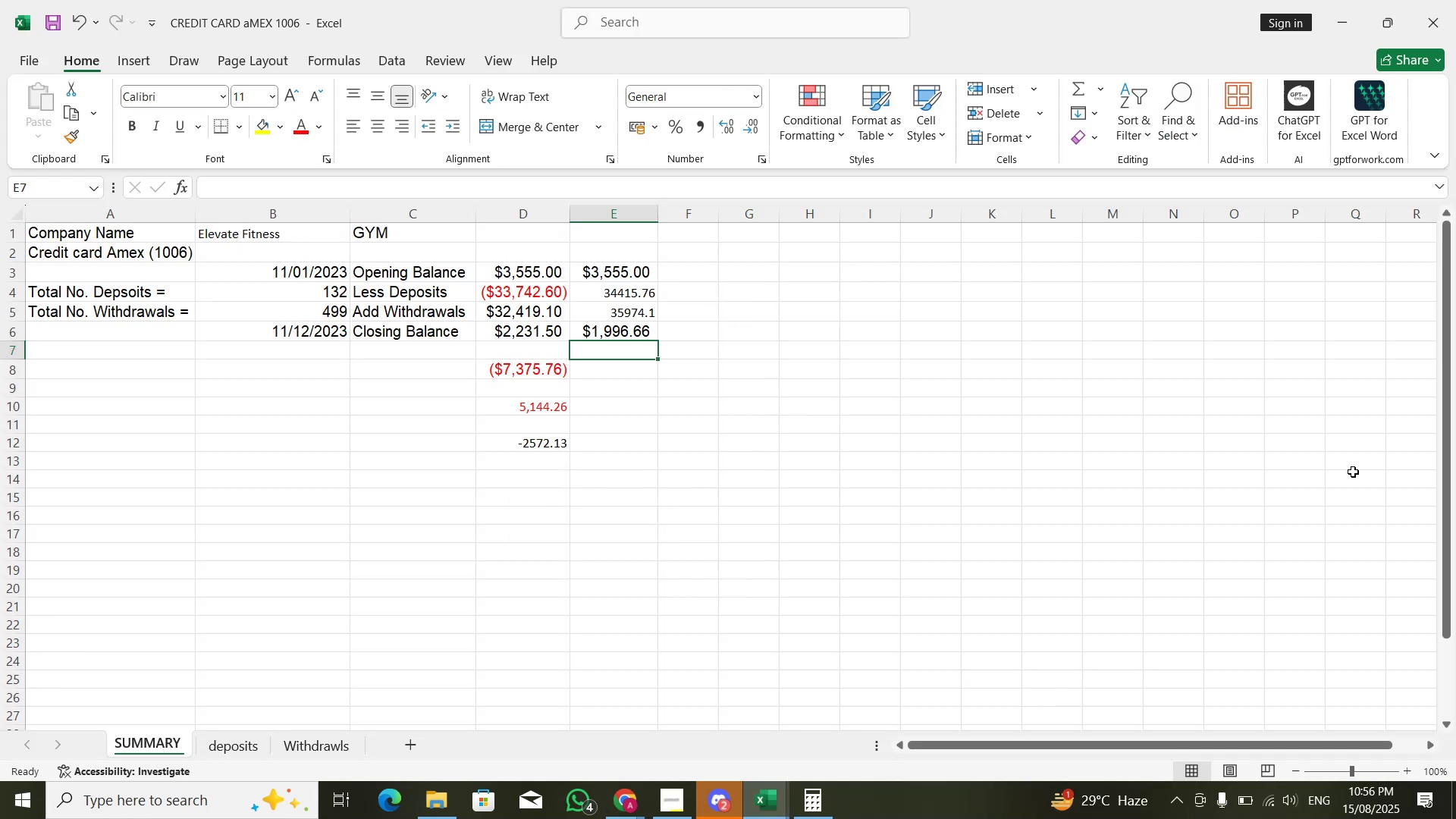 
key(Alt+Tab)
 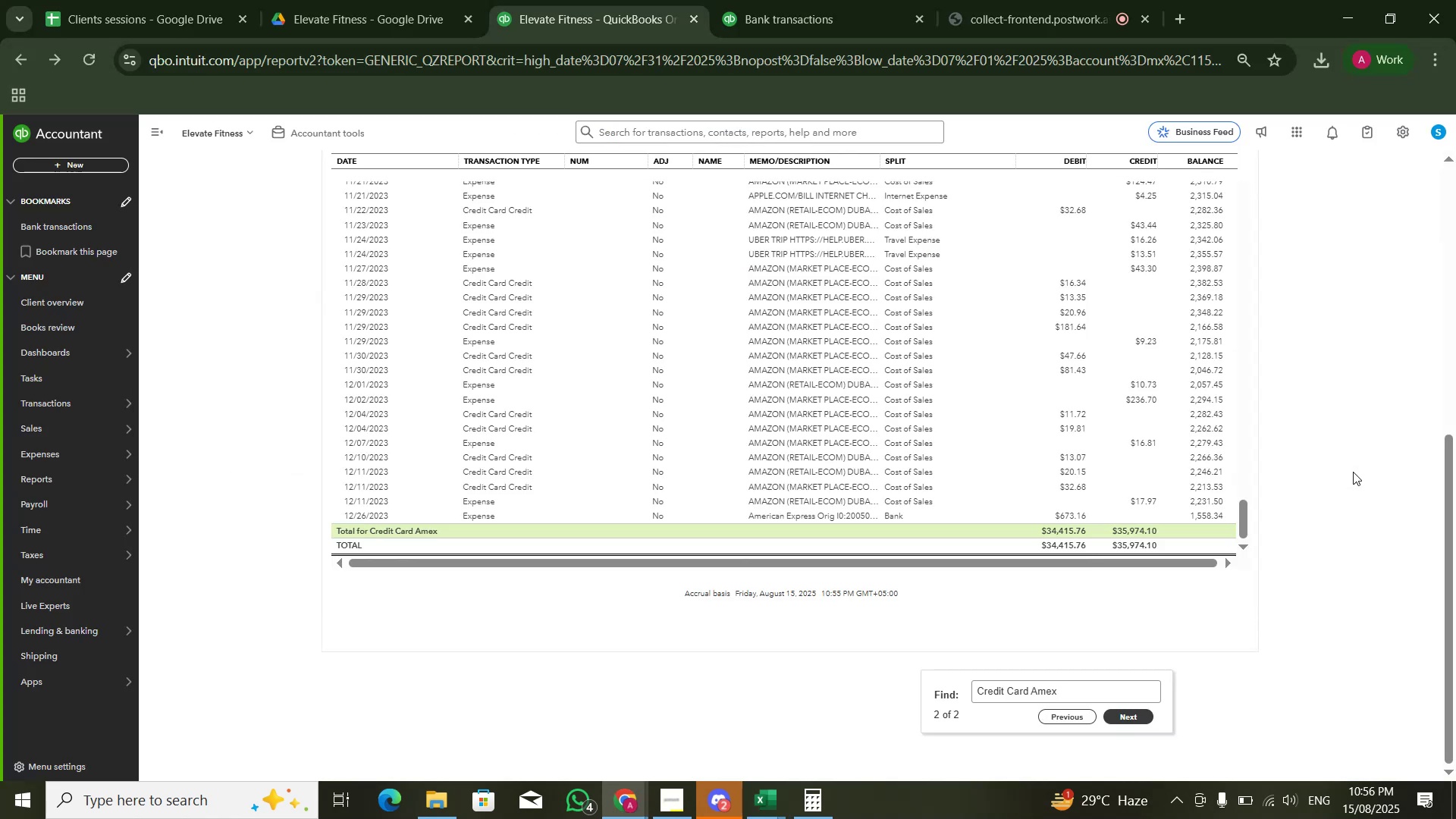 
key(Alt+AltLeft)
 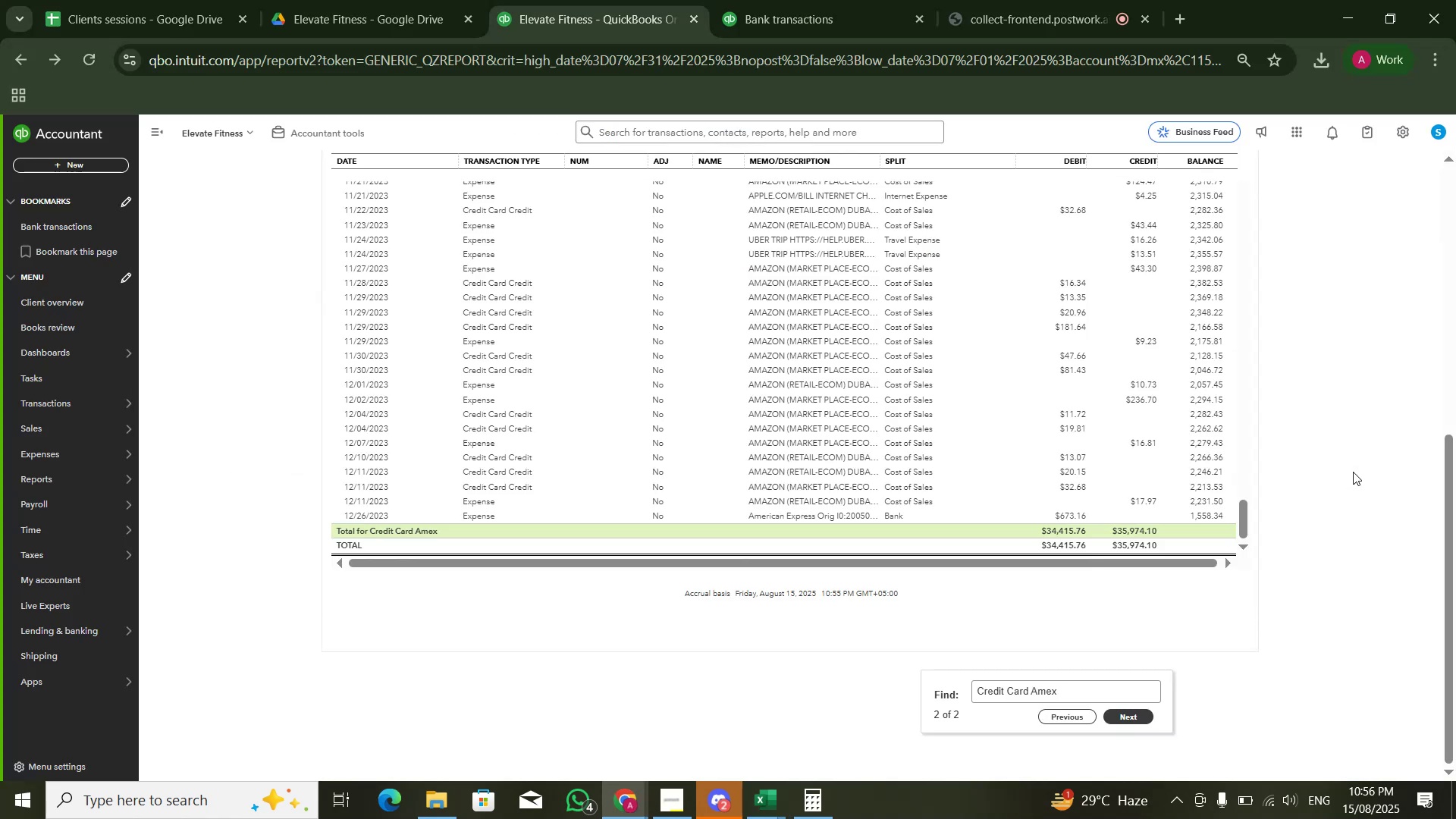 
key(Alt+Tab)
 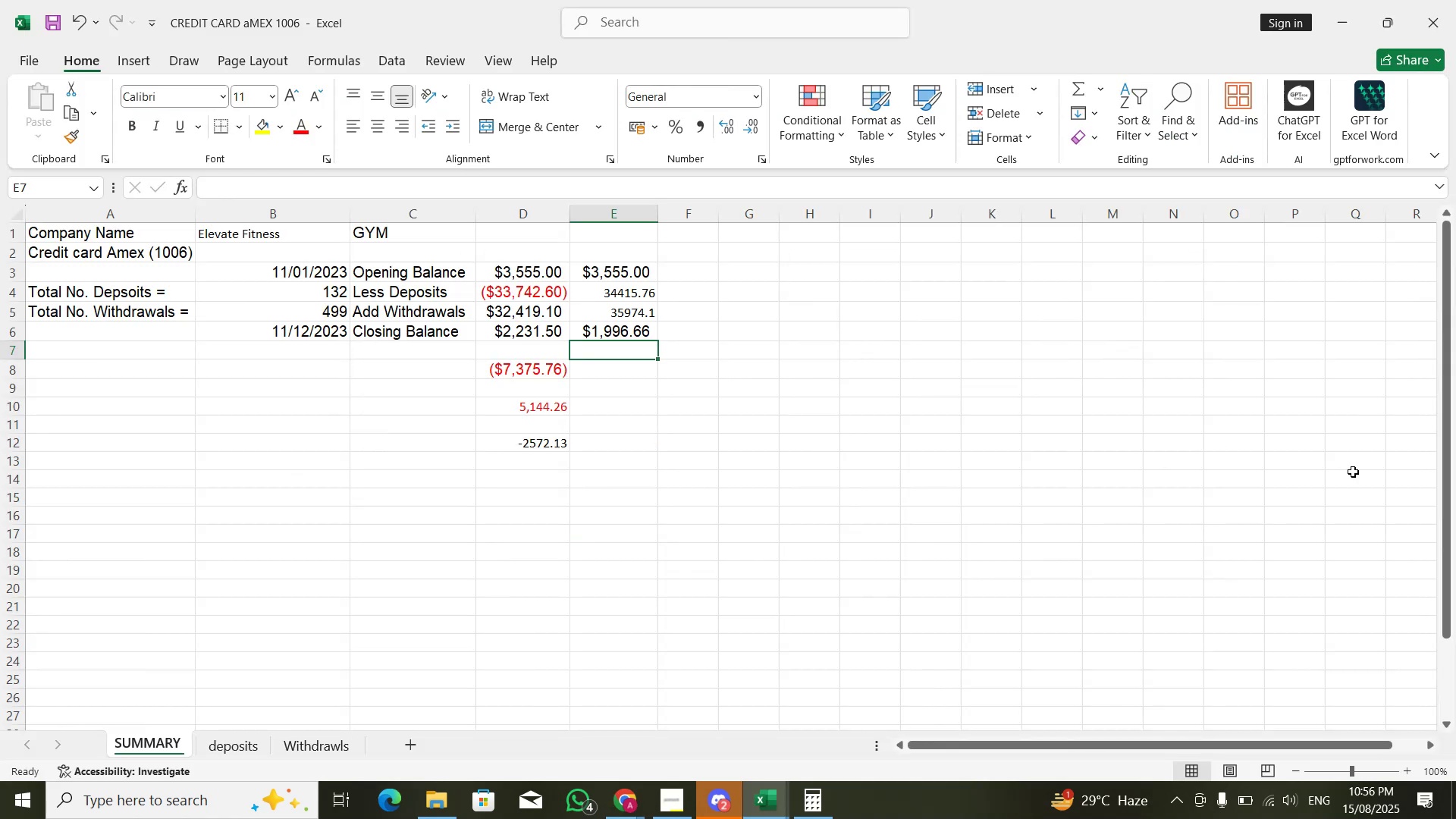 
key(ArrowUp)
 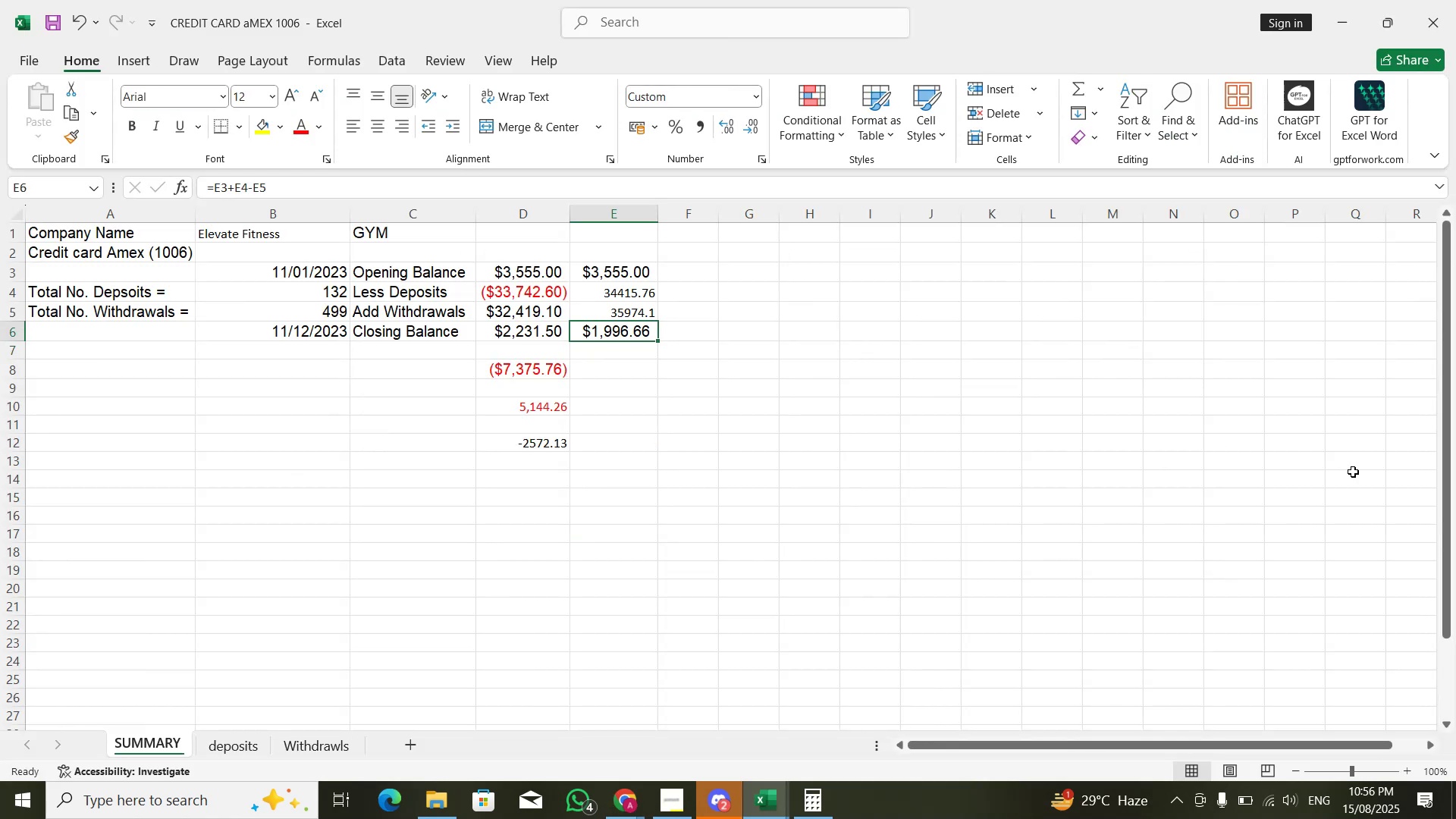 
key(ArrowUp)
 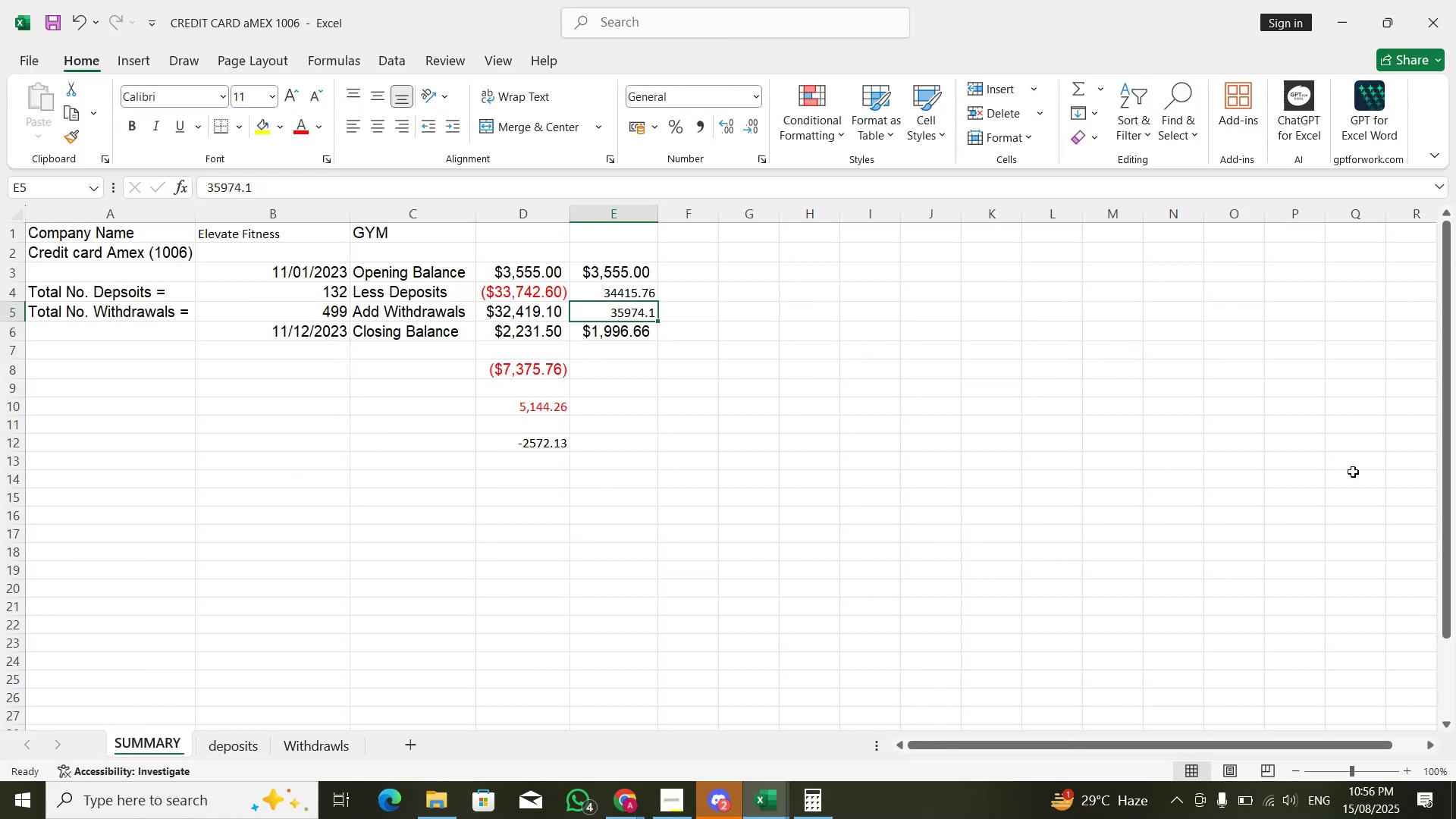 
key(ArrowUp)
 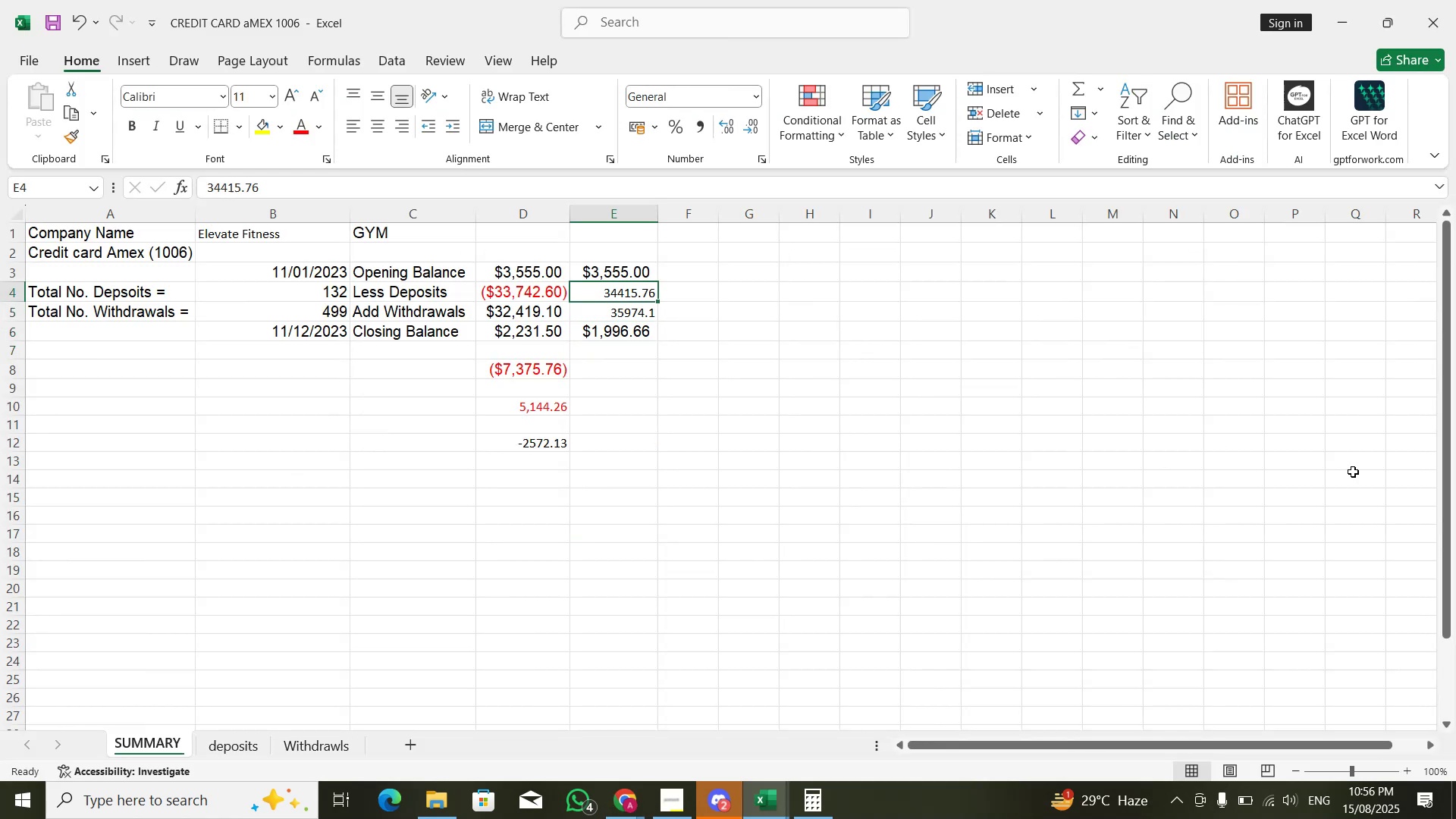 
key(Alt+AltLeft)
 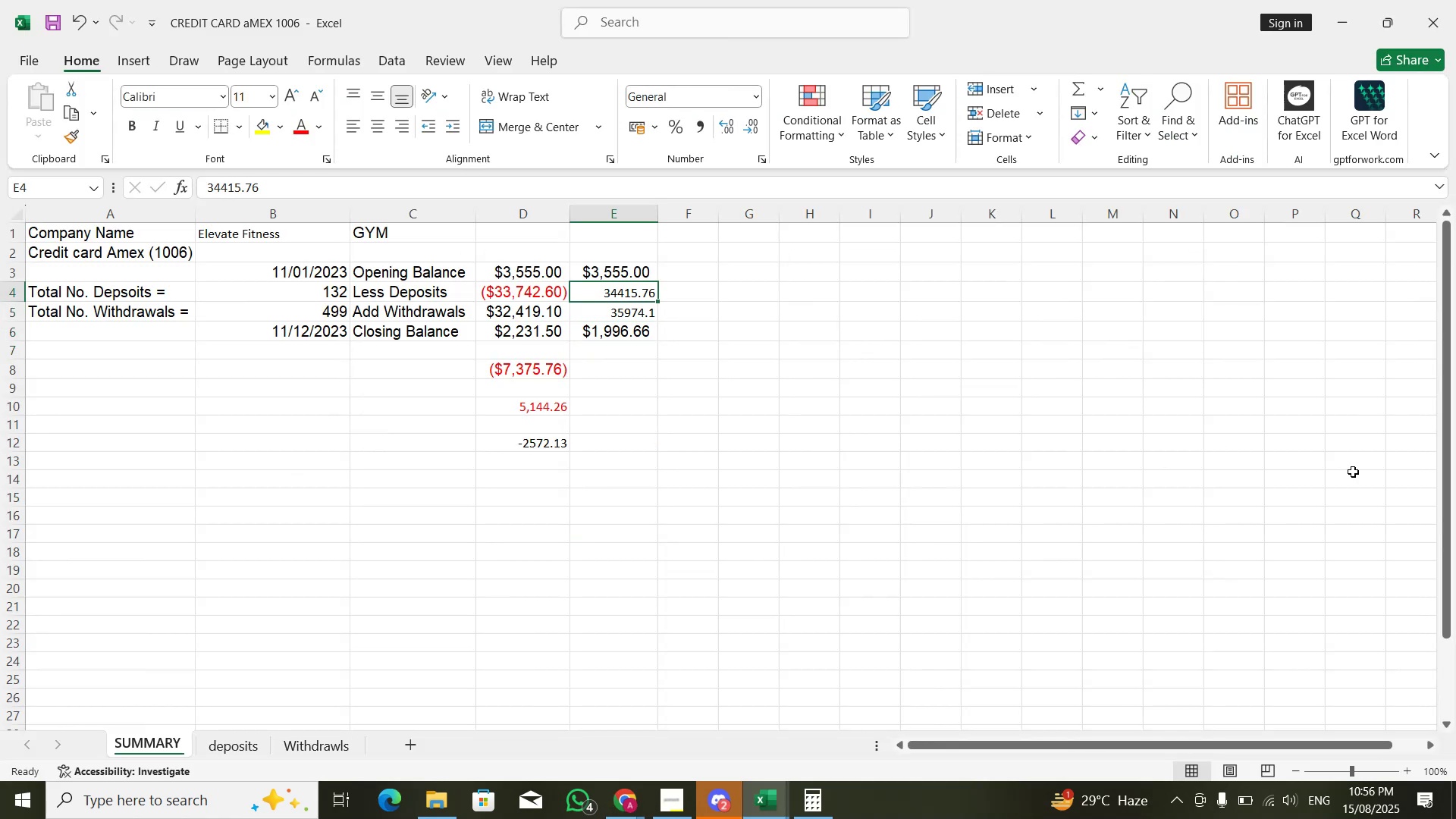 
key(Alt+Tab)
 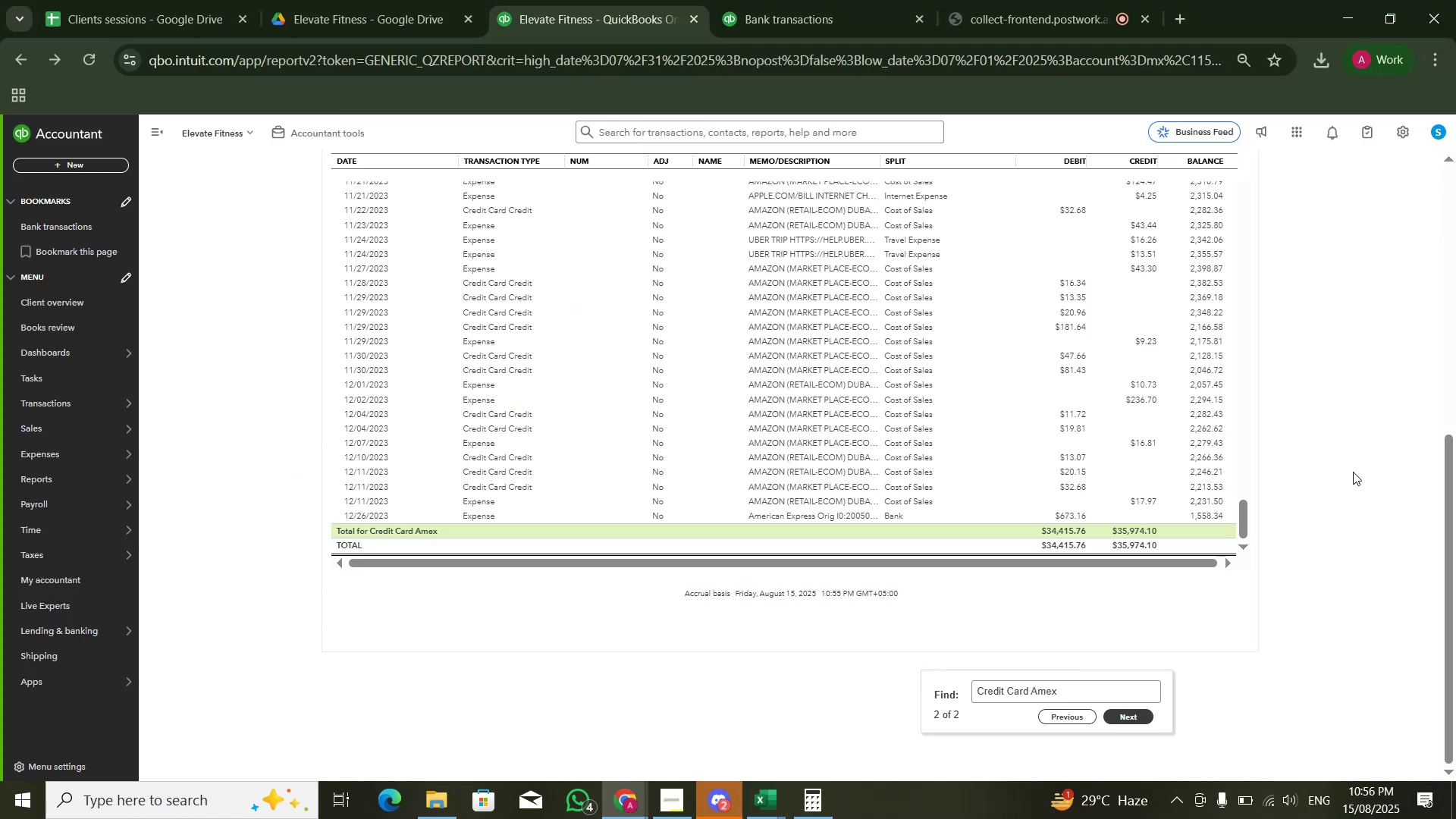 
key(Alt+AltLeft)
 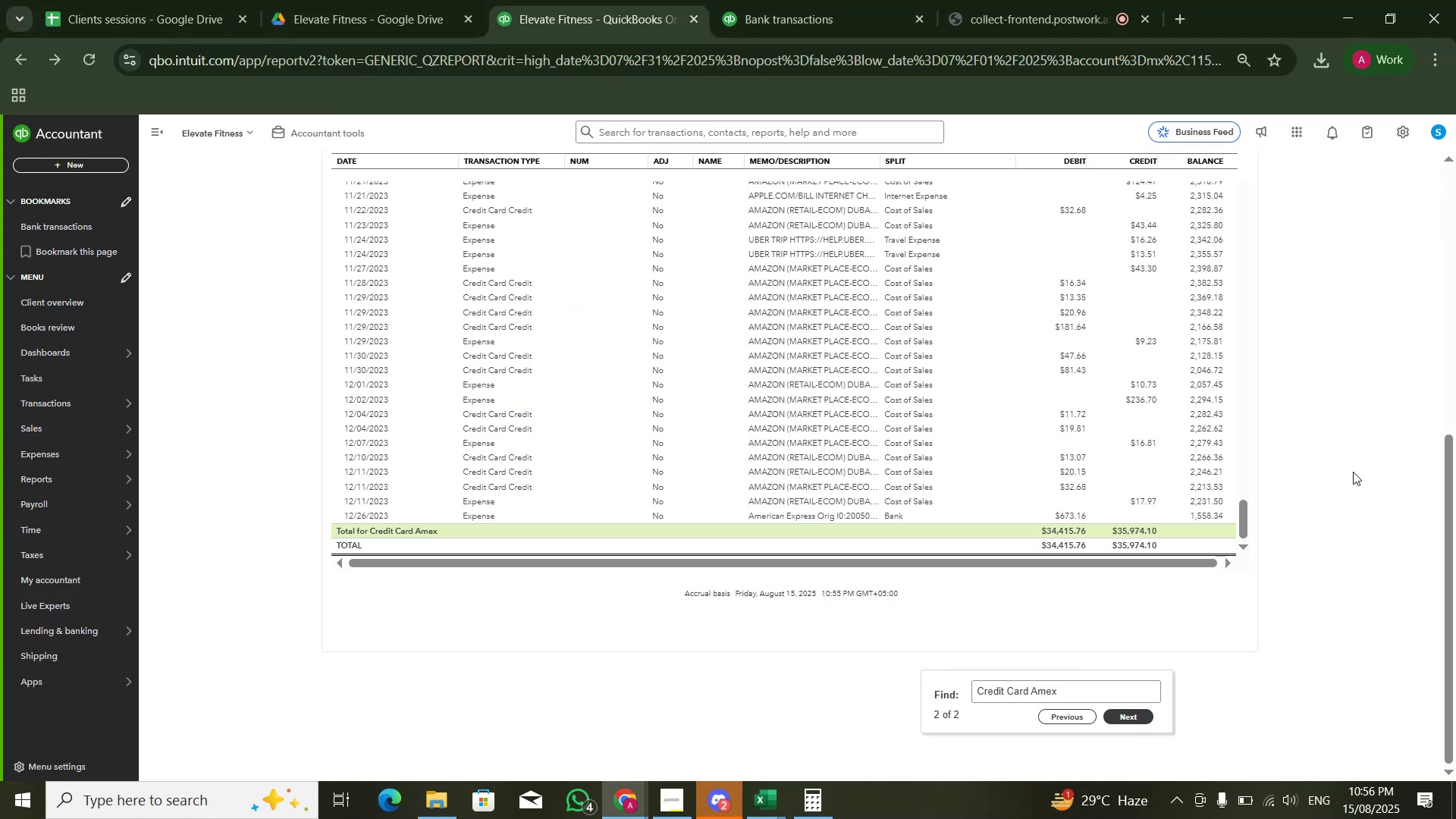 
key(Alt+Tab)
 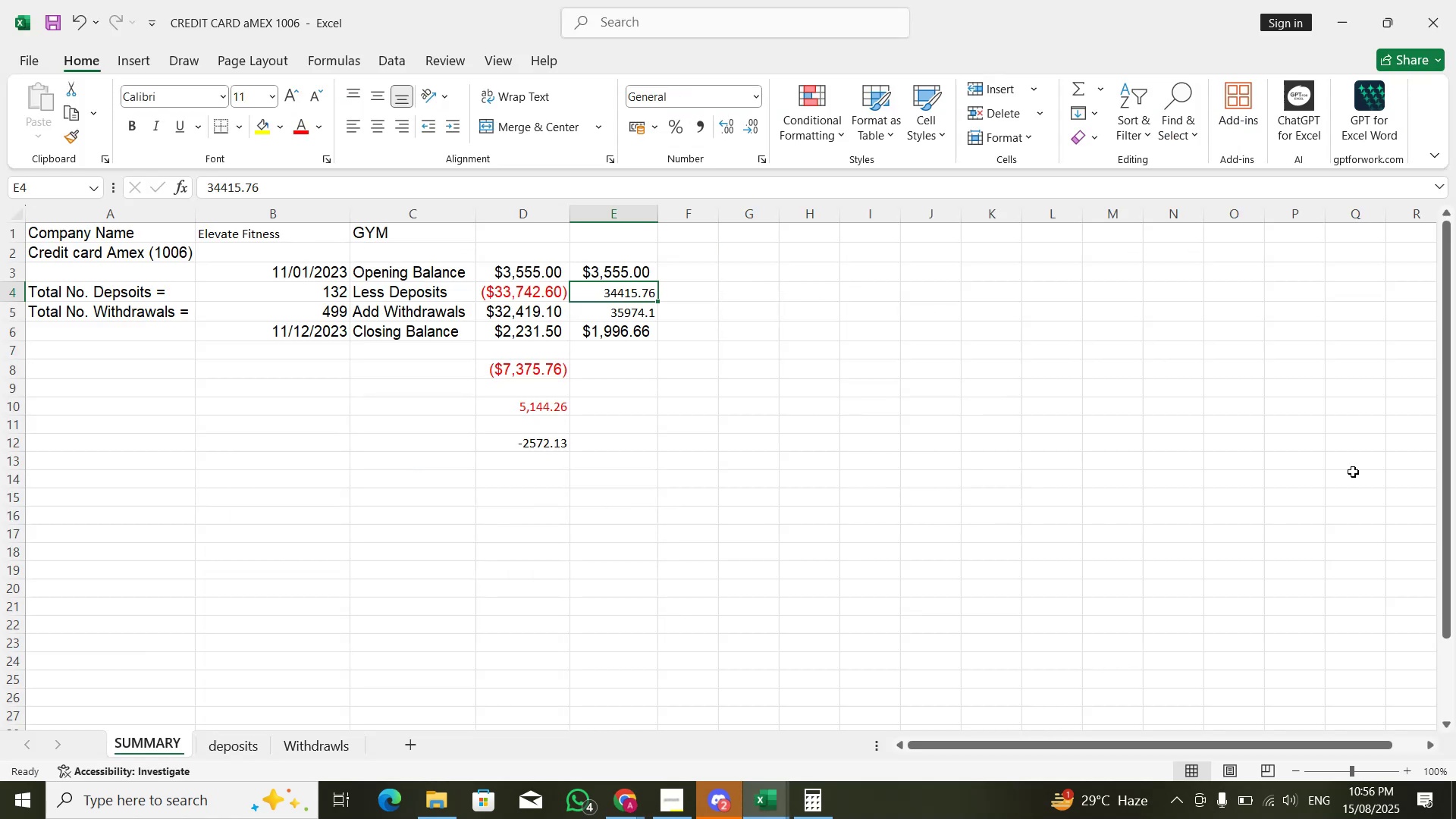 
key(Alt+AltLeft)
 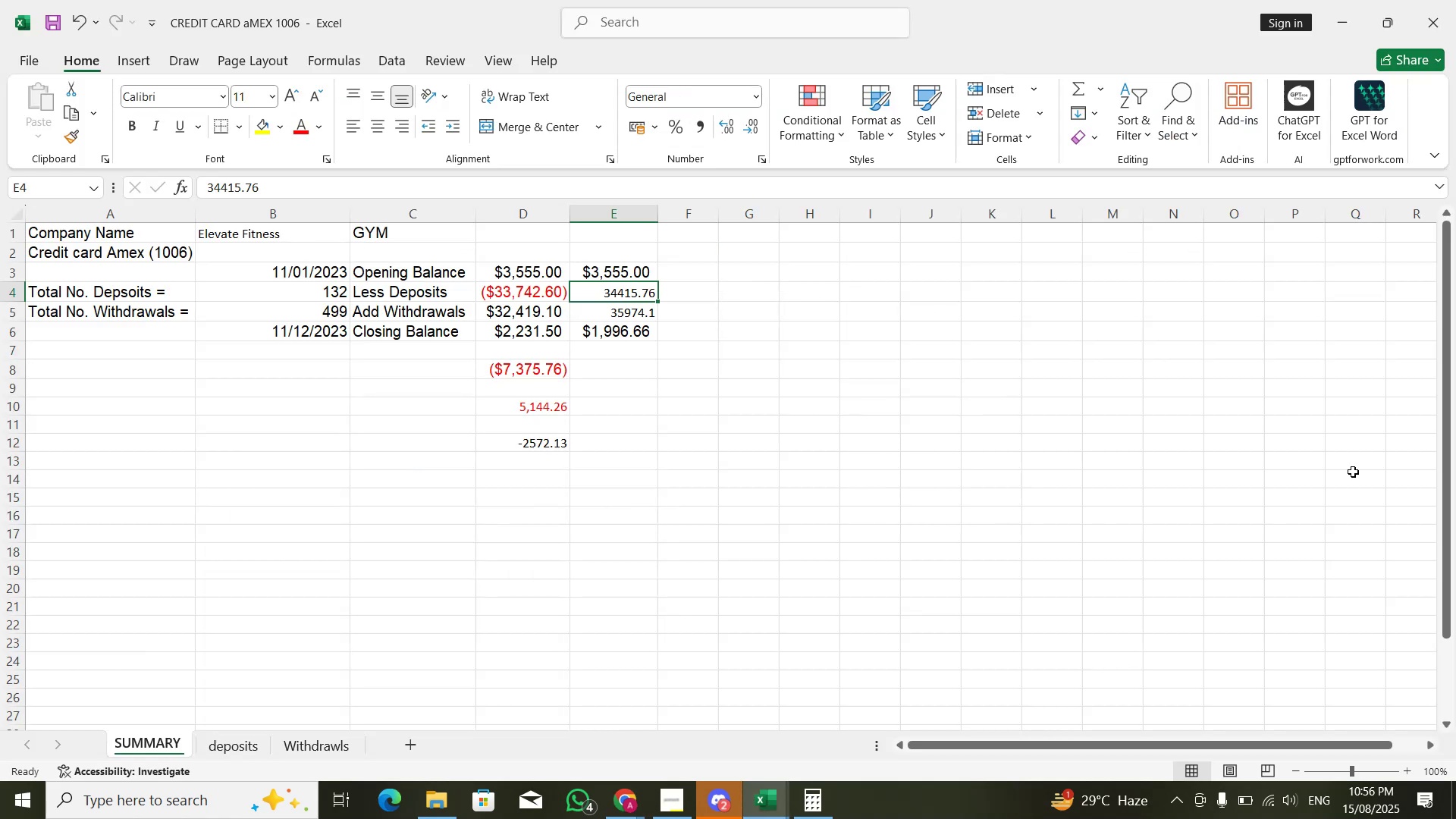 
key(Alt+Tab)
 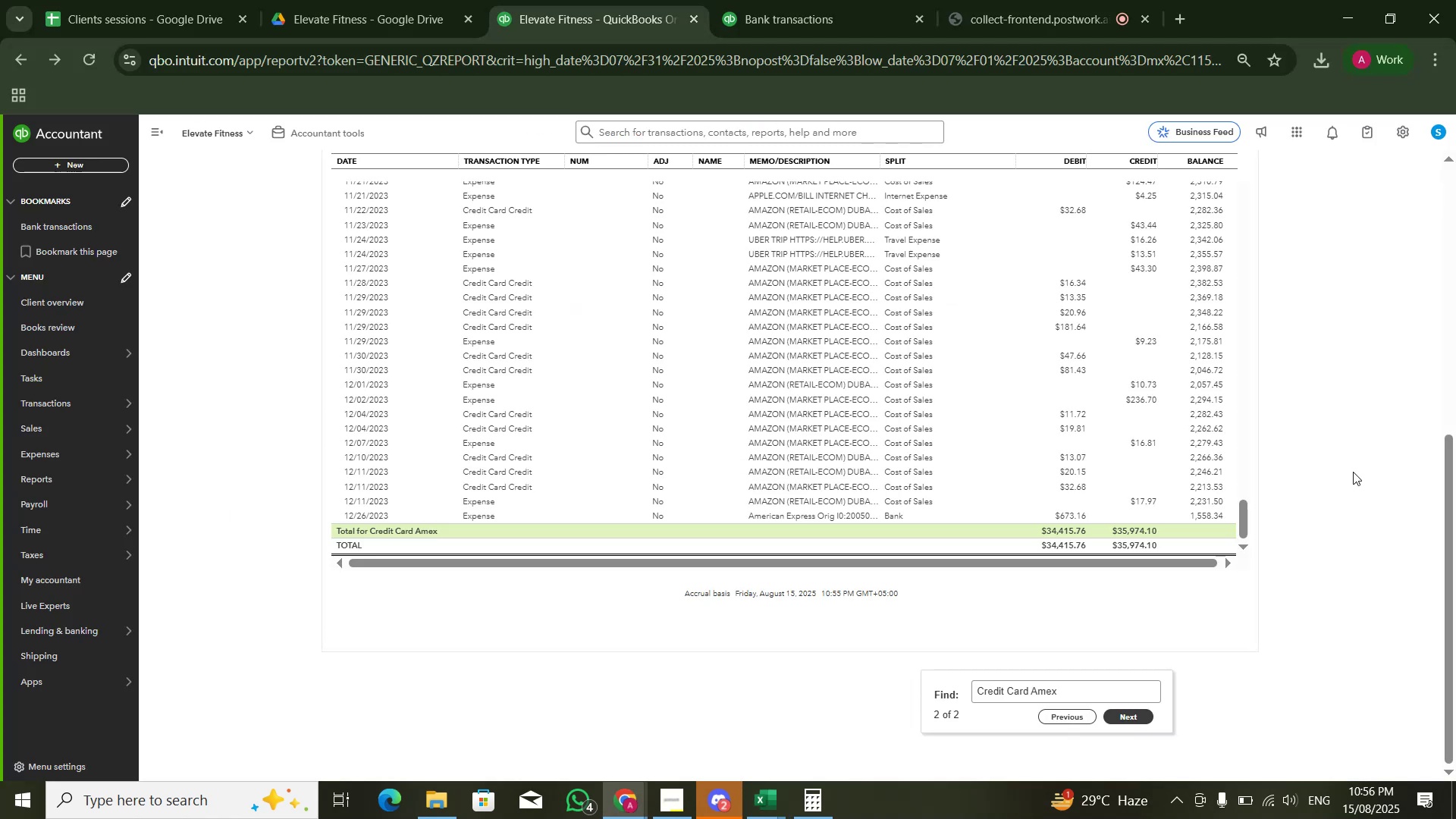 
key(Alt+AltLeft)
 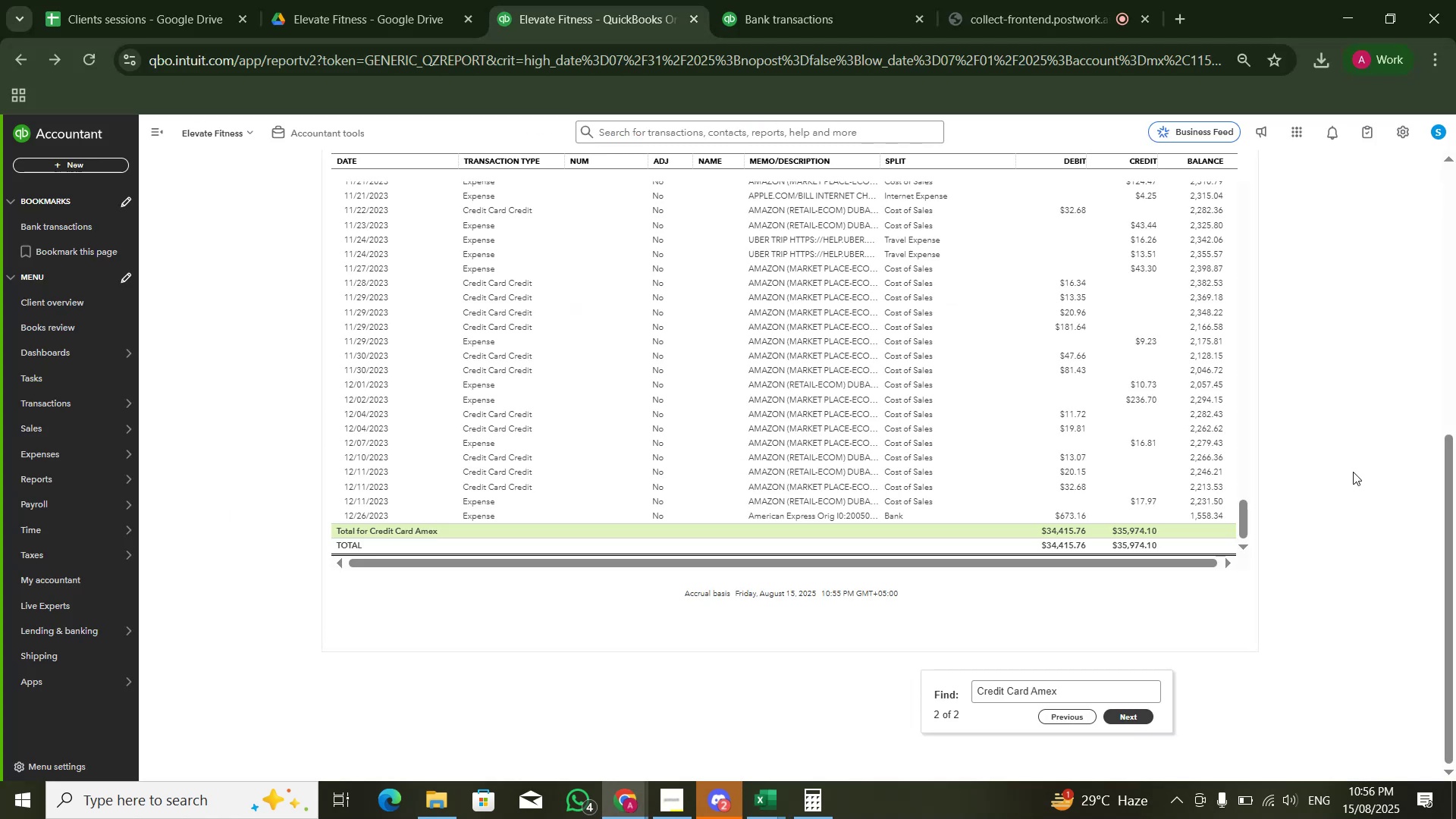 
key(Alt+Tab)
 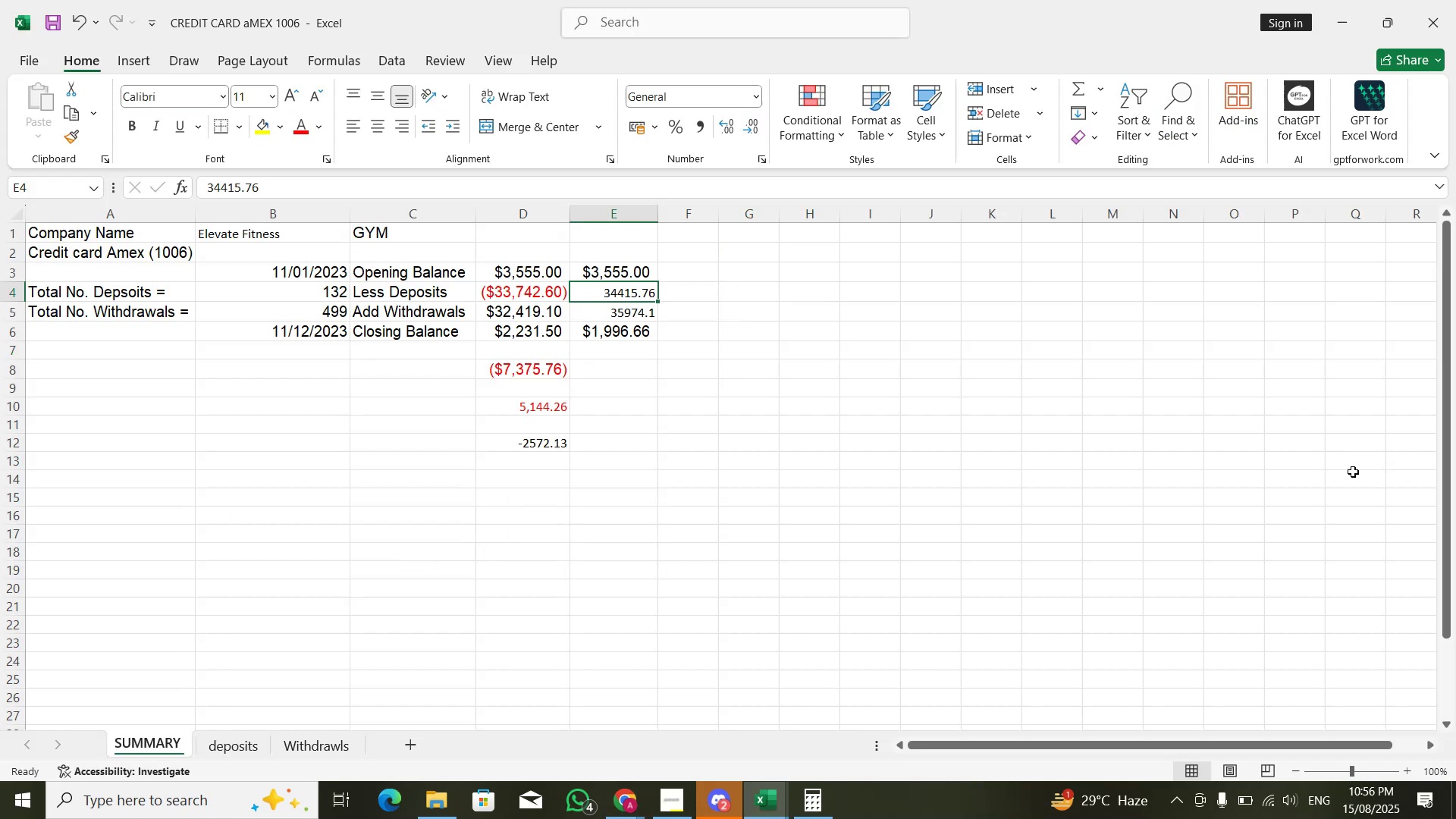 
key(ArrowDown)
 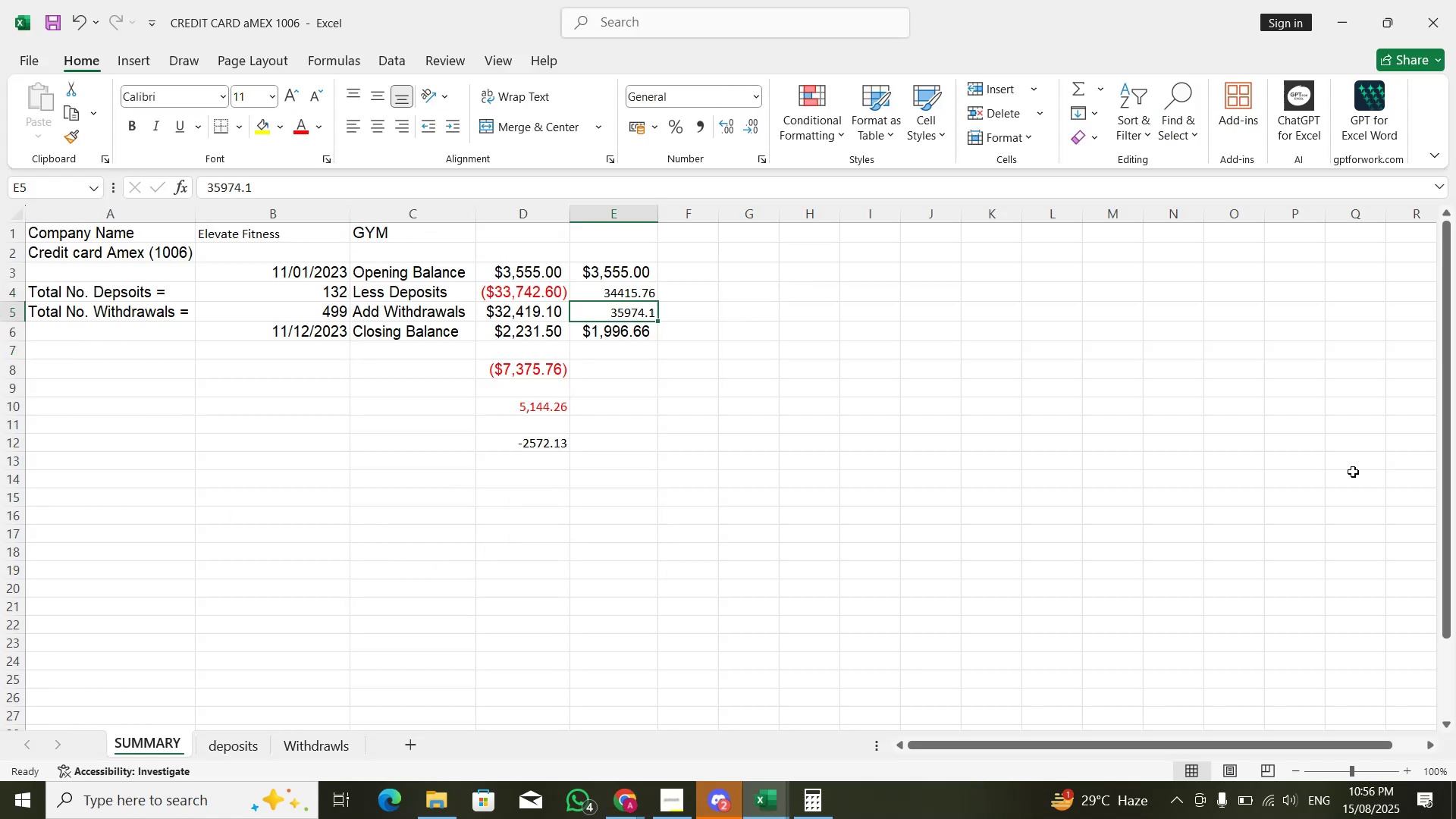 
key(ArrowDown)
 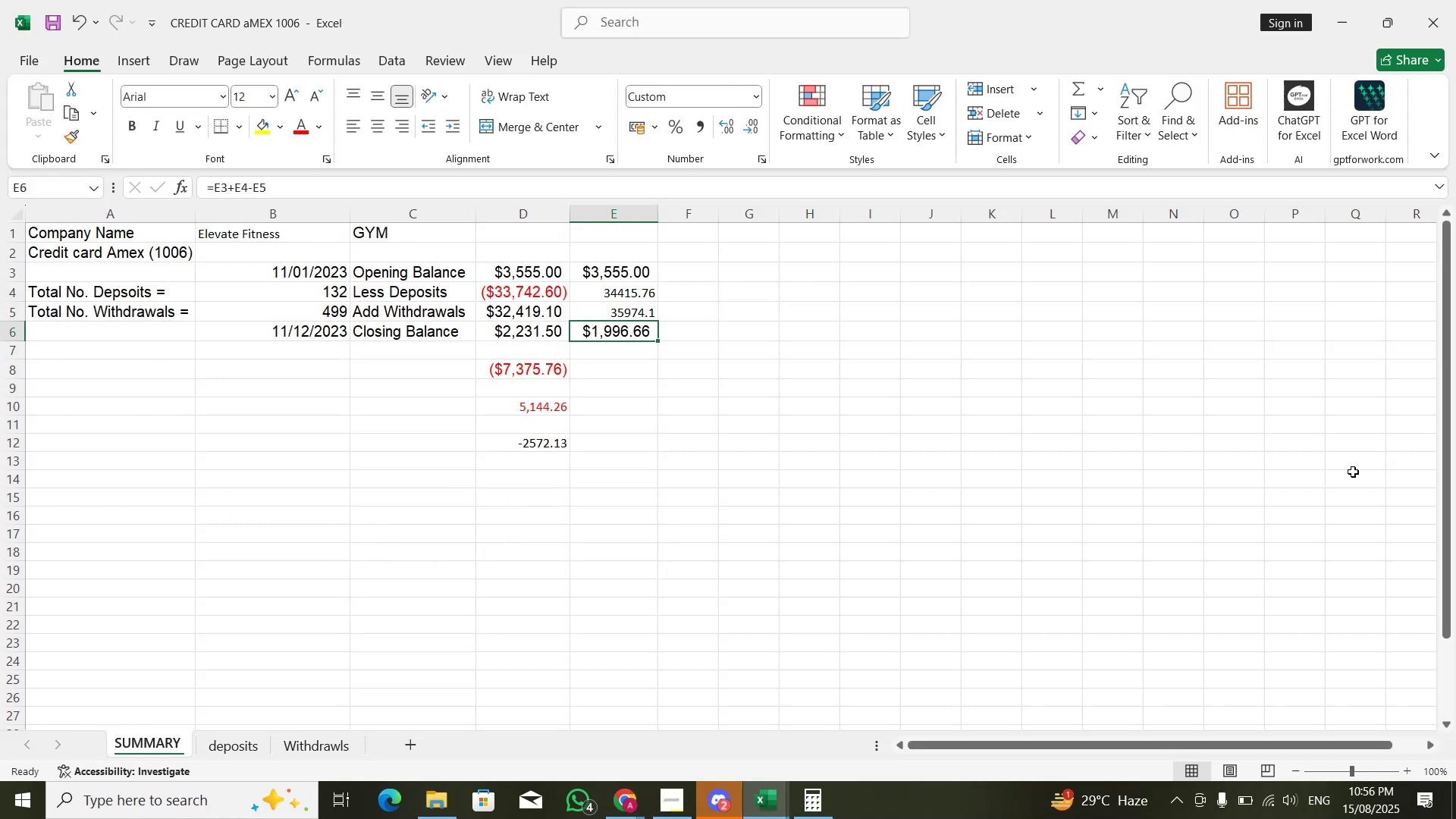 
key(F2)
 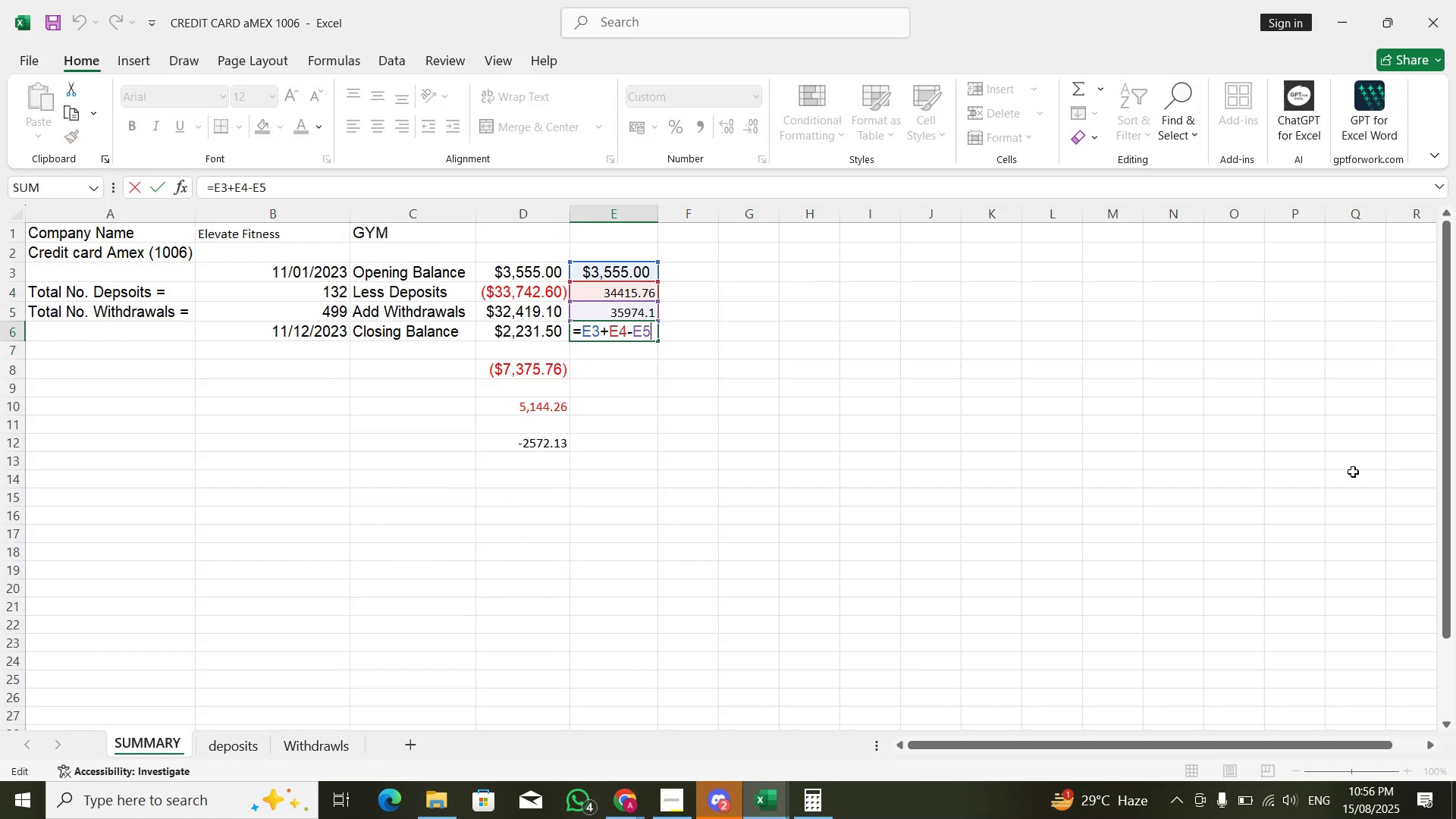 
key(ArrowLeft)
 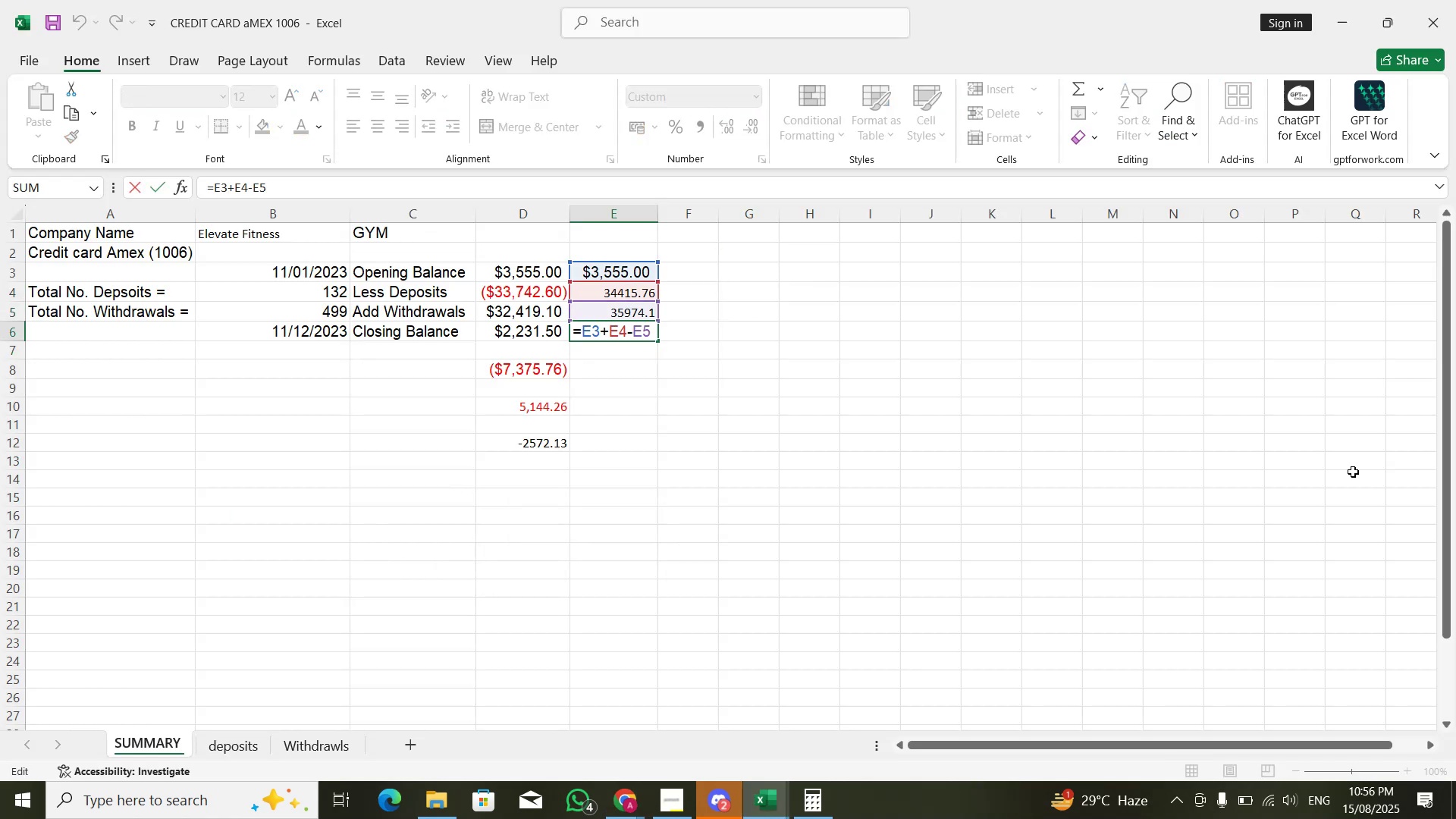 
key(ArrowLeft)
 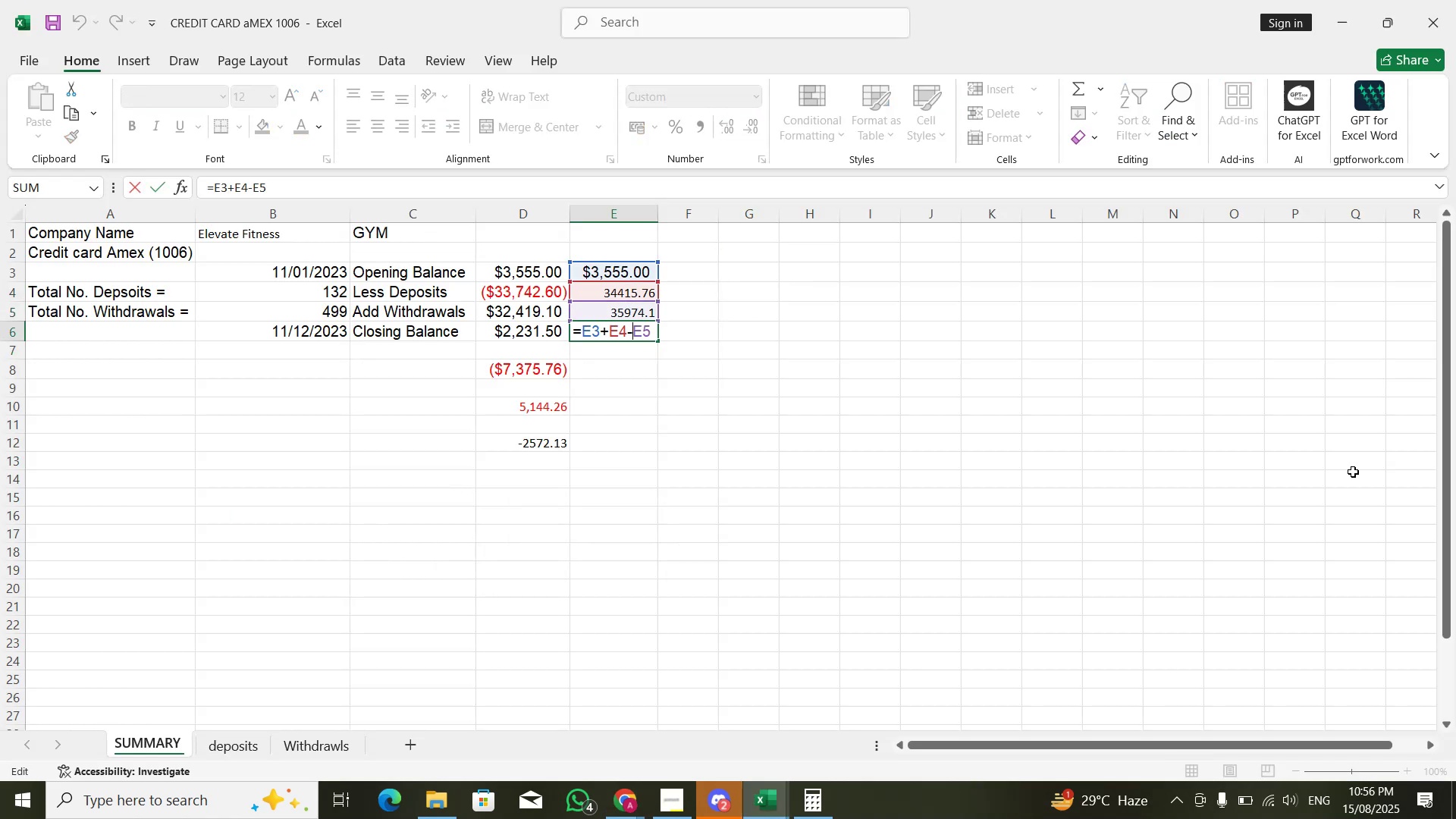 
key(Backspace)
 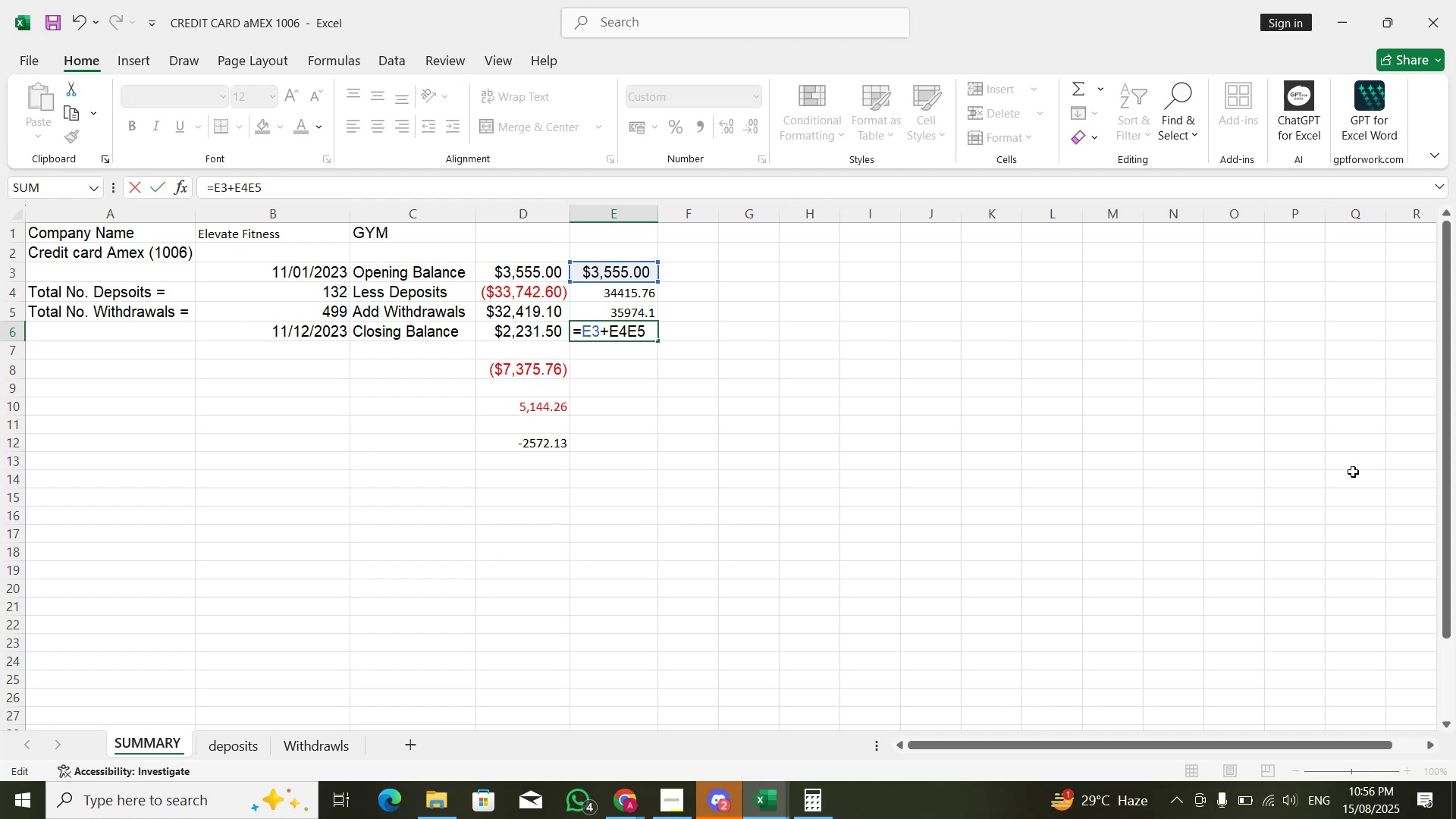 
key(NumpadAdd)
 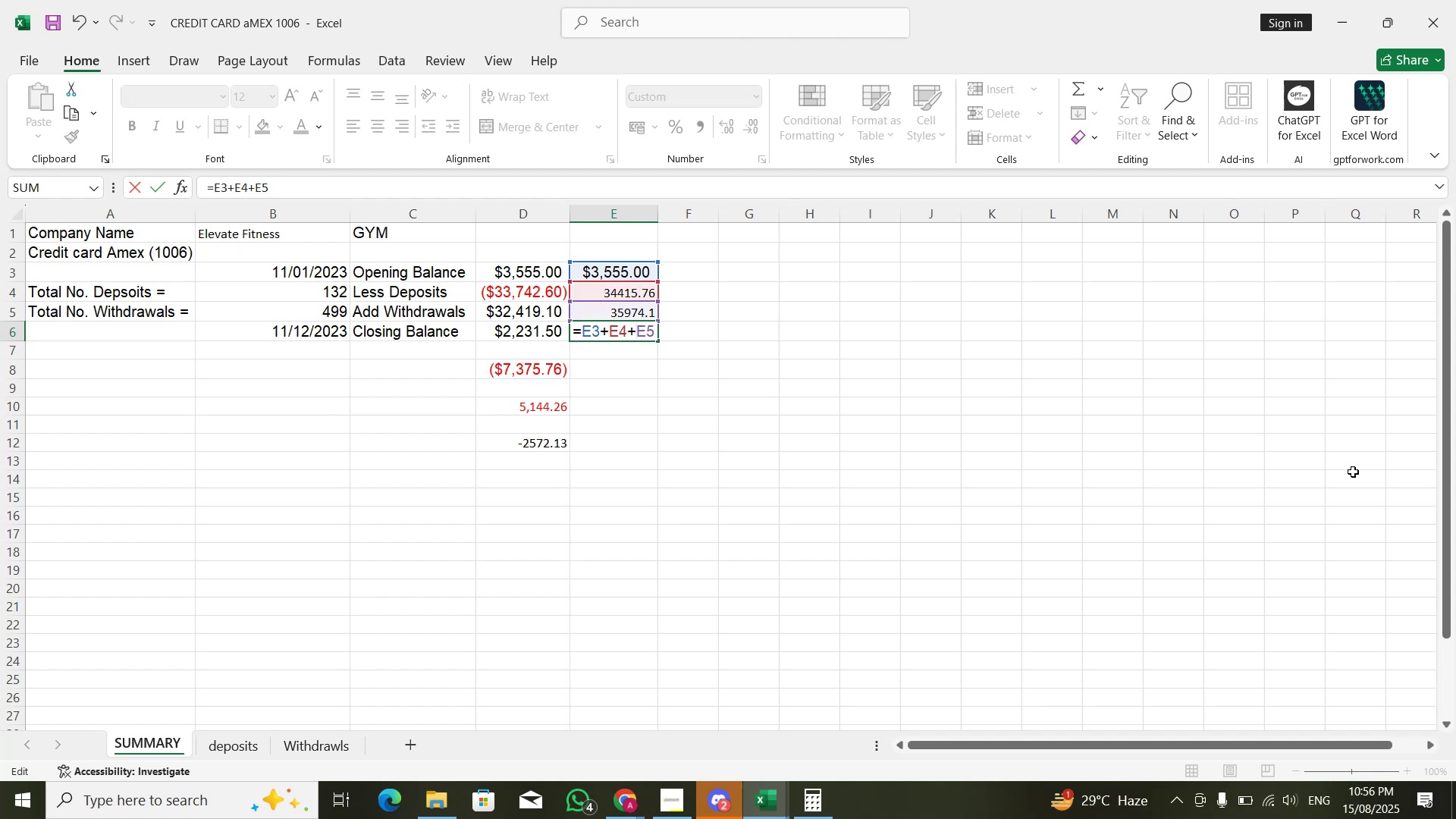 
key(ArrowLeft)
 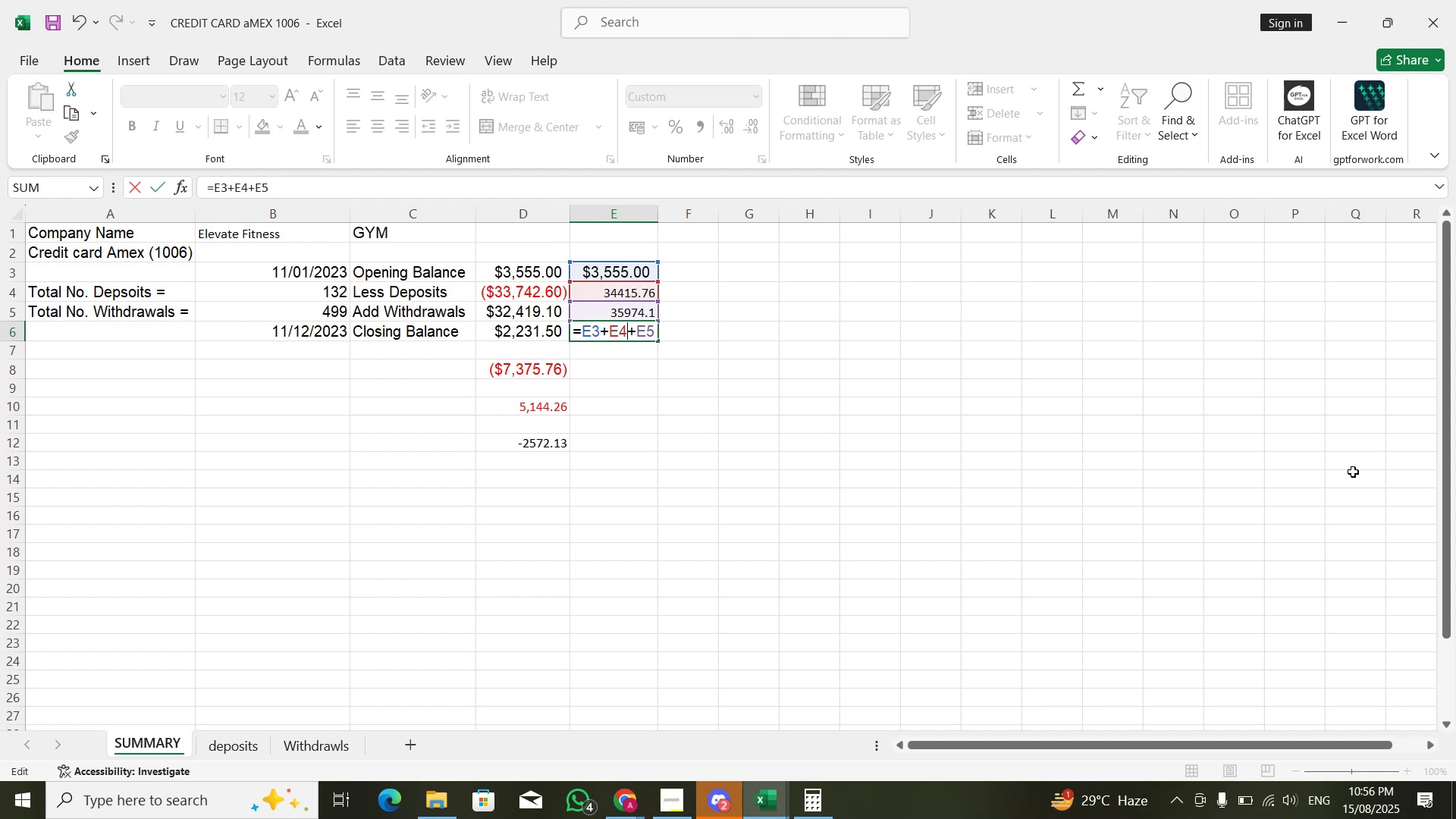 
key(ArrowLeft)
 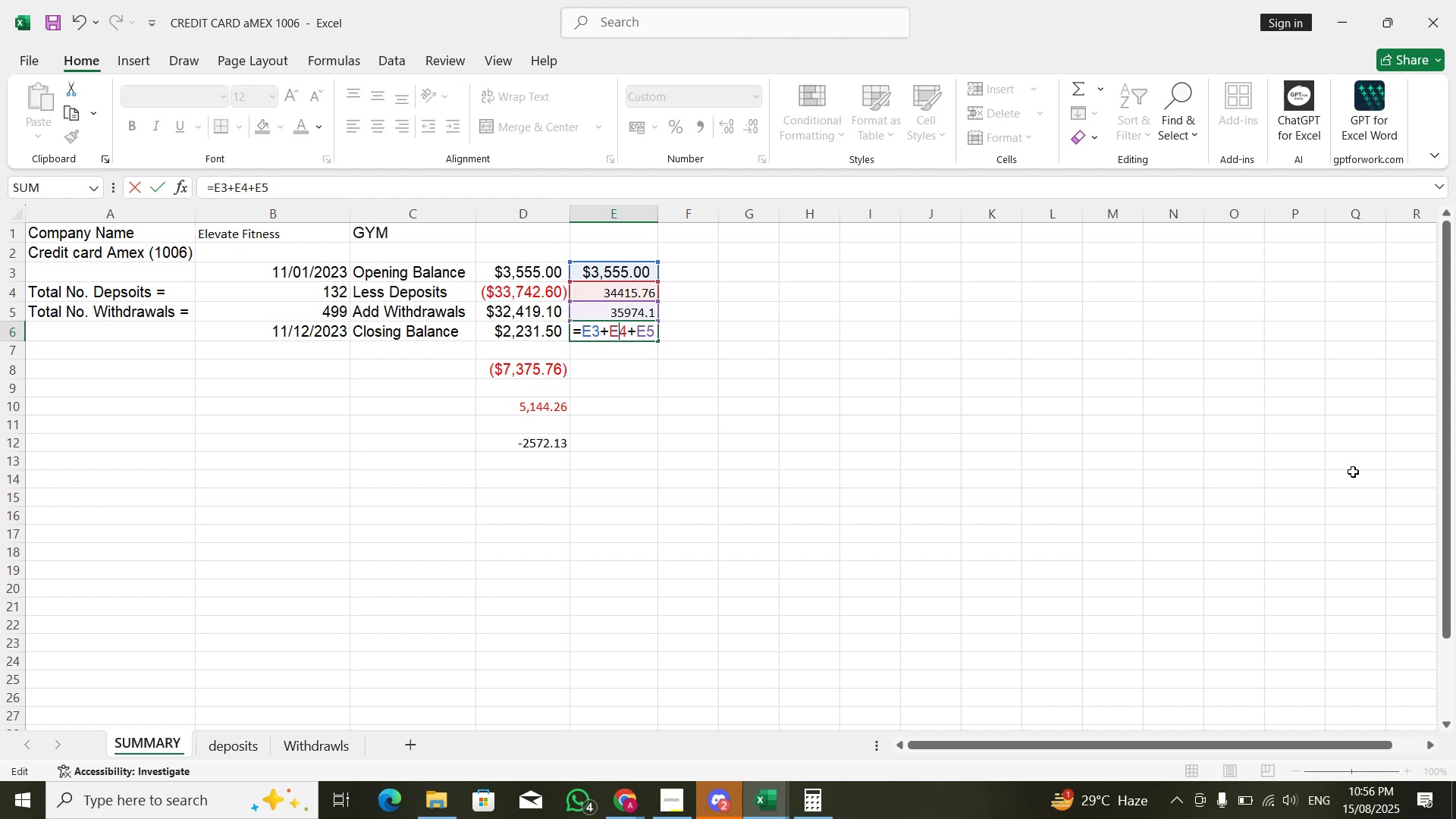 
key(ArrowLeft)
 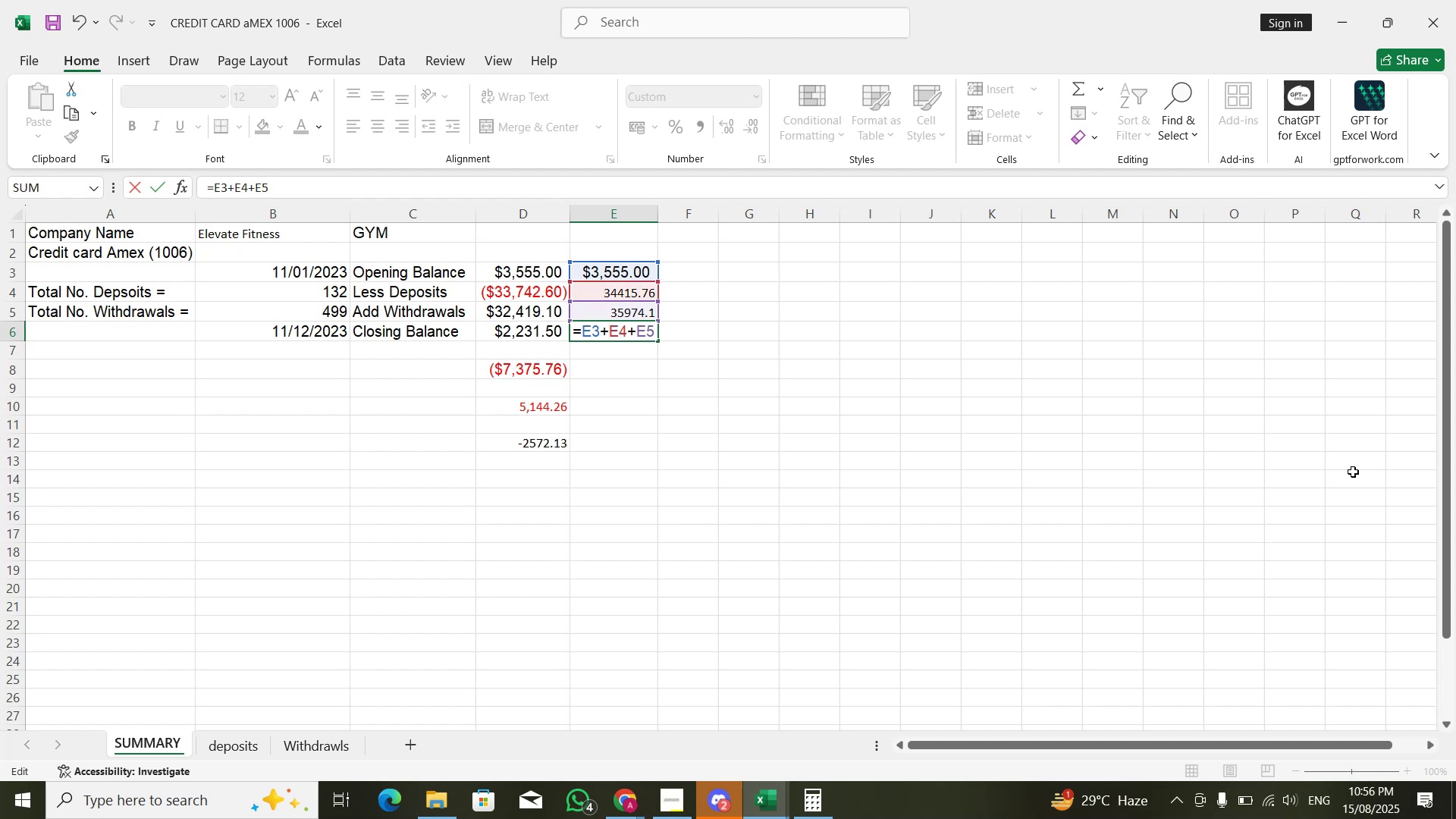 
key(ArrowLeft)
 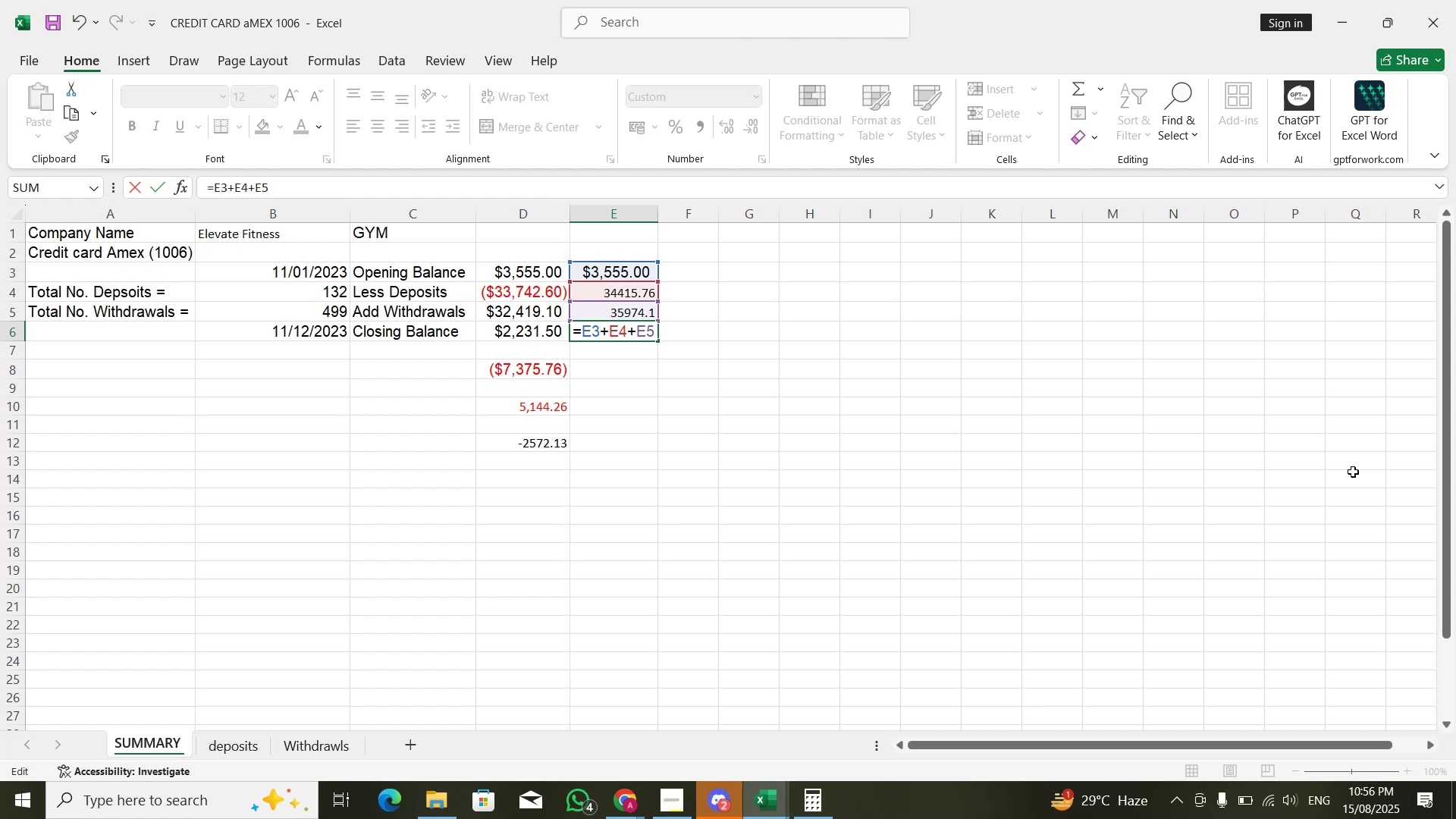 
key(ArrowRight)
 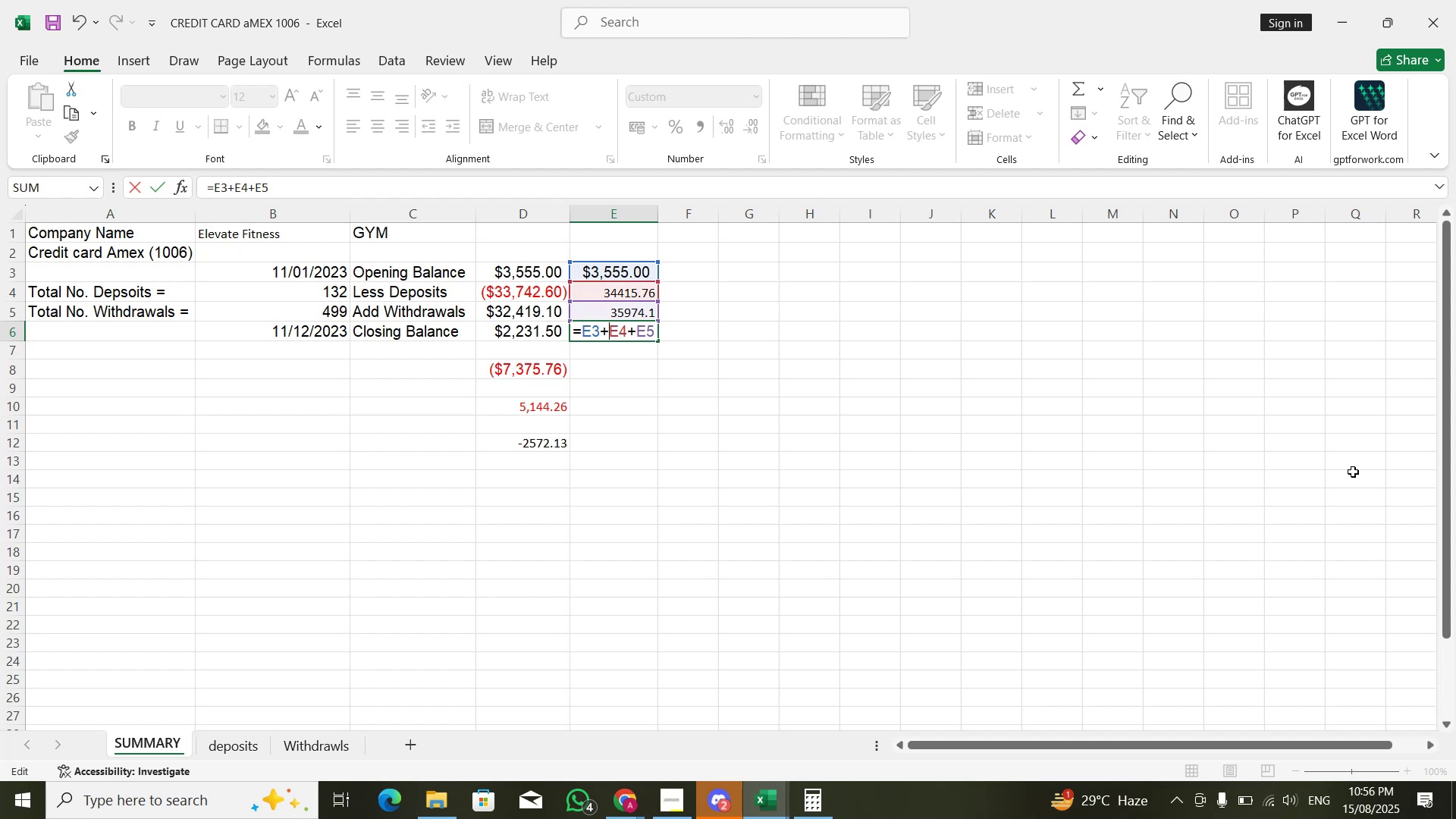 
key(Backspace)
 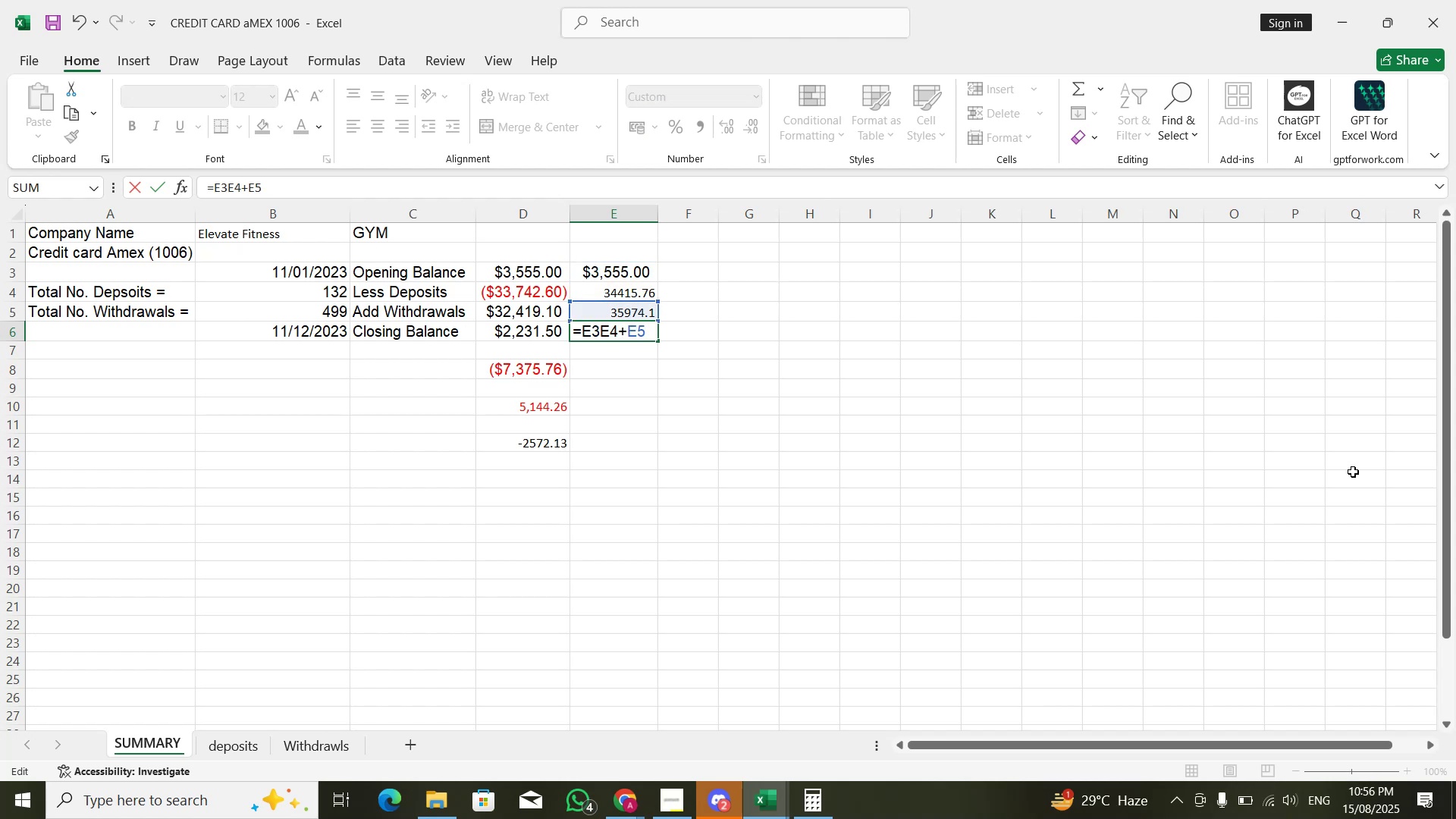 
key(NumpadSubtract)
 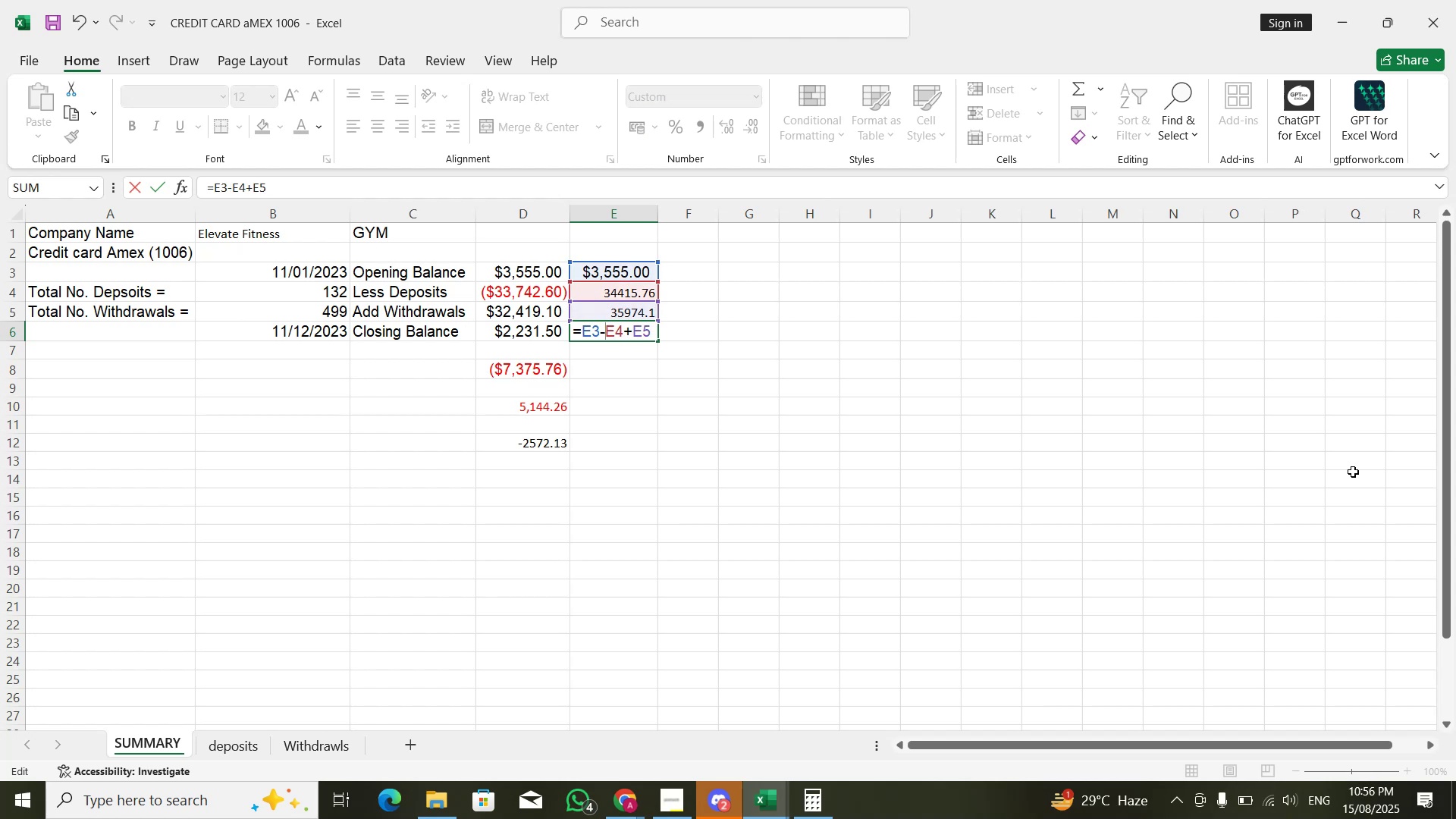 
key(NumpadEnter)
 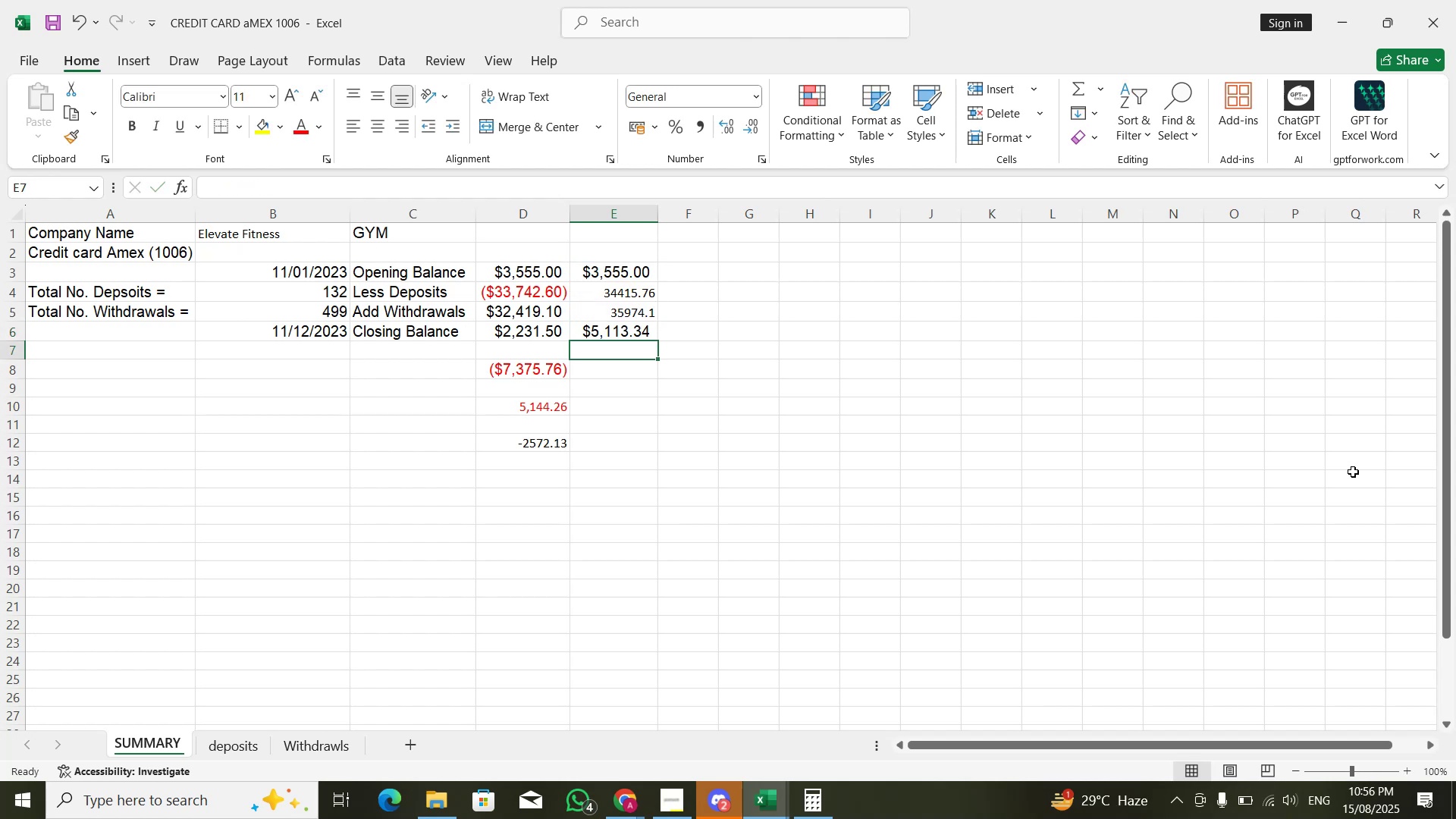 
key(Alt+Tab)
 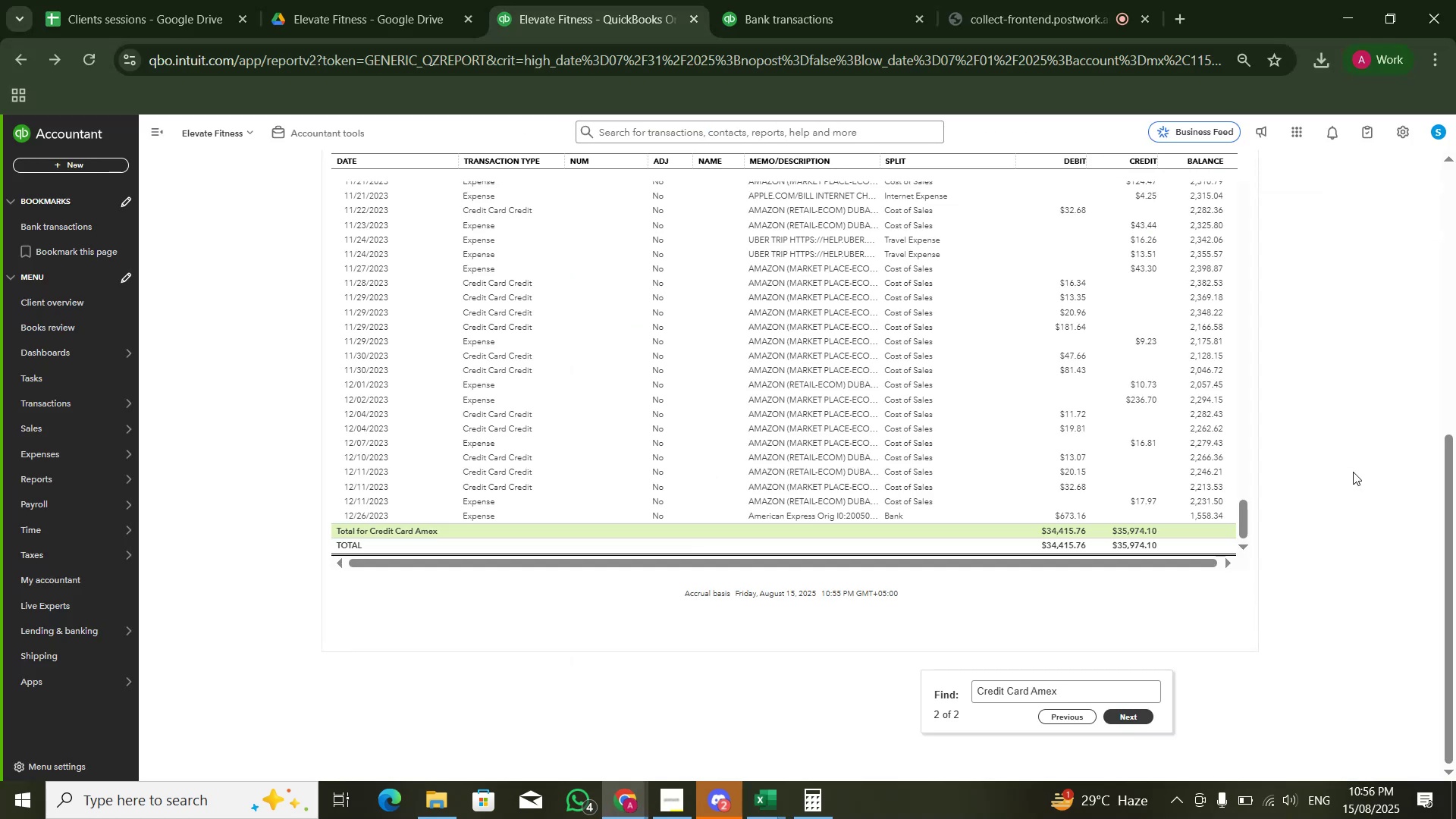 
key(Alt+AltLeft)
 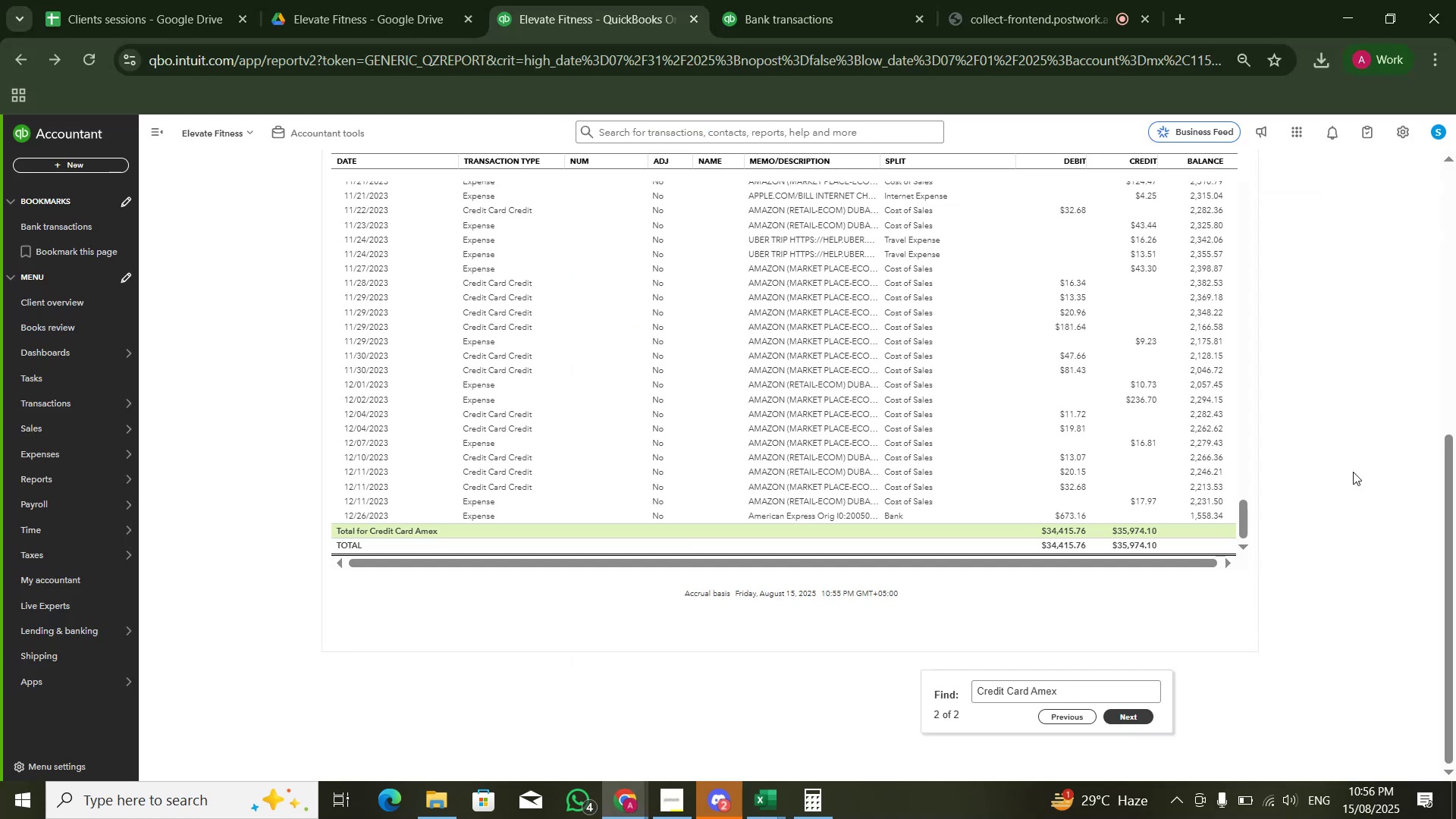 
key(Alt+Tab)
 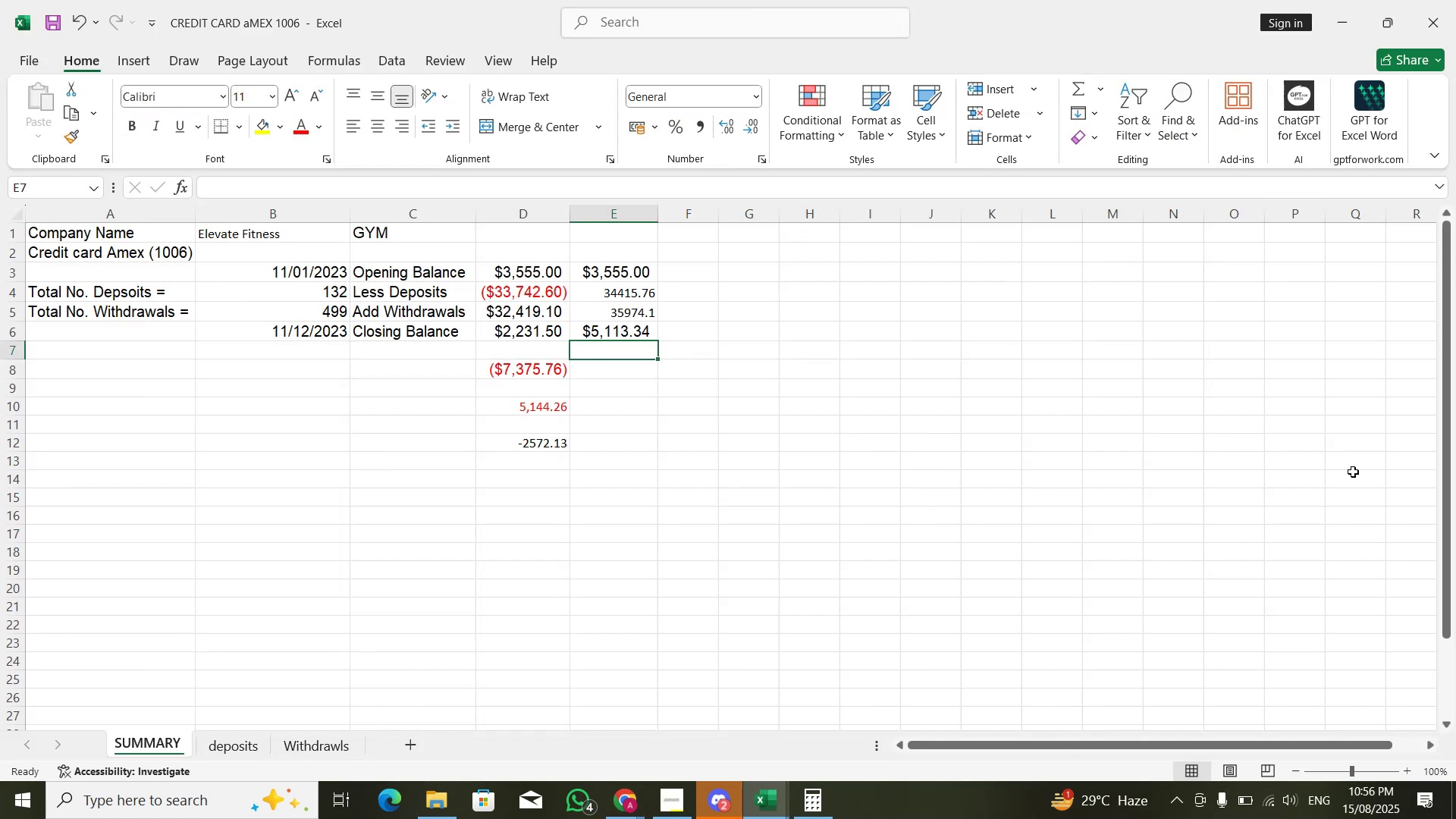 
key(Alt+AltLeft)
 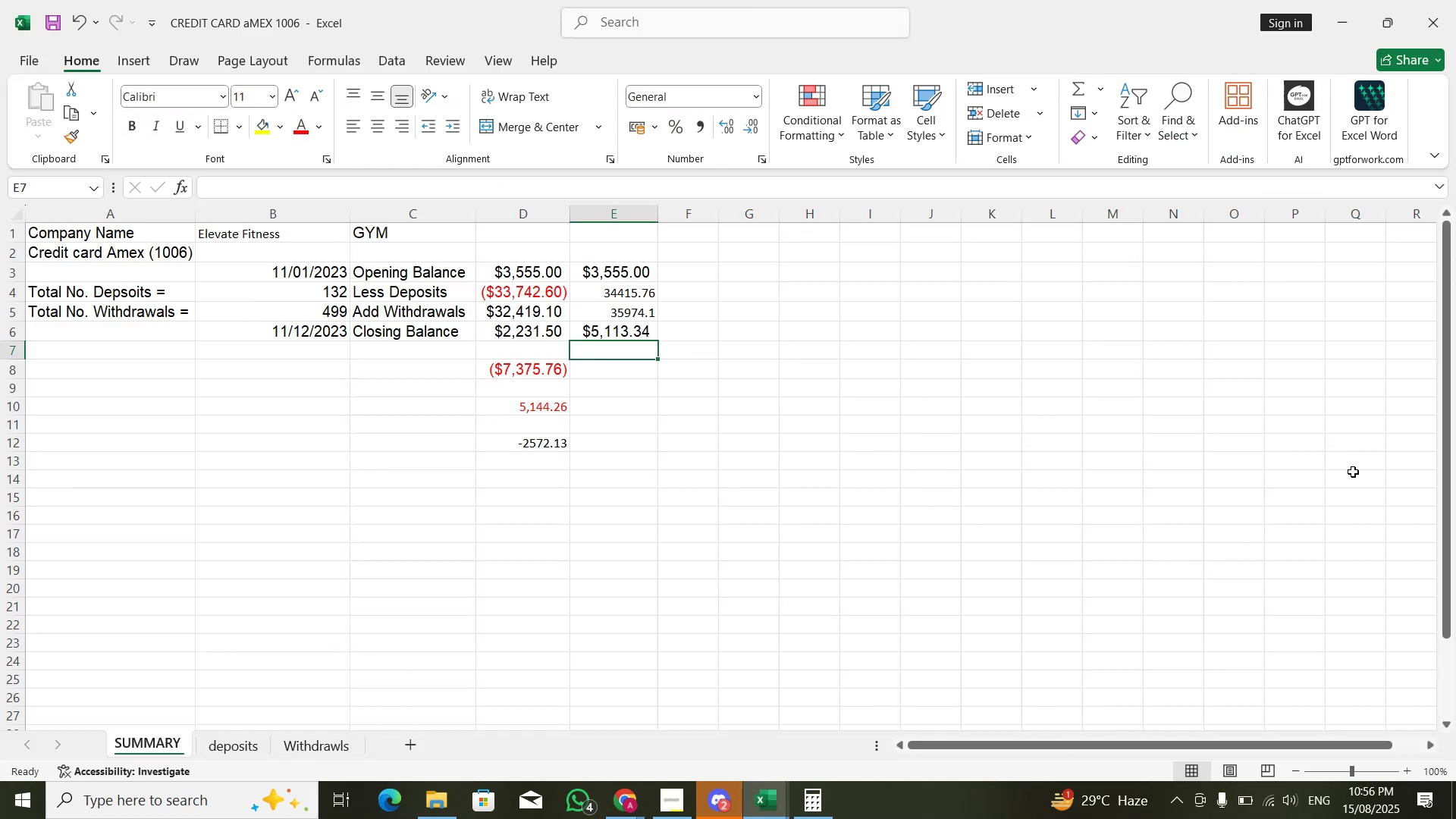 
key(Alt+Tab)
 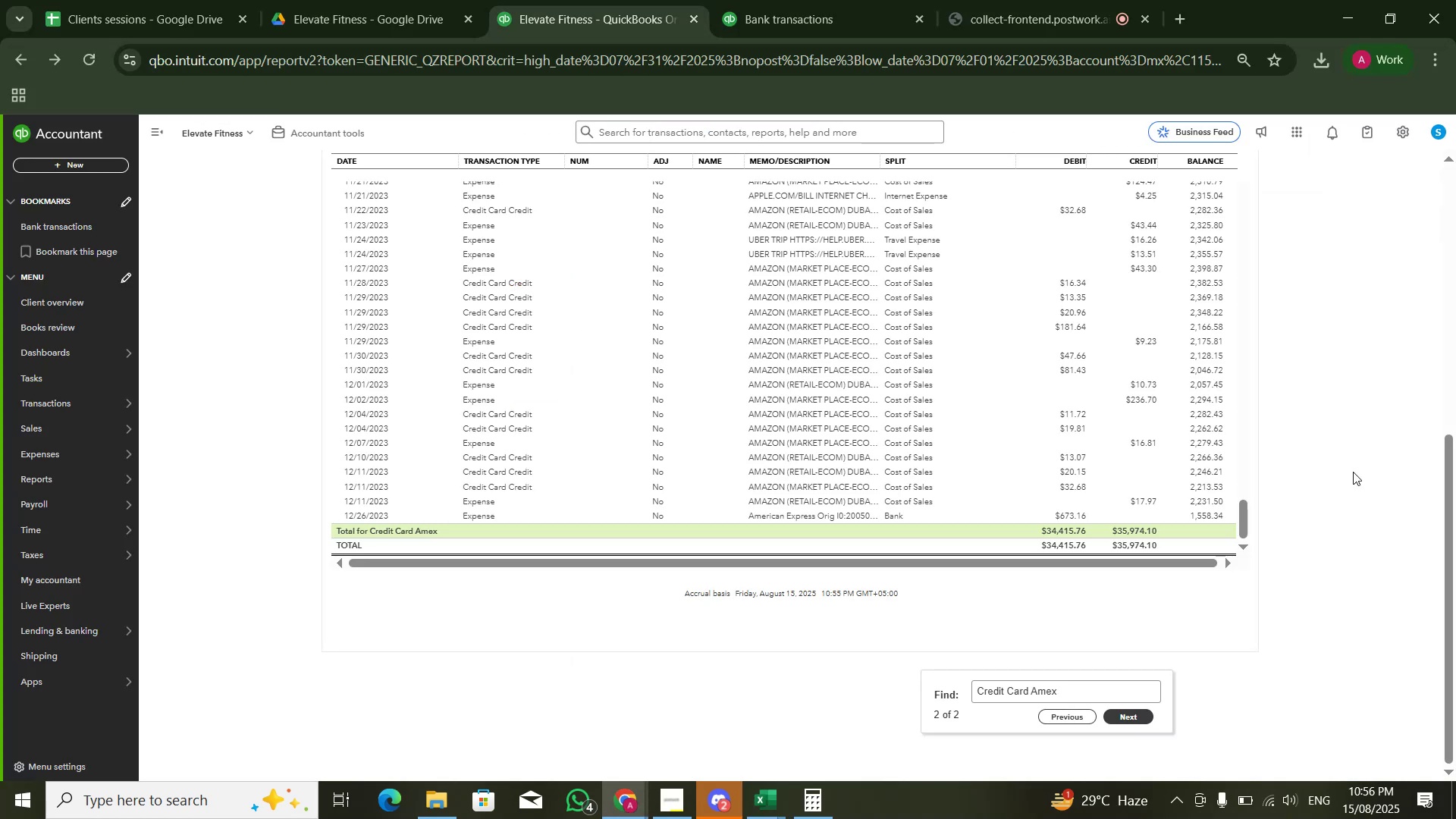 
key(Alt+Tab)
 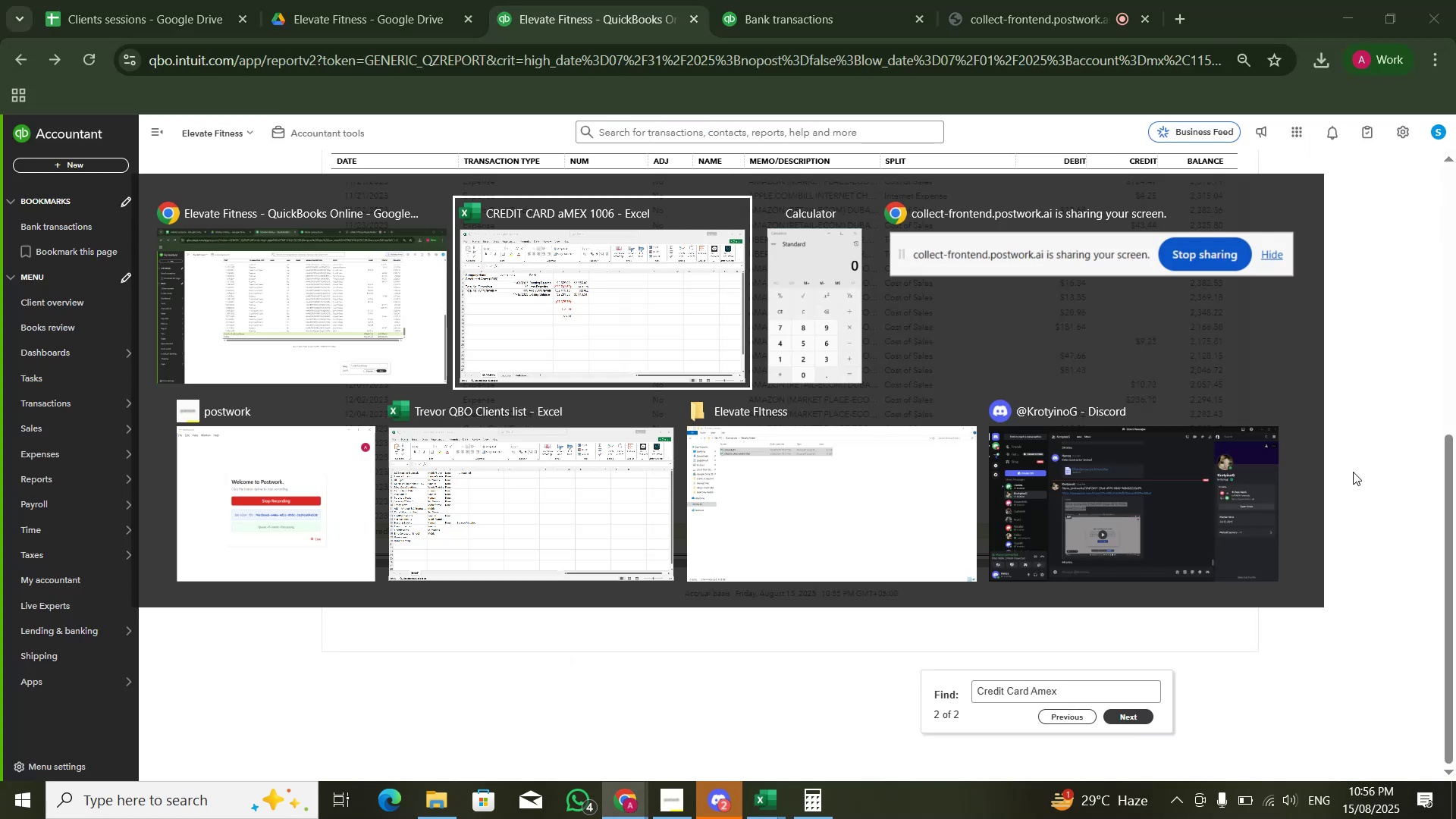 
key(Alt+AltLeft)
 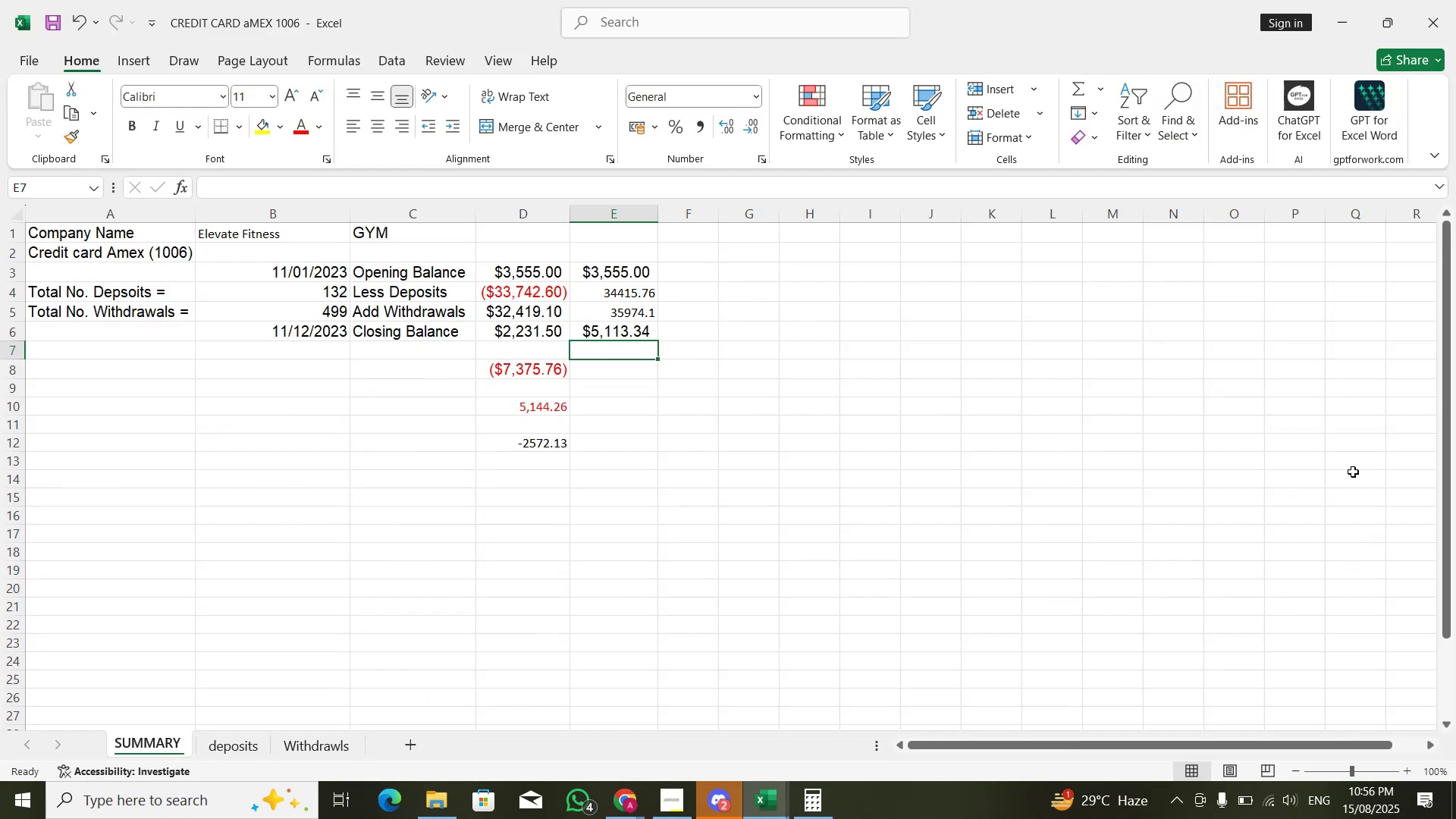 
key(Alt+Tab)
 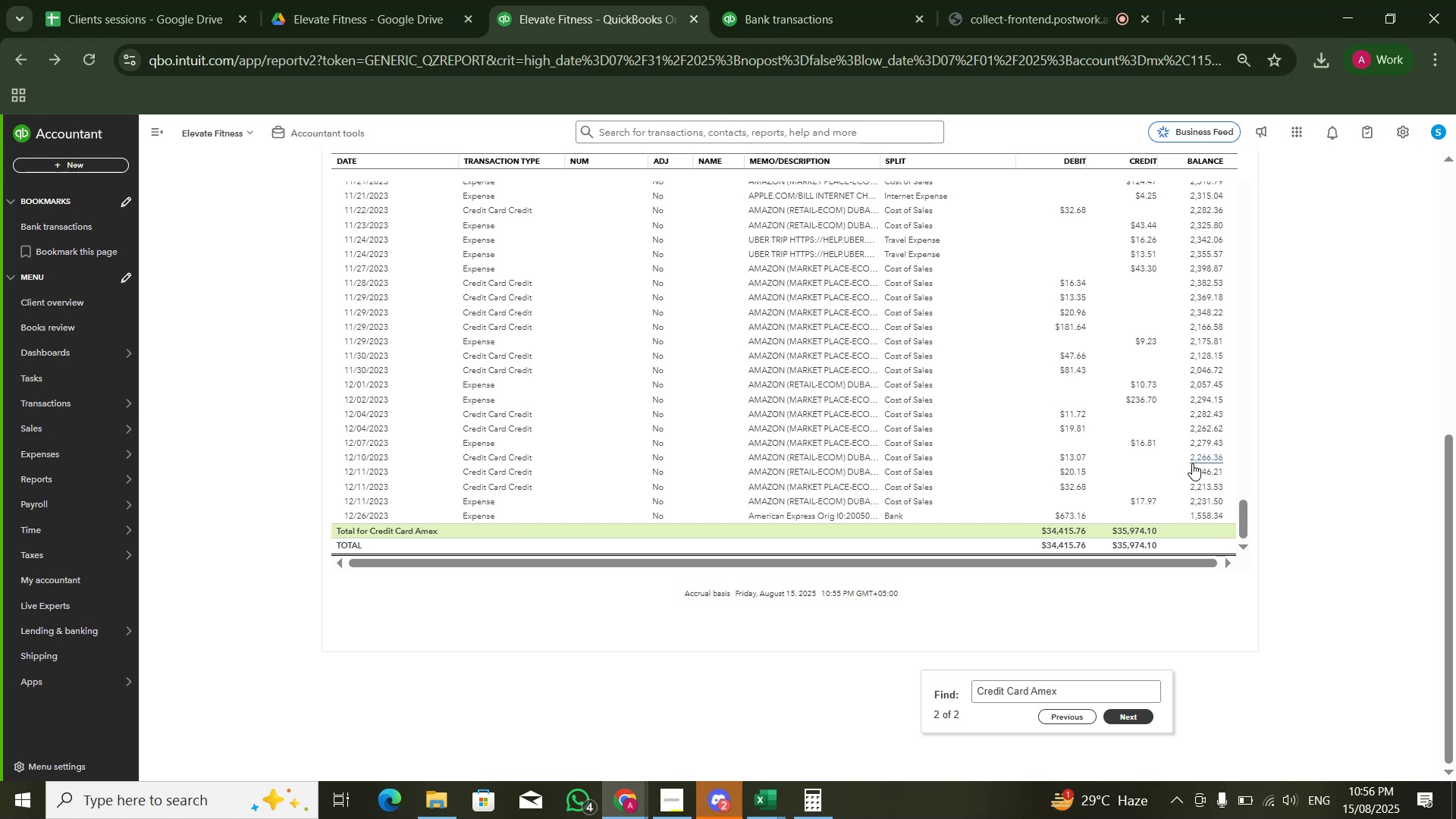 
key(Alt+AltLeft)
 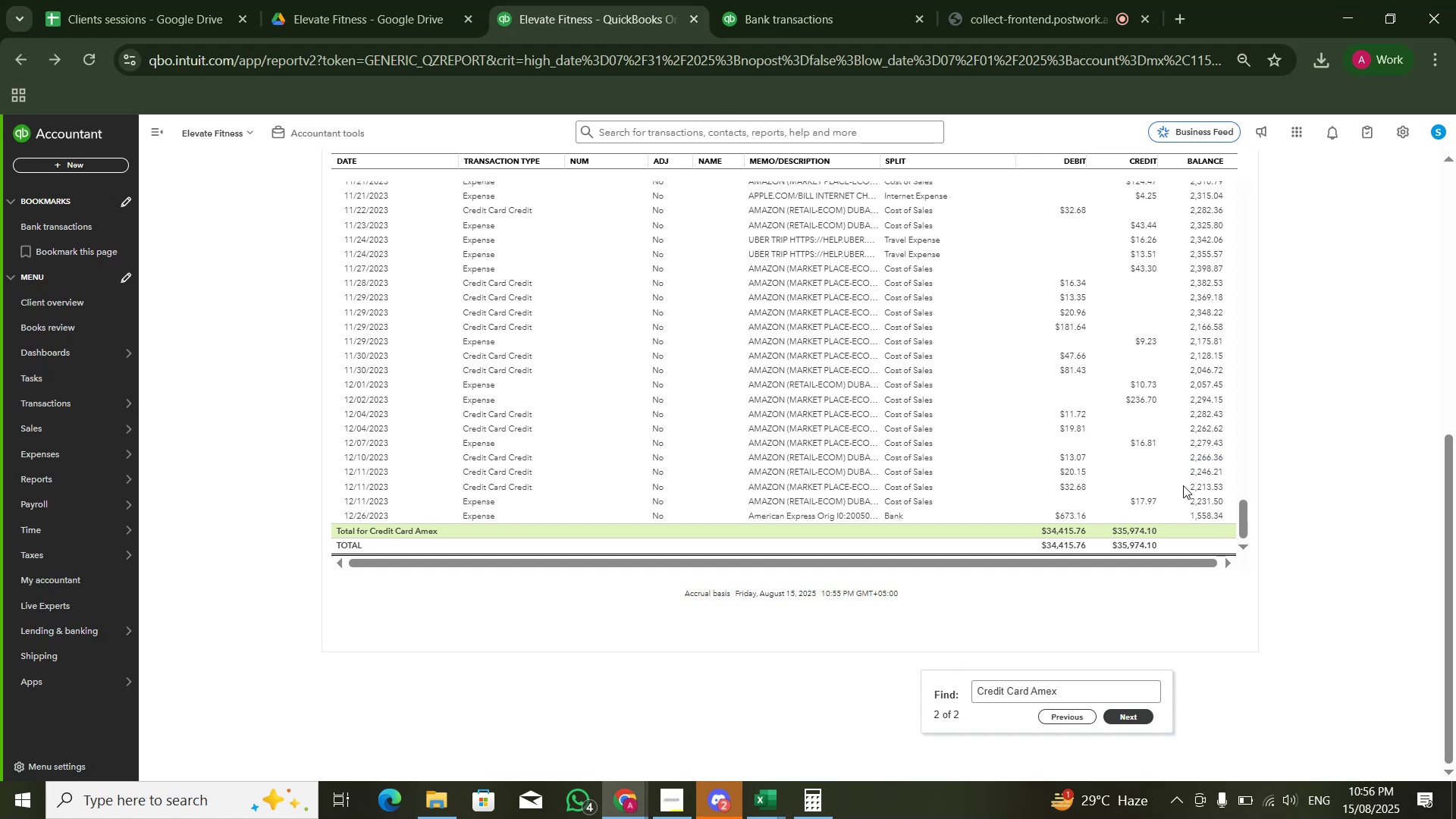 
key(Alt+Tab)
 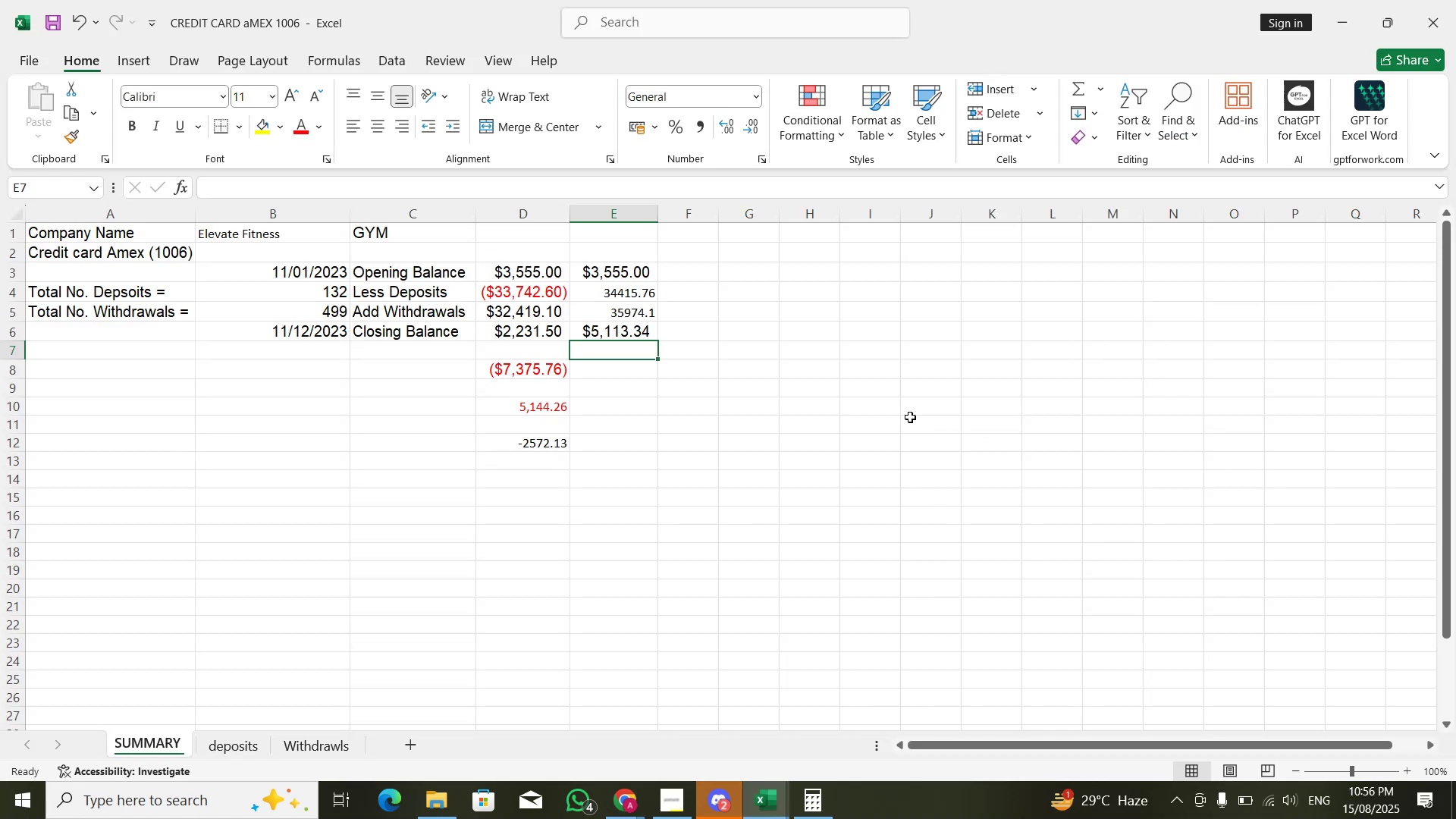 
left_click_drag(start_coordinate=[529, 372], to_coordinate=[532, 441])
 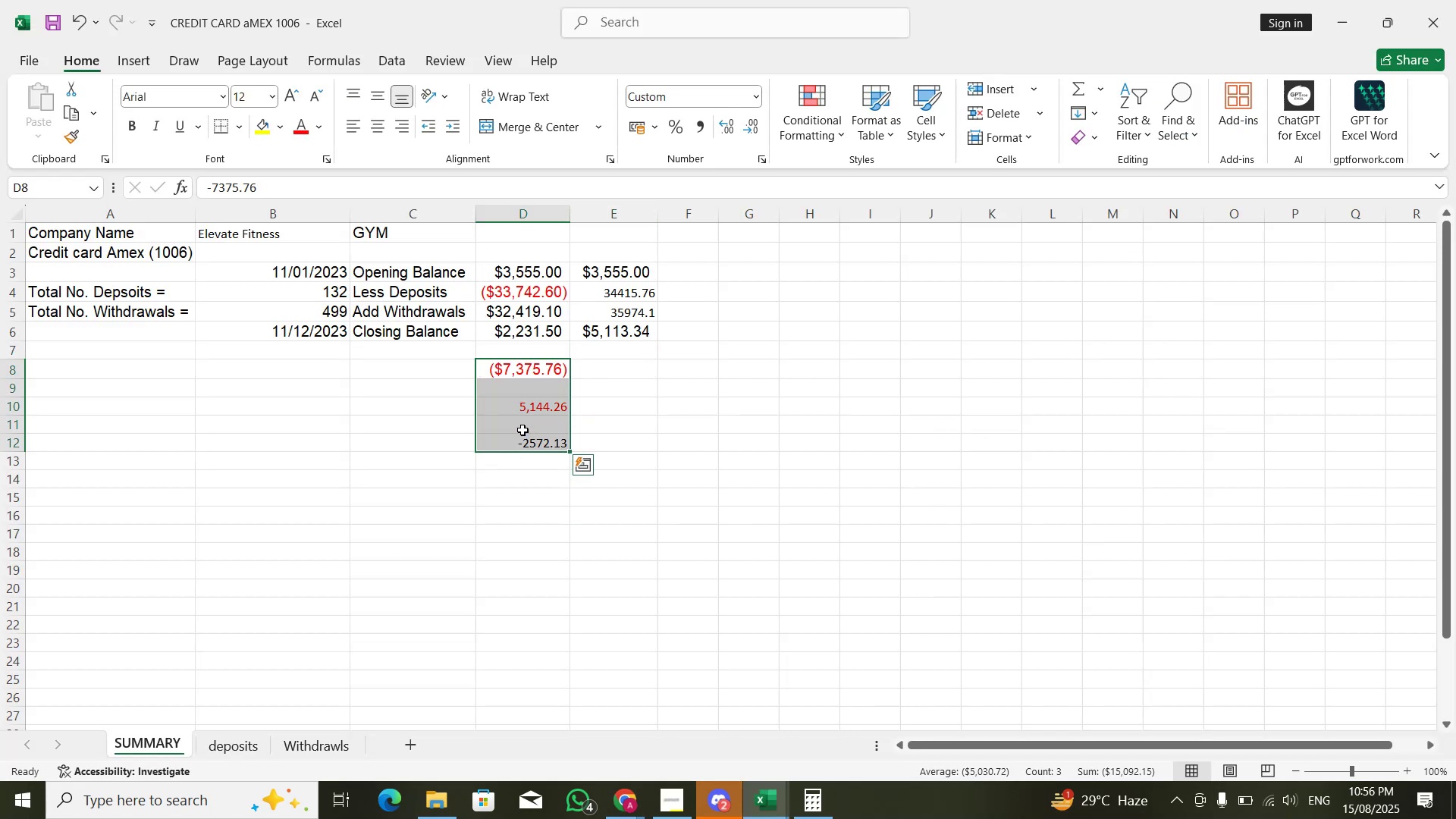 
key(Delete)
 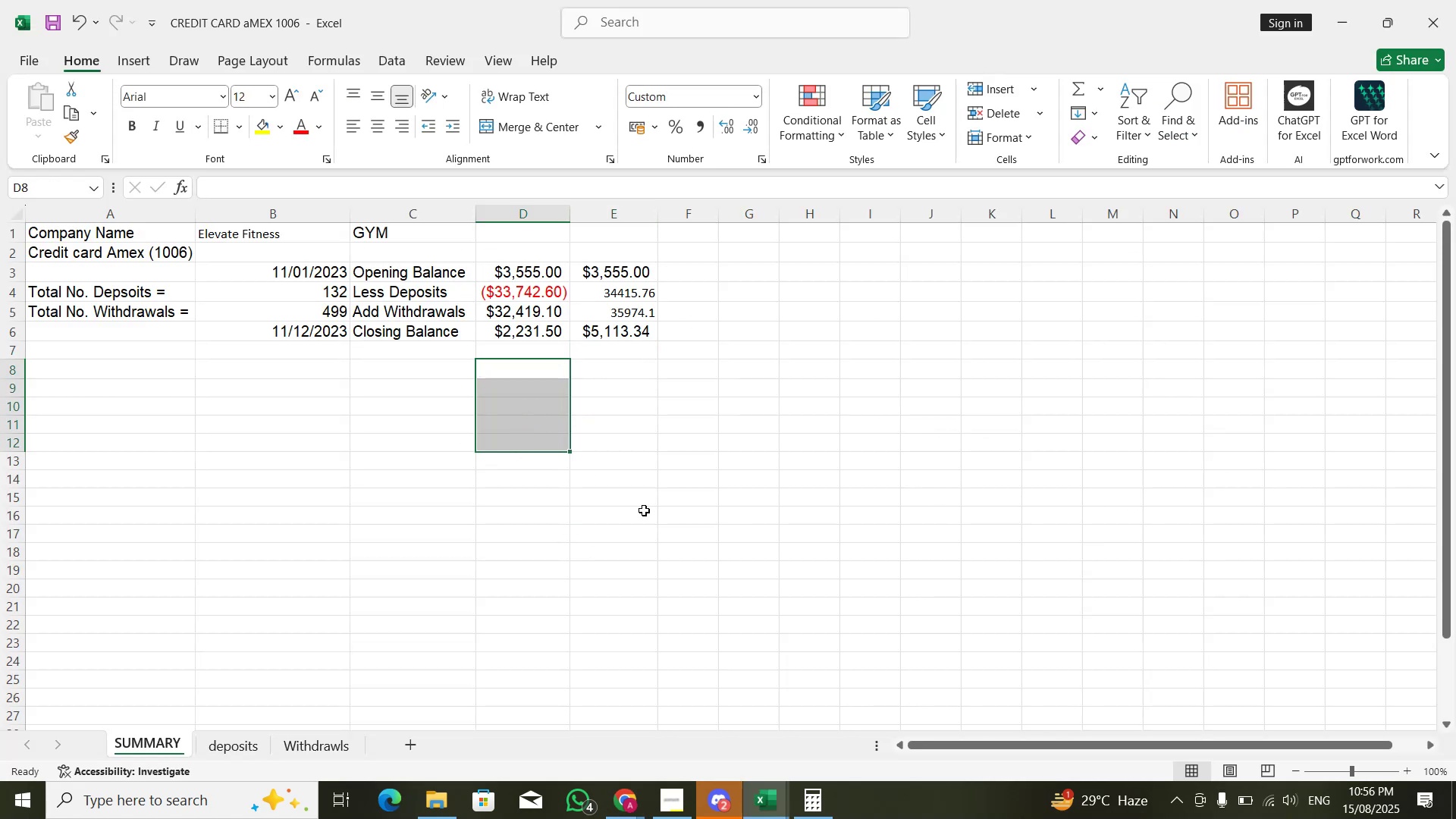 
wait(6.27)
 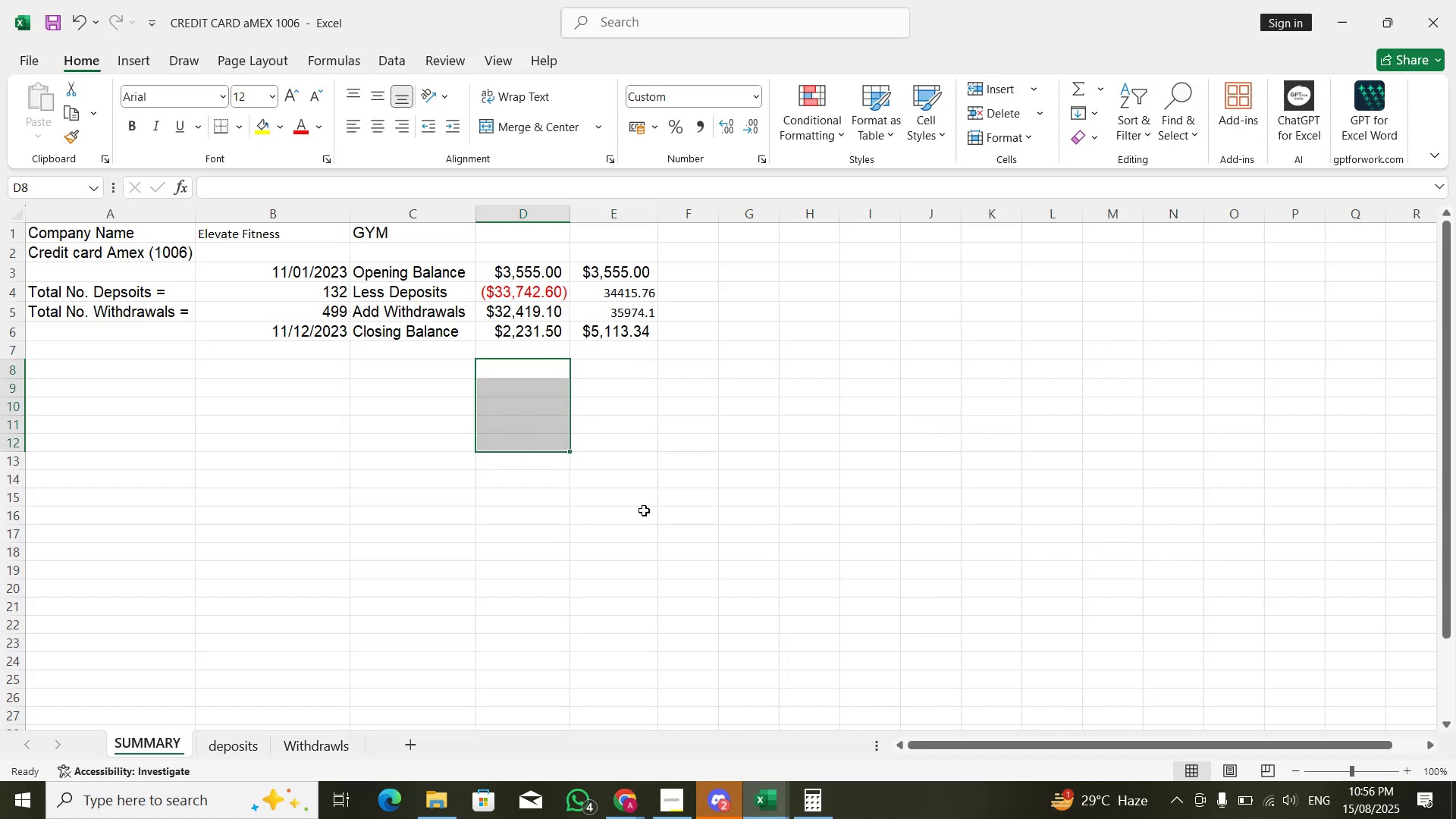 
key(ArrowUp)
 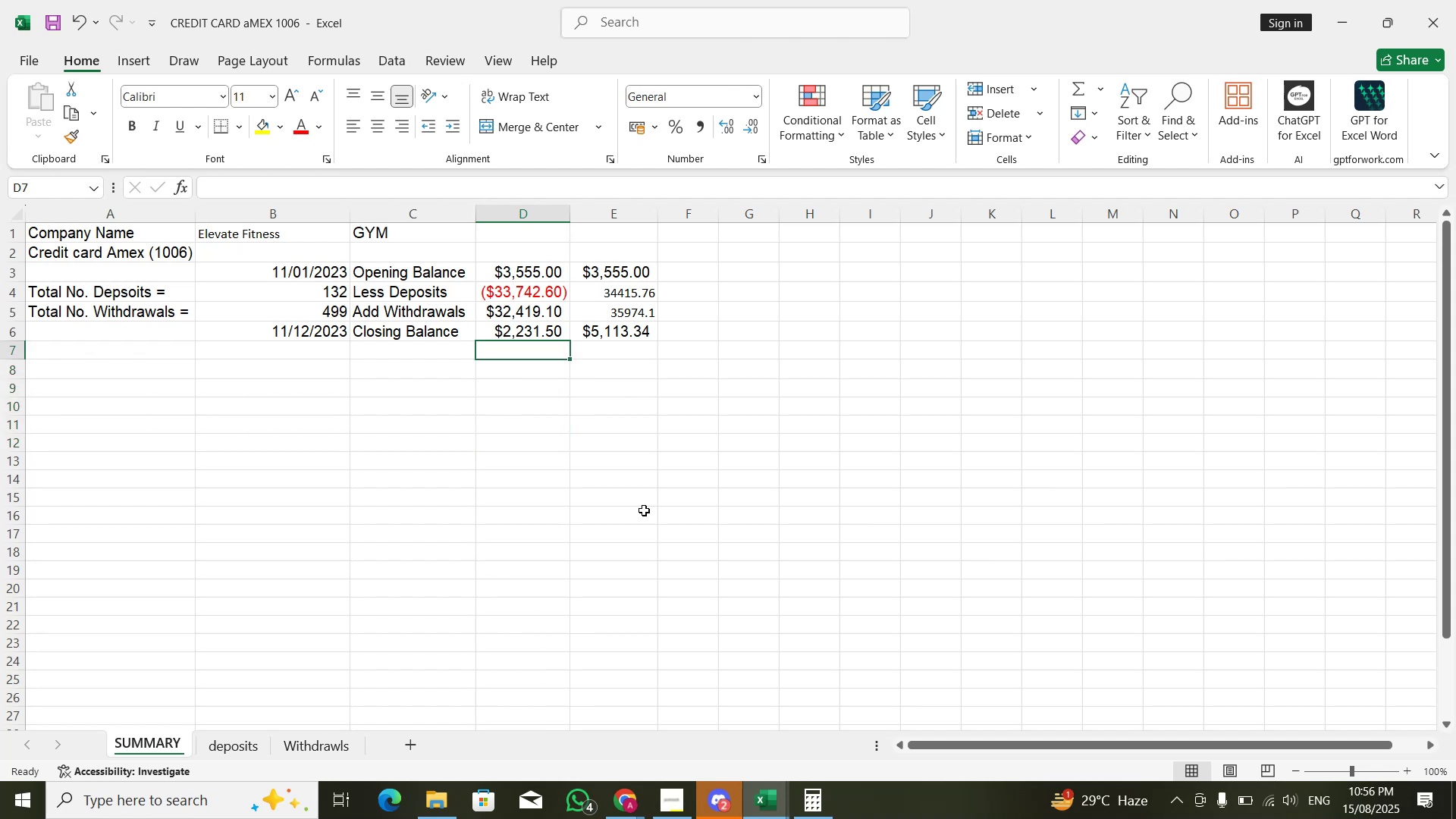 
key(ArrowUp)
 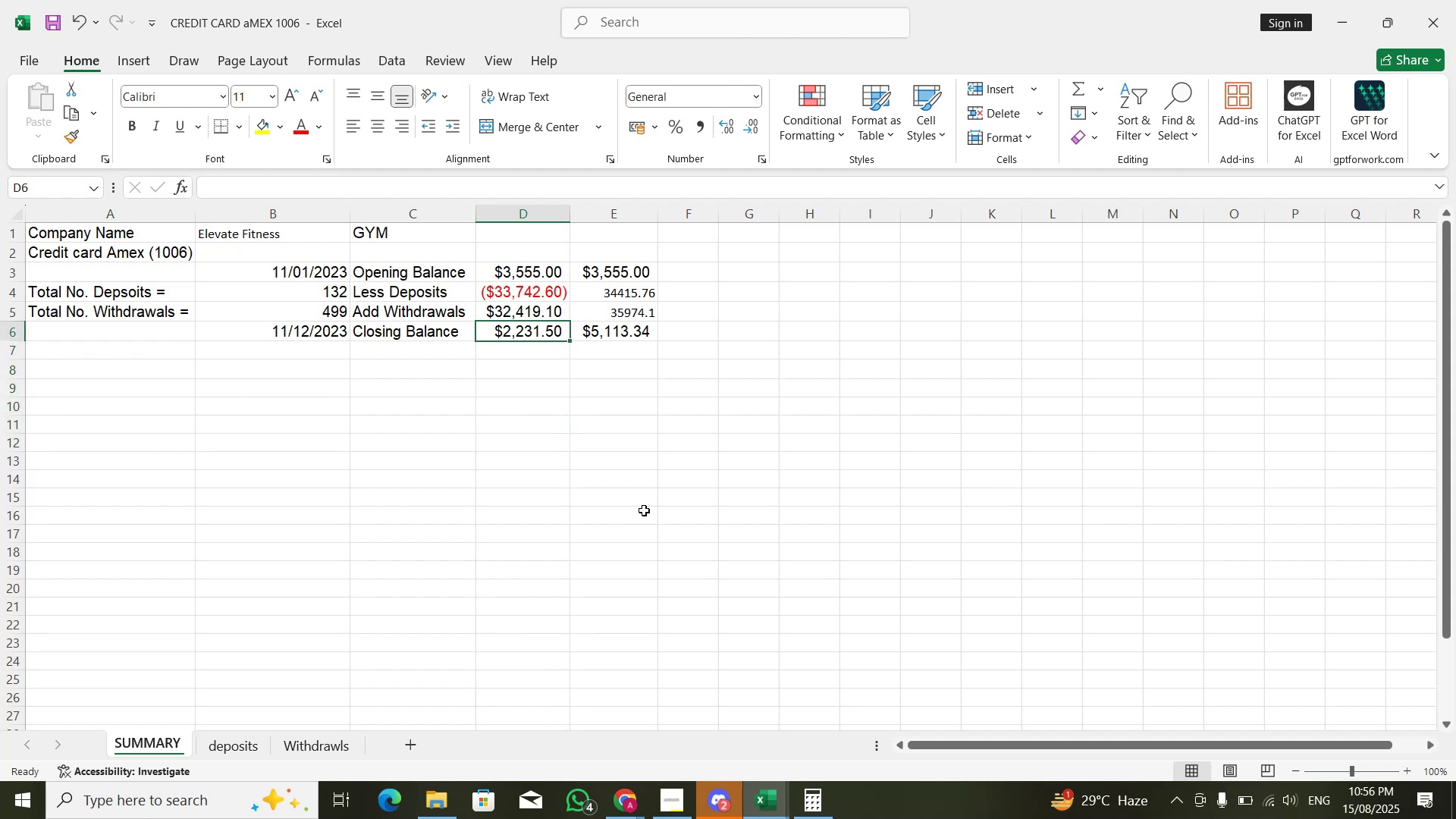 
key(ArrowRight)
 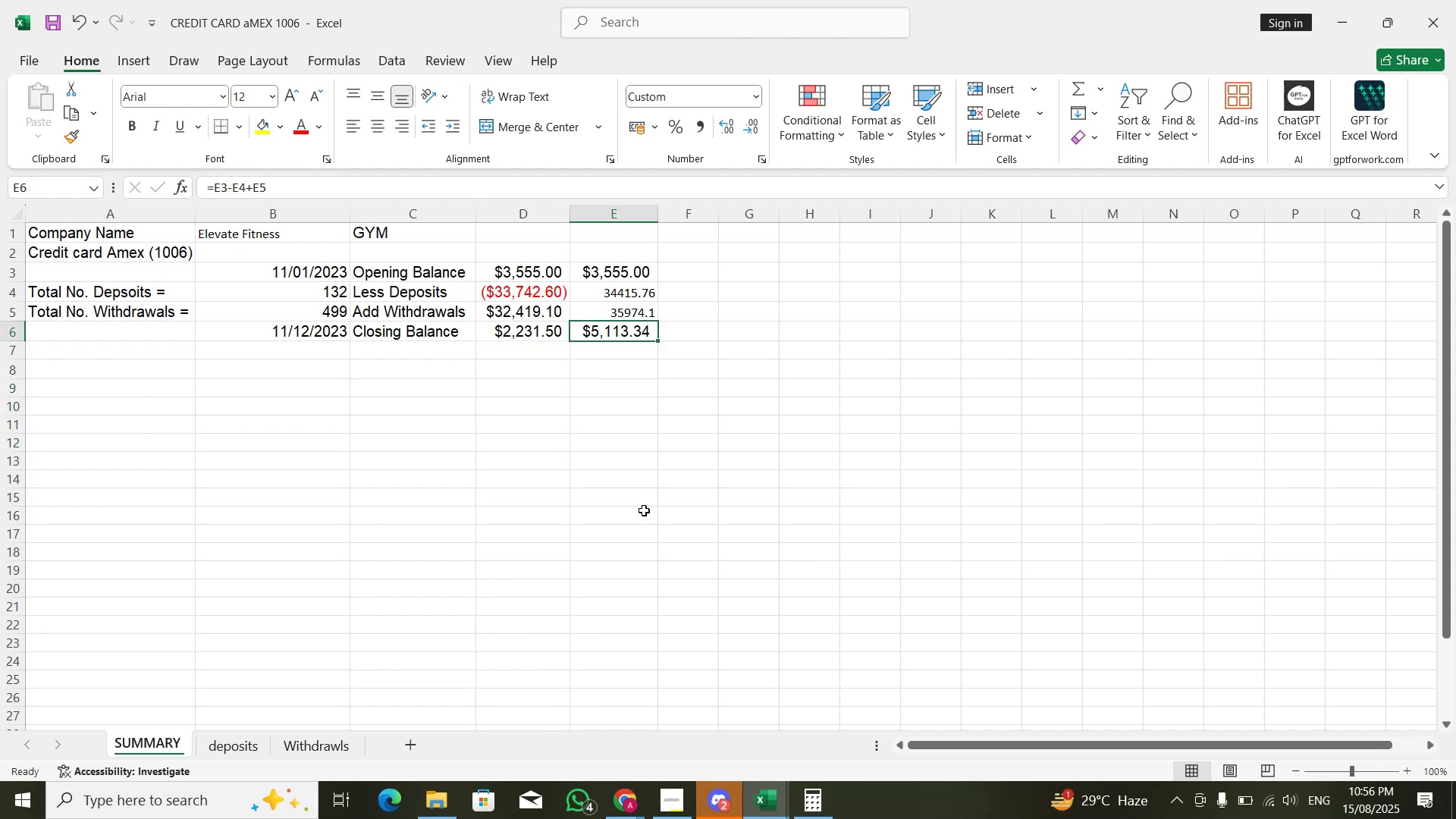 
key(F3)
 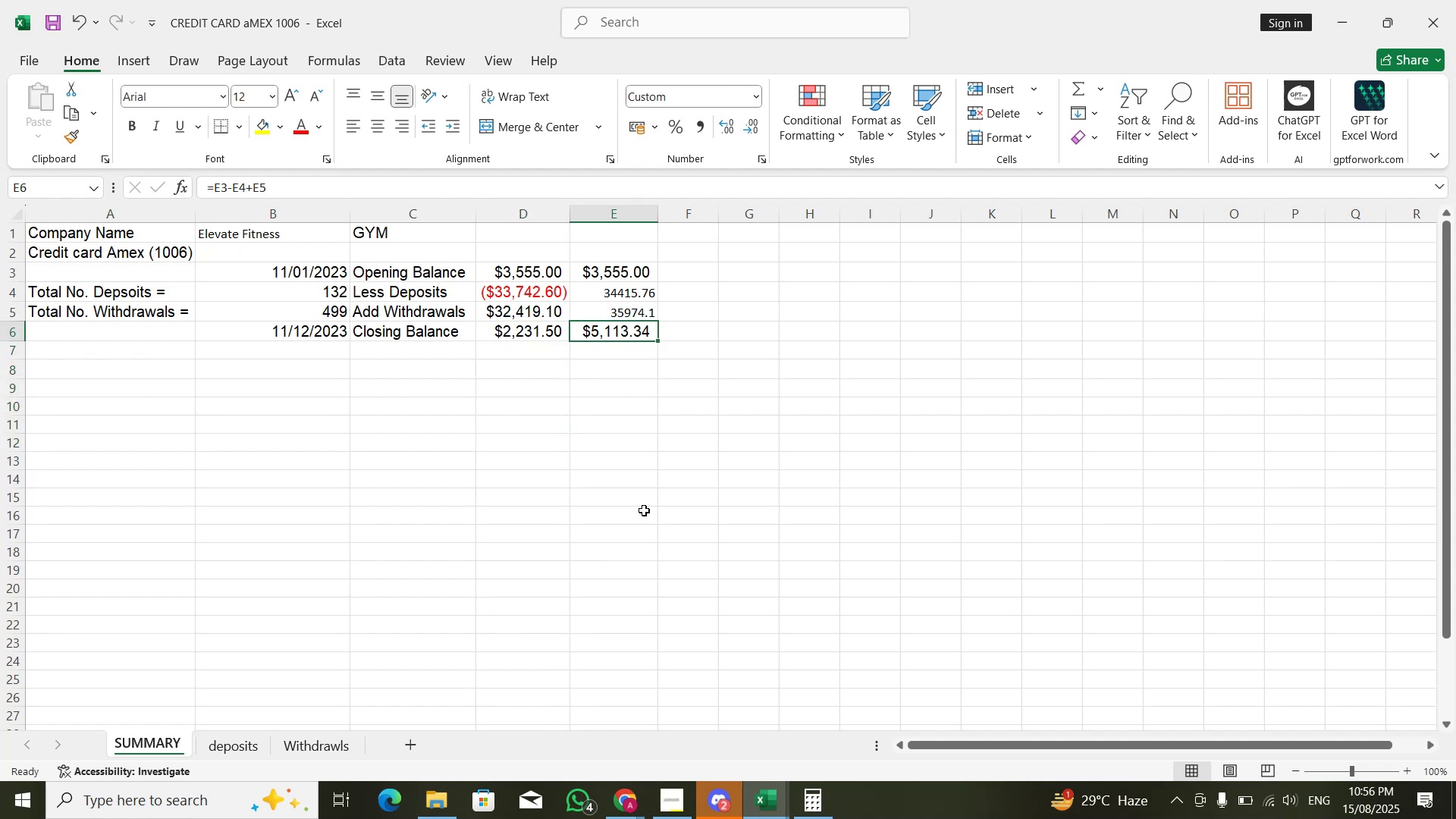 
key(F2)
 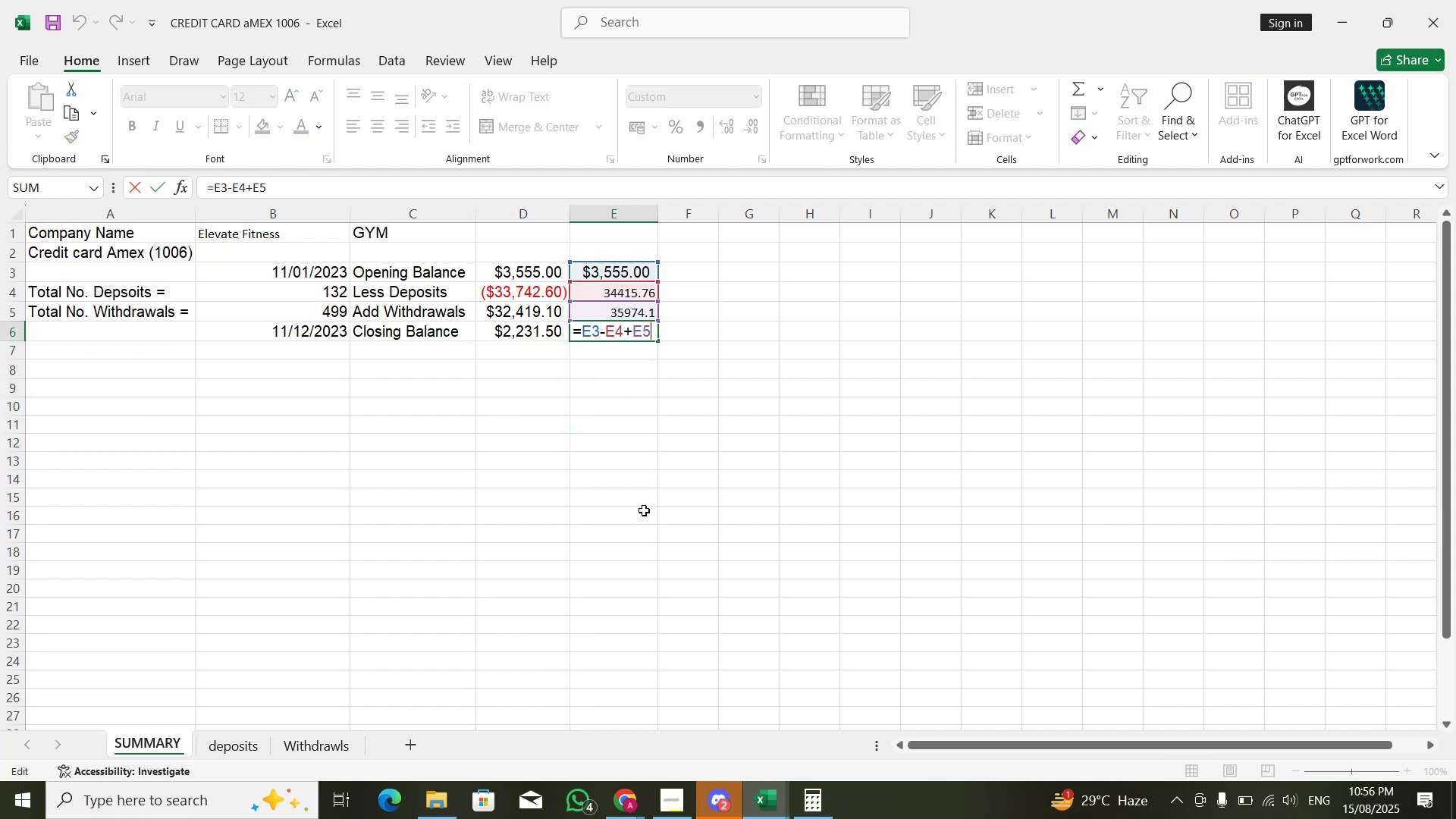 
key(Escape)
 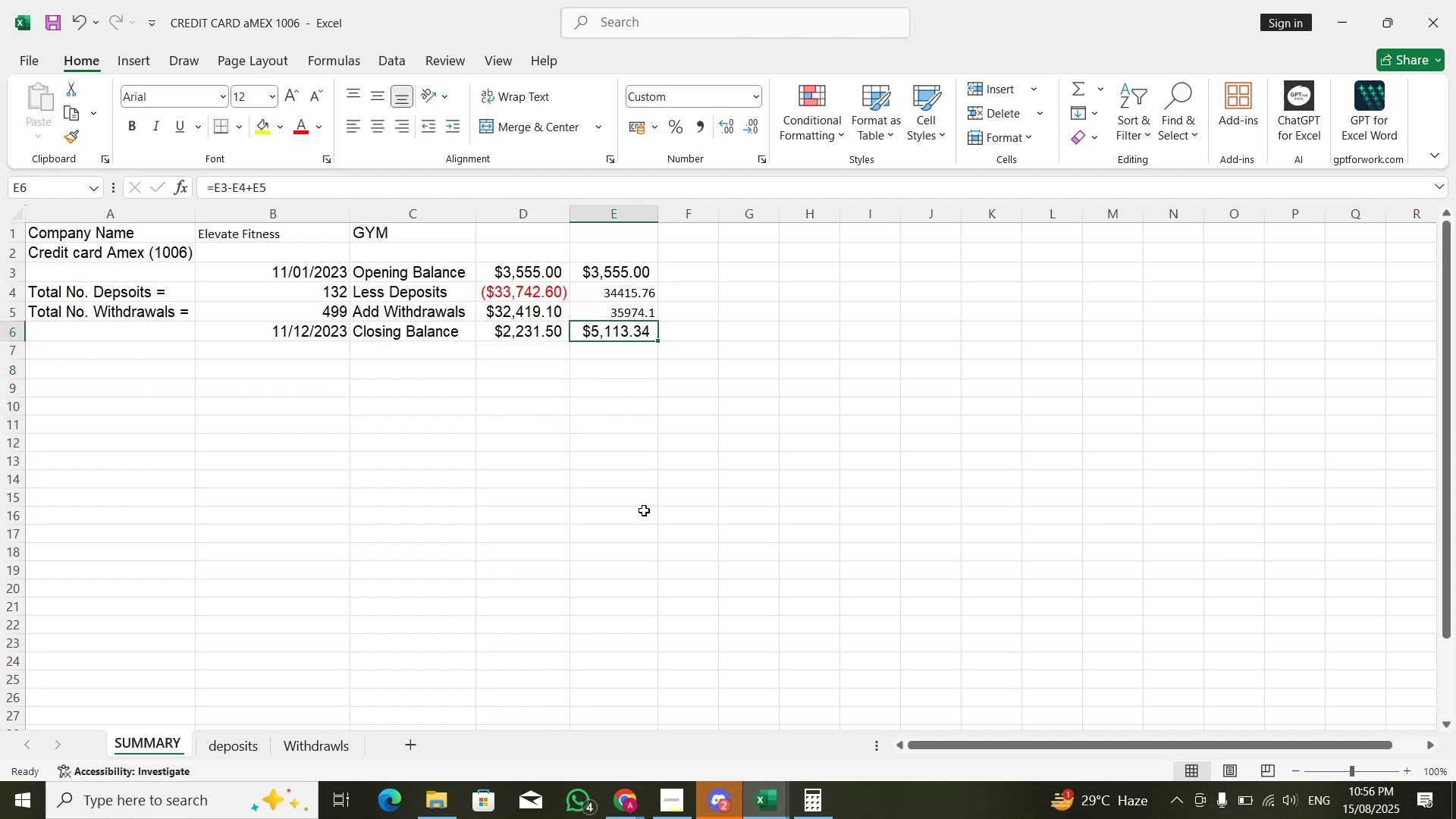 
key(F2)
 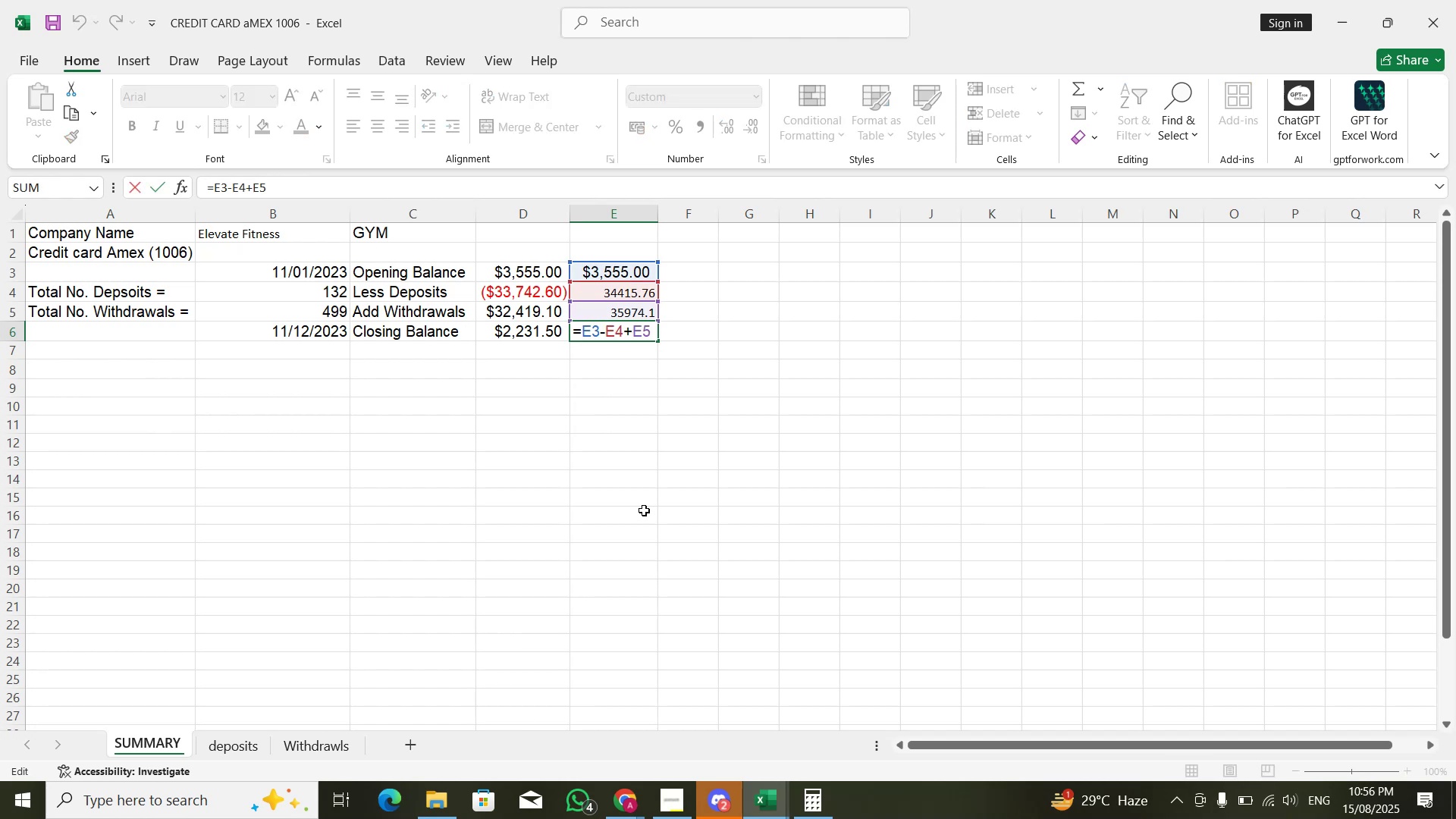 
key(Escape)
 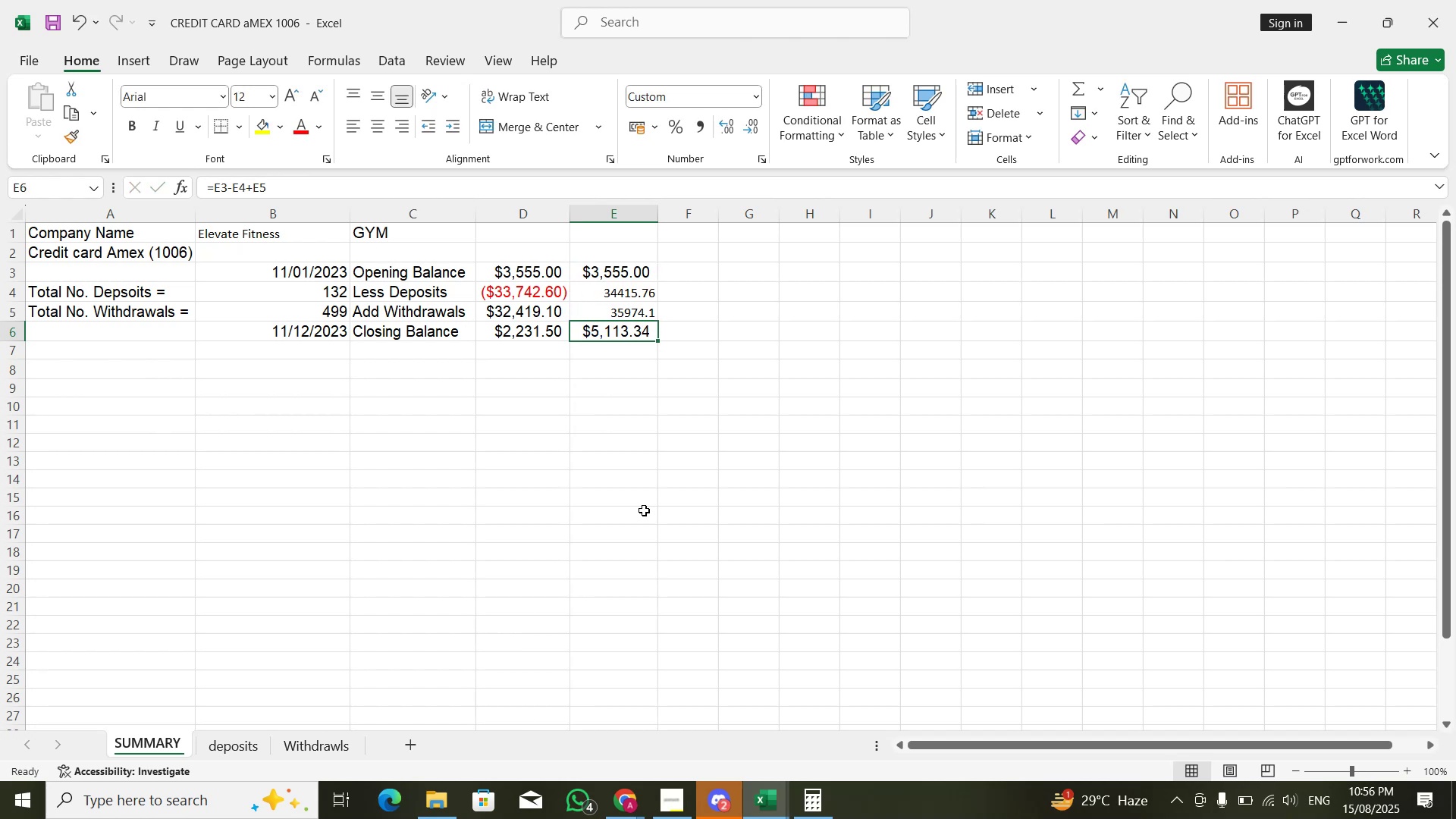 
key(ArrowUp)
 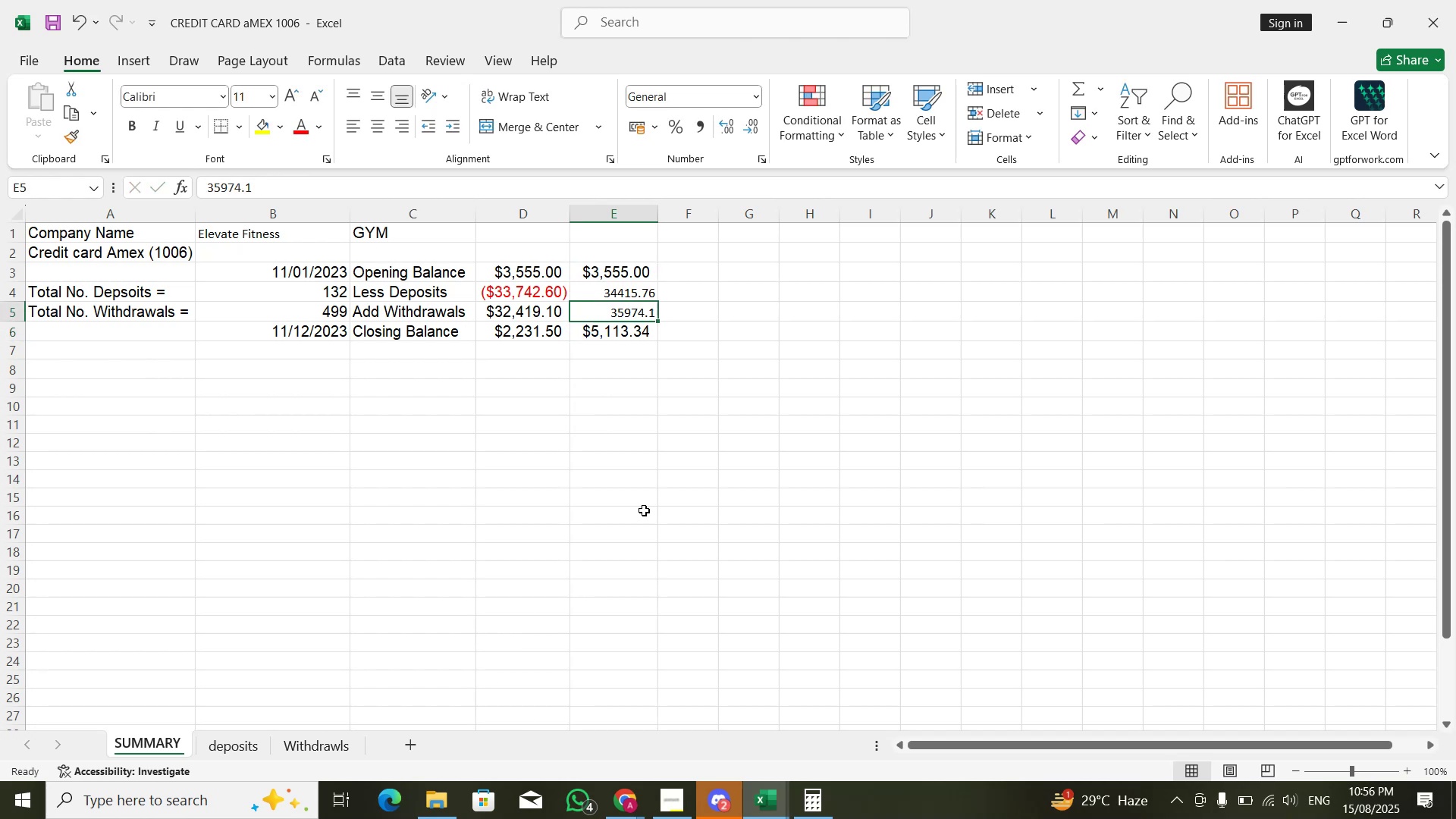 
key(ArrowDown)
 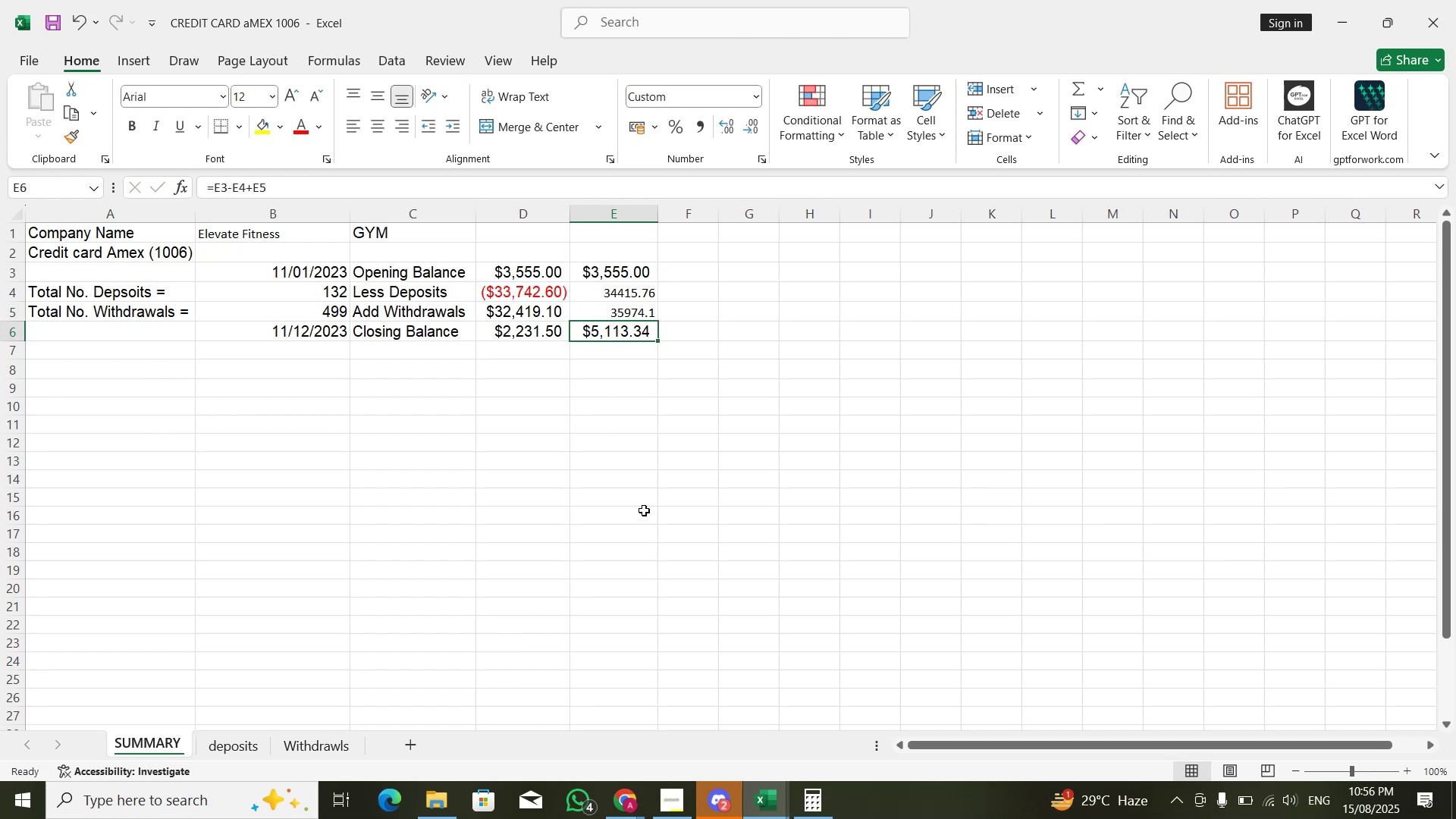 
key(F2)
 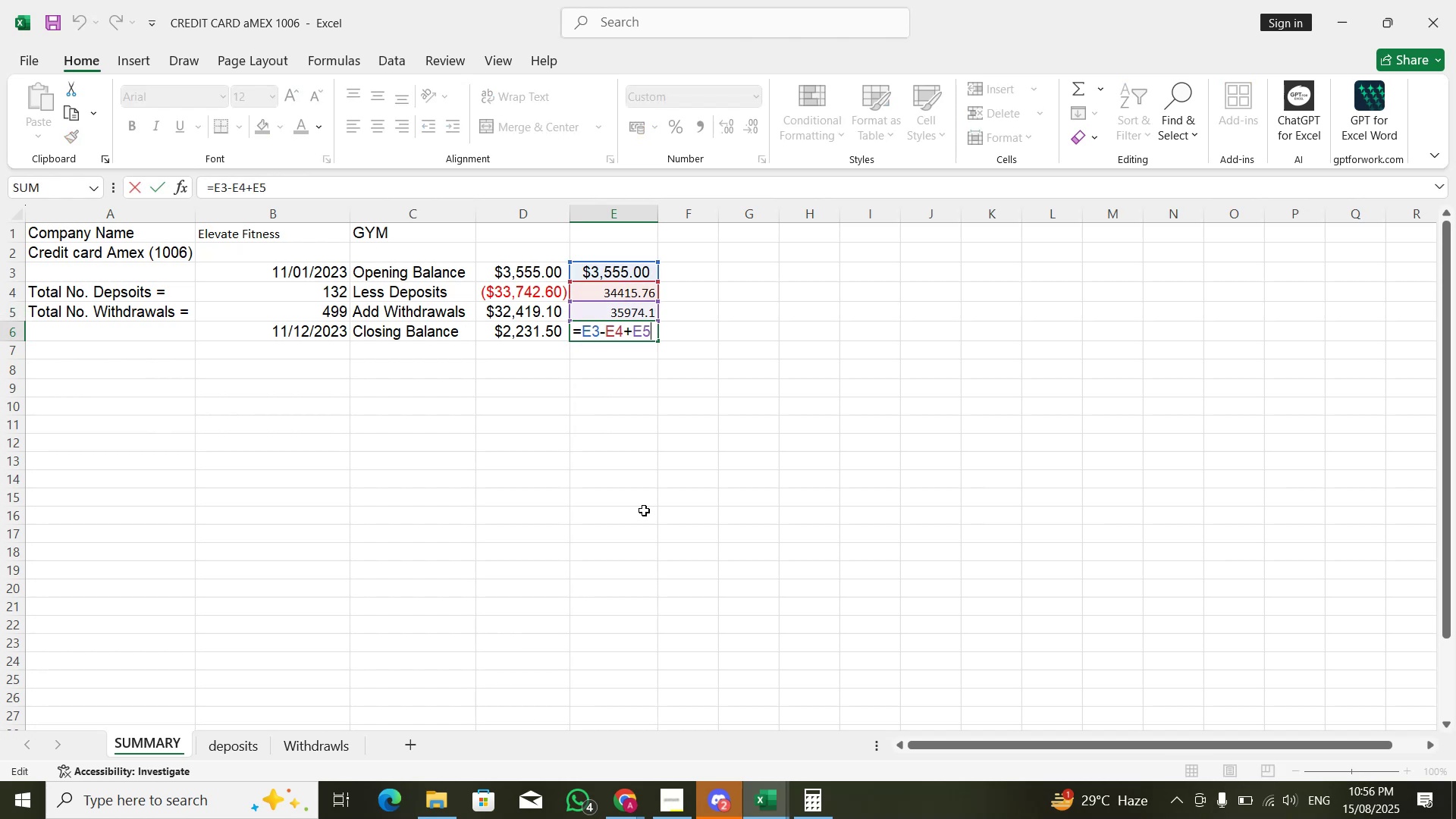 
key(Escape)
 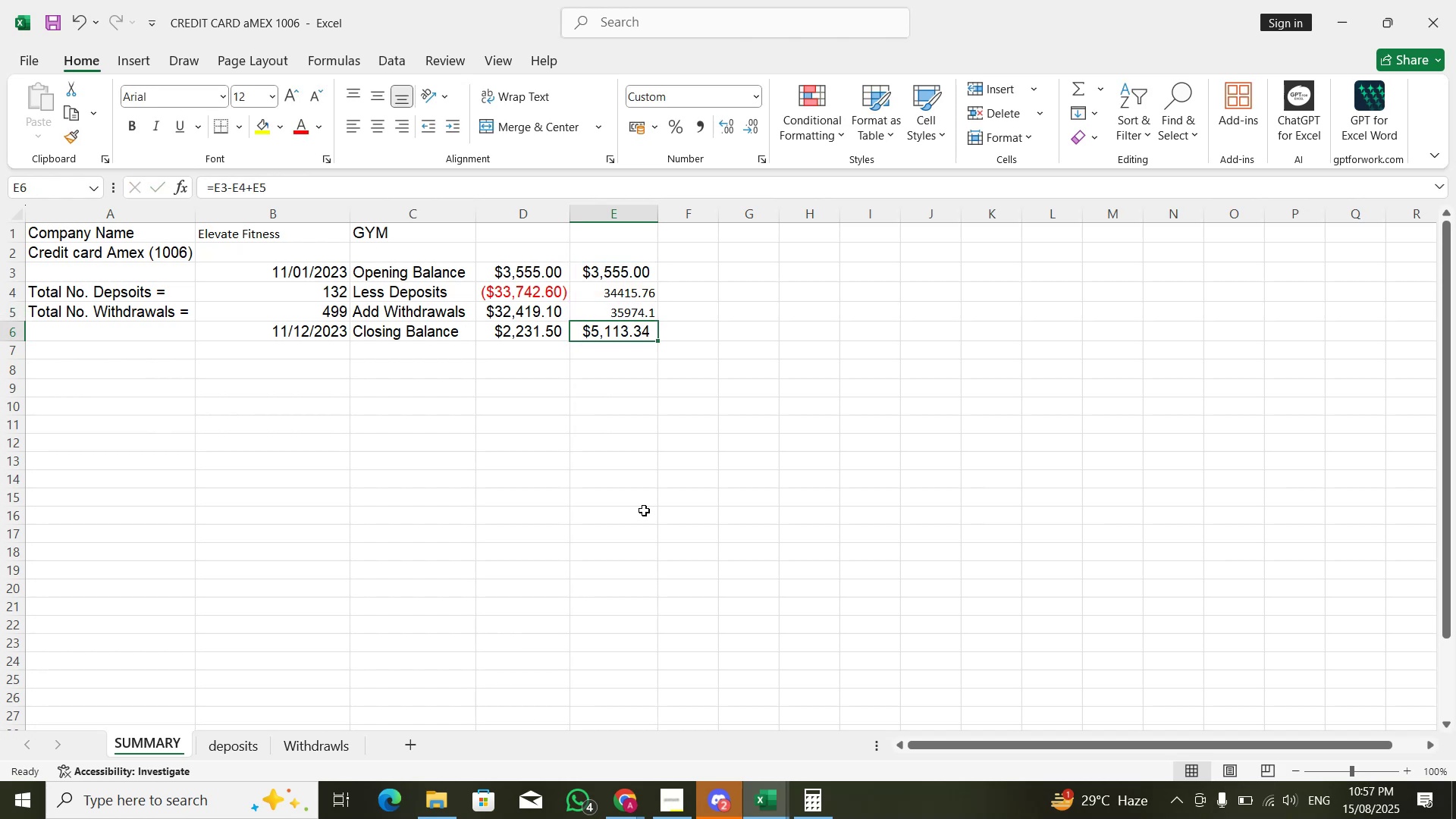 
key(Backspace)
 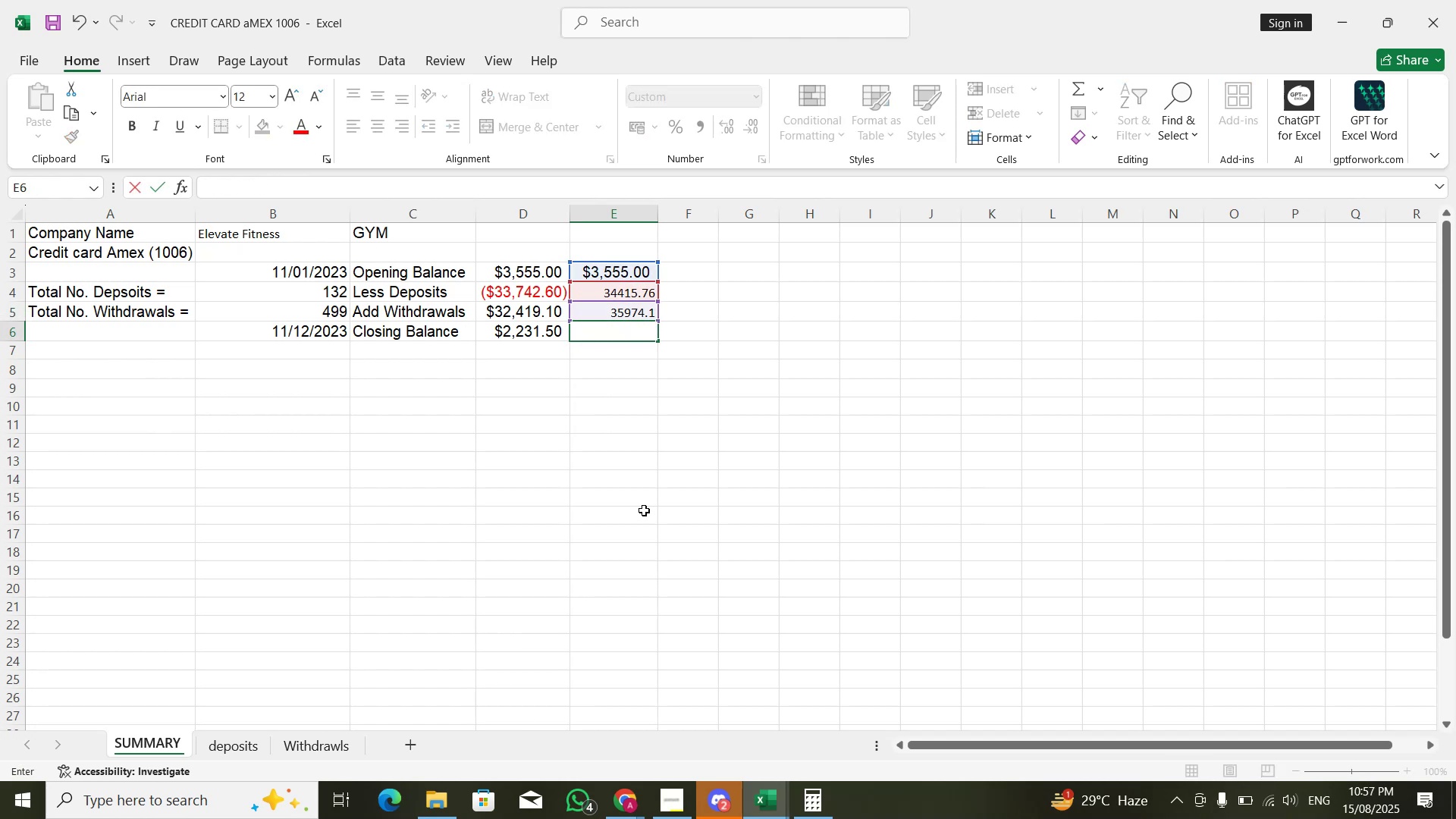 
key(Escape)
 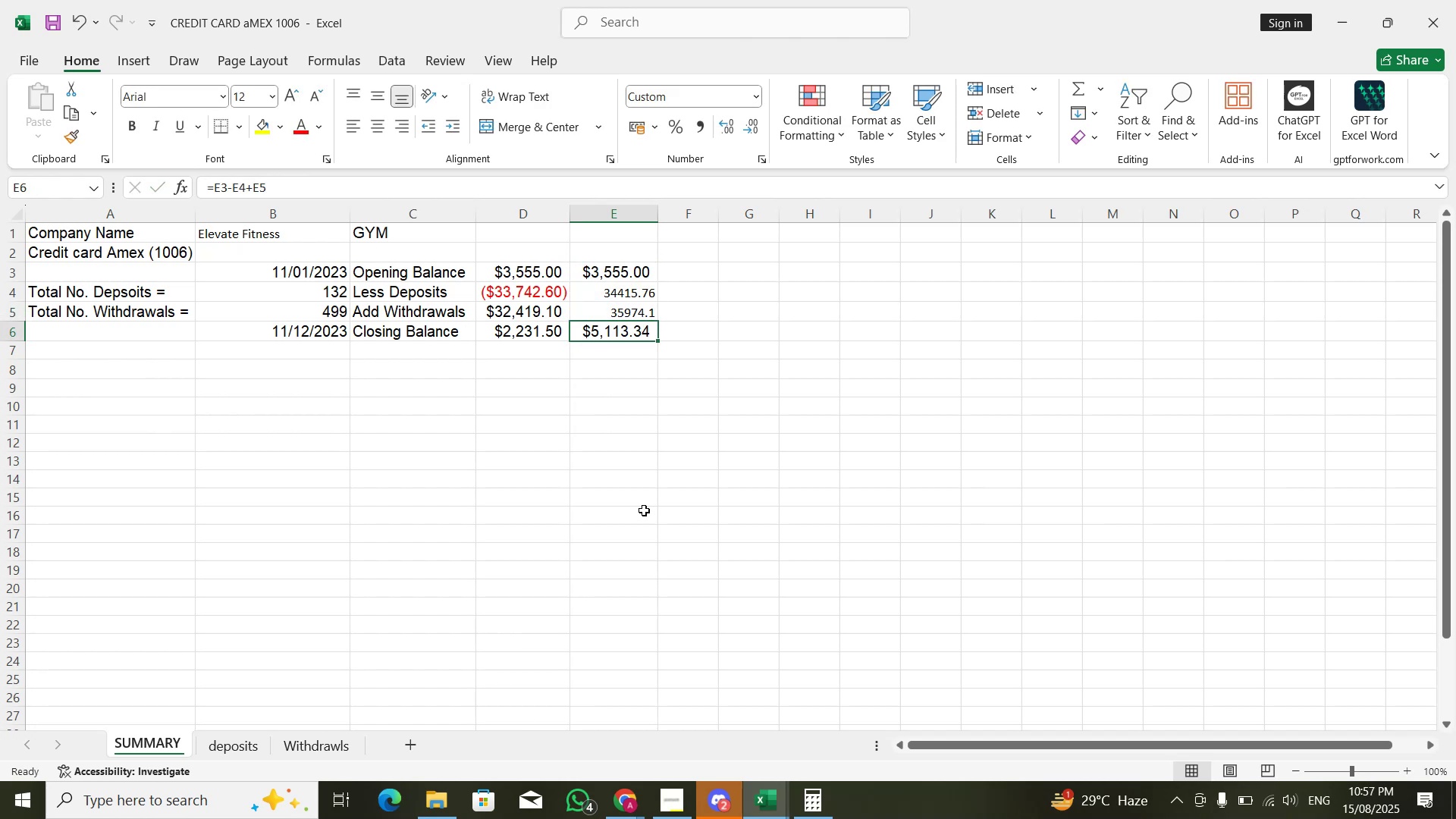 
key(Equal)
 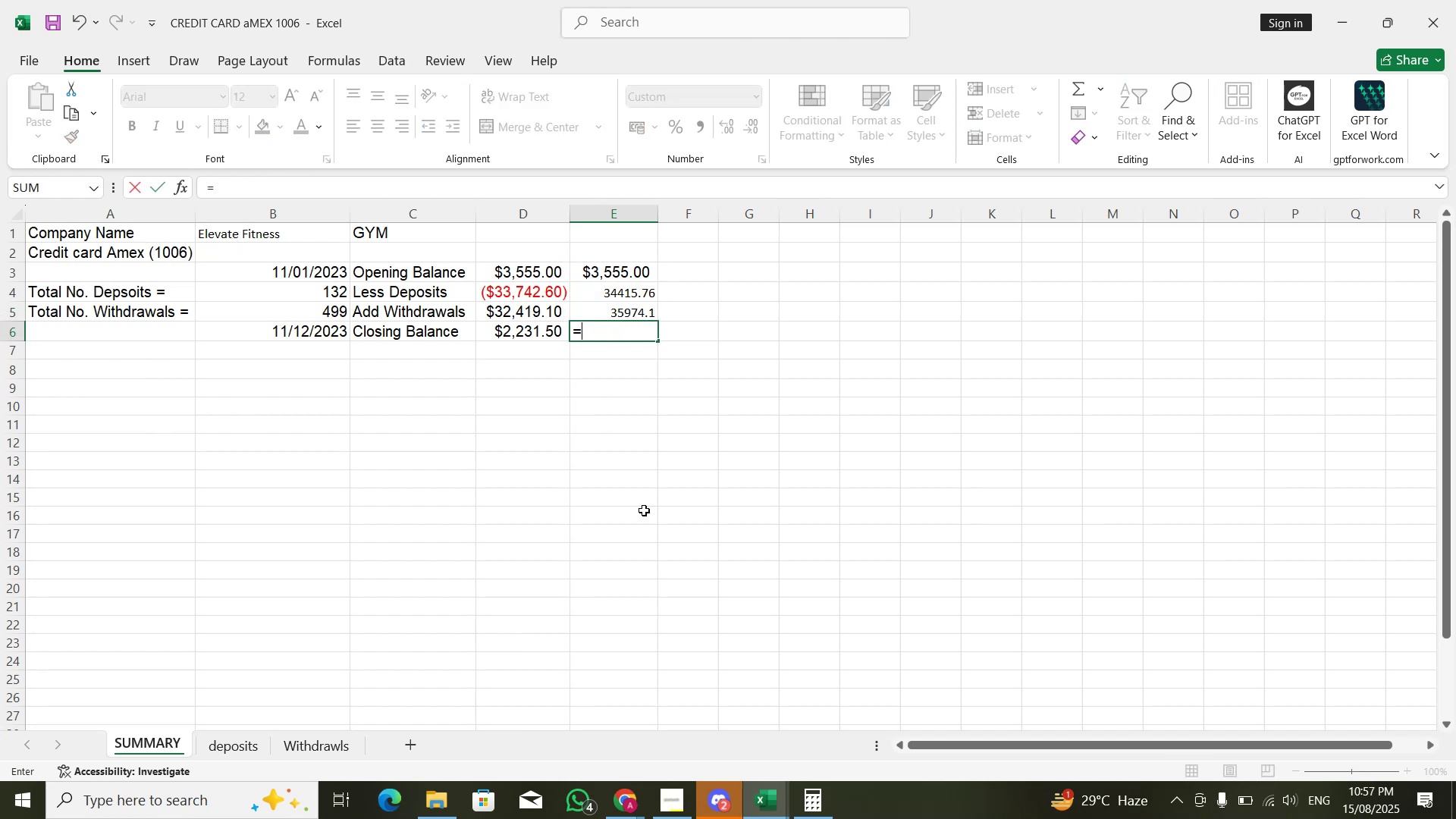 
key(ArrowUp)
 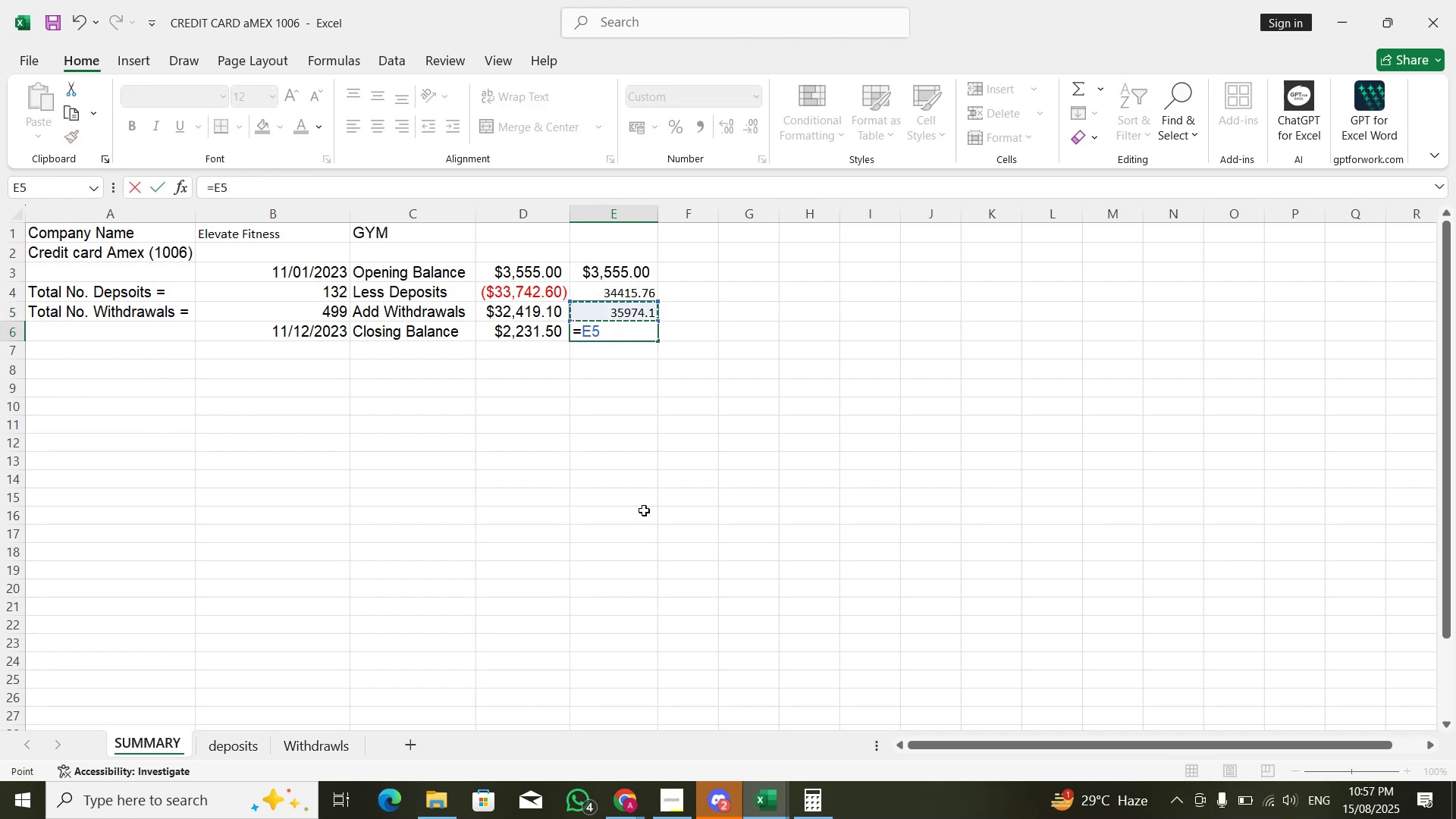 
key(ArrowUp)
 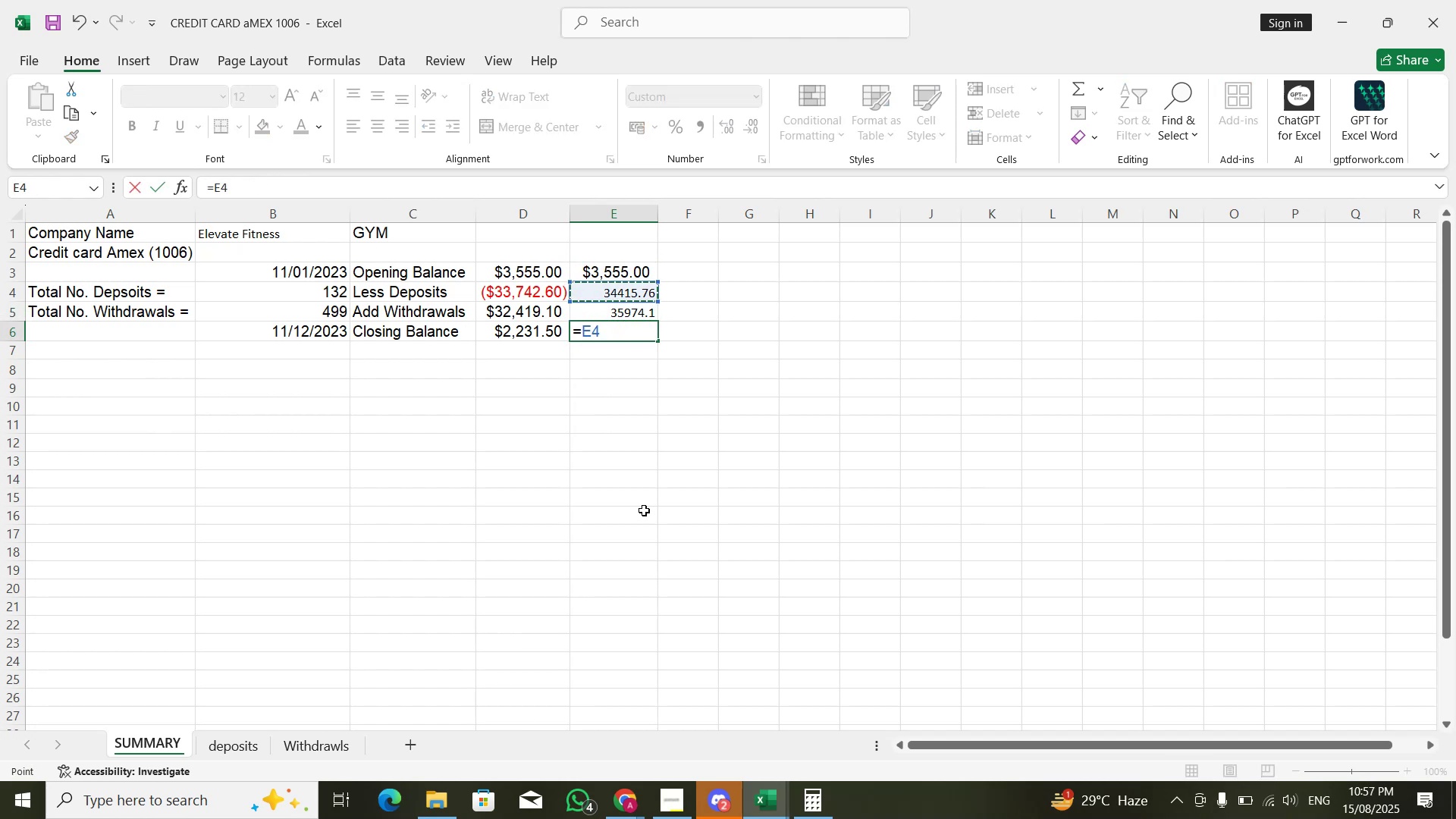 
key(ArrowUp)
 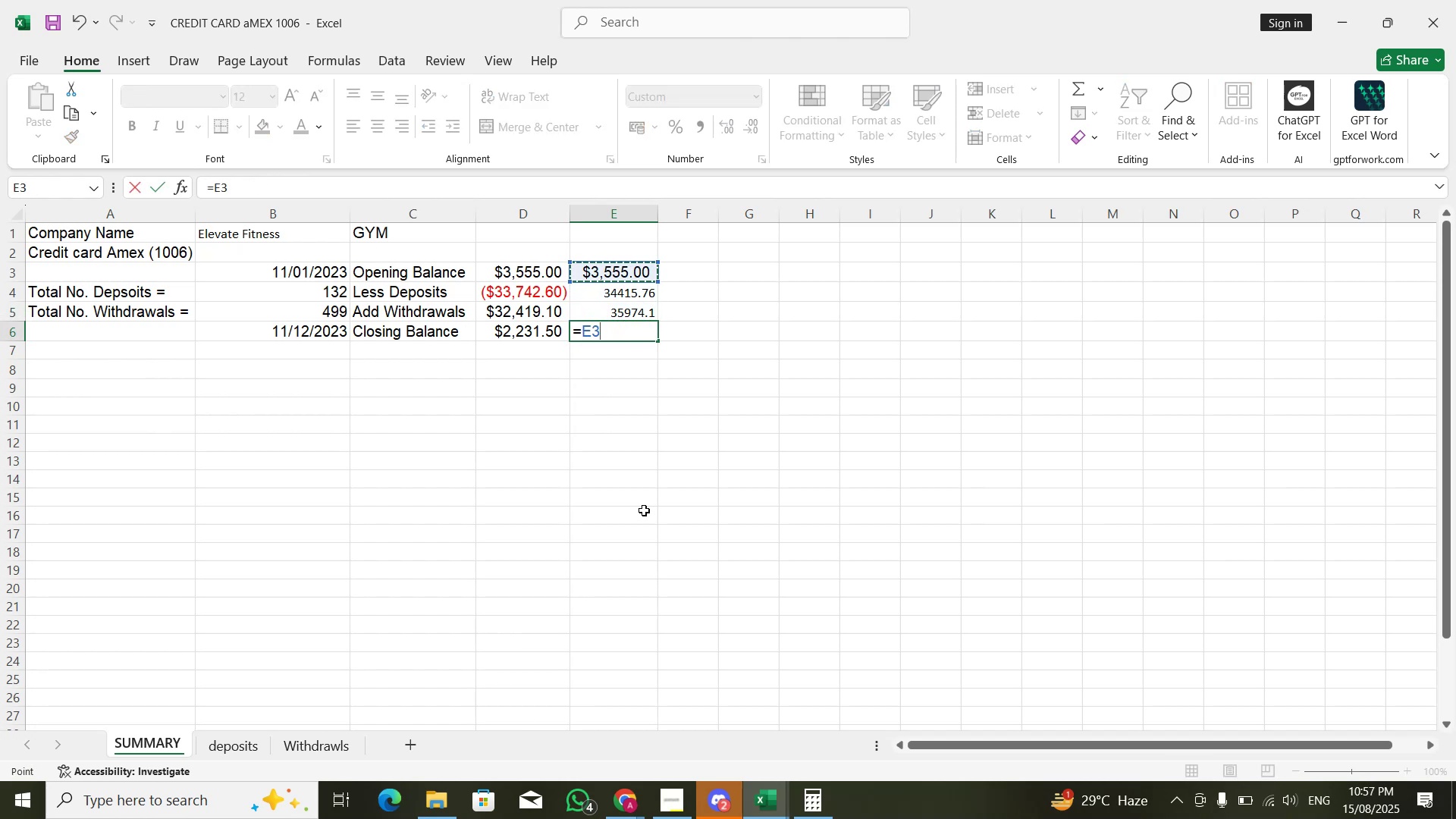 
key(NumpadSubtract)
 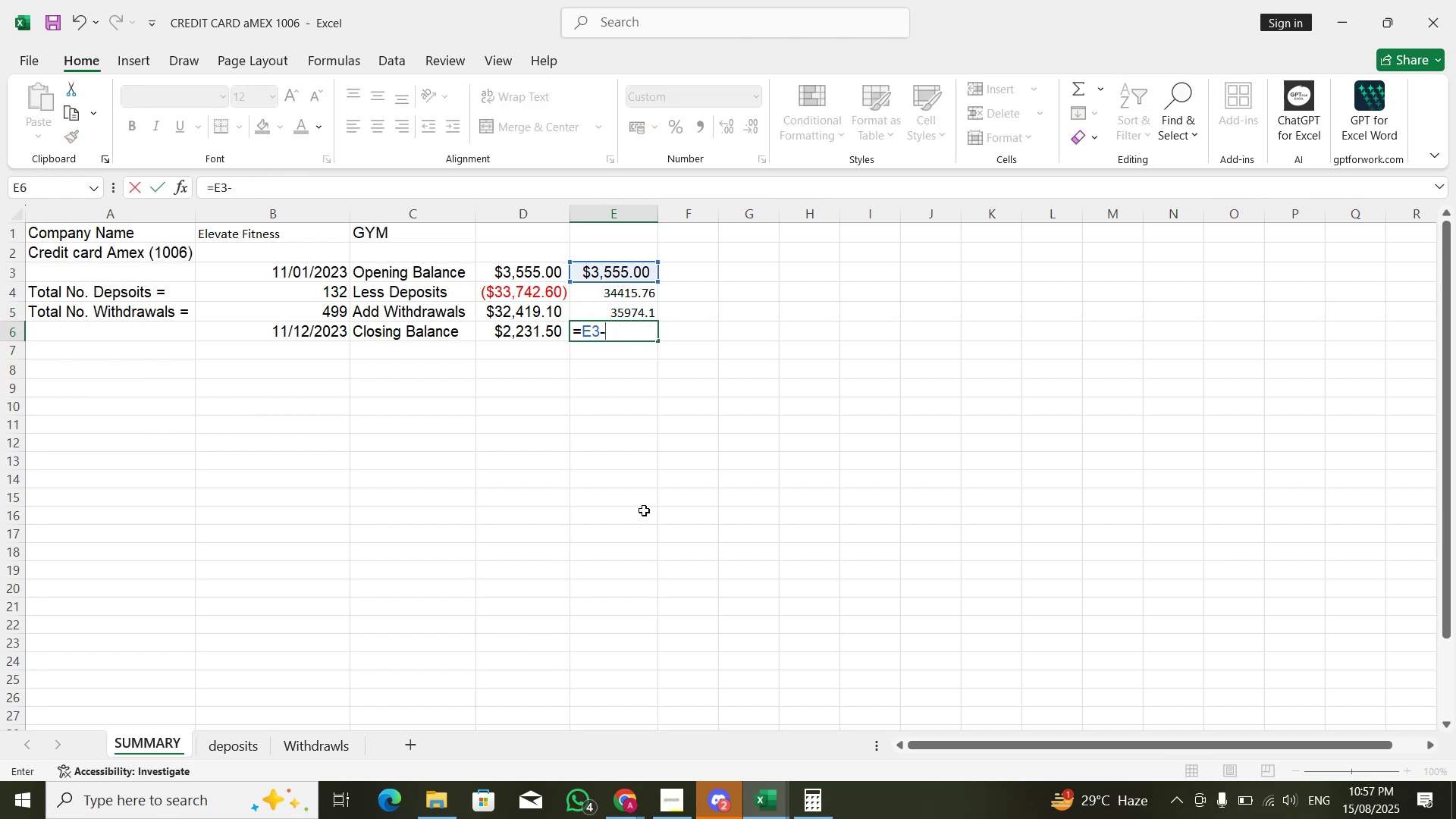 
key(ArrowUp)
 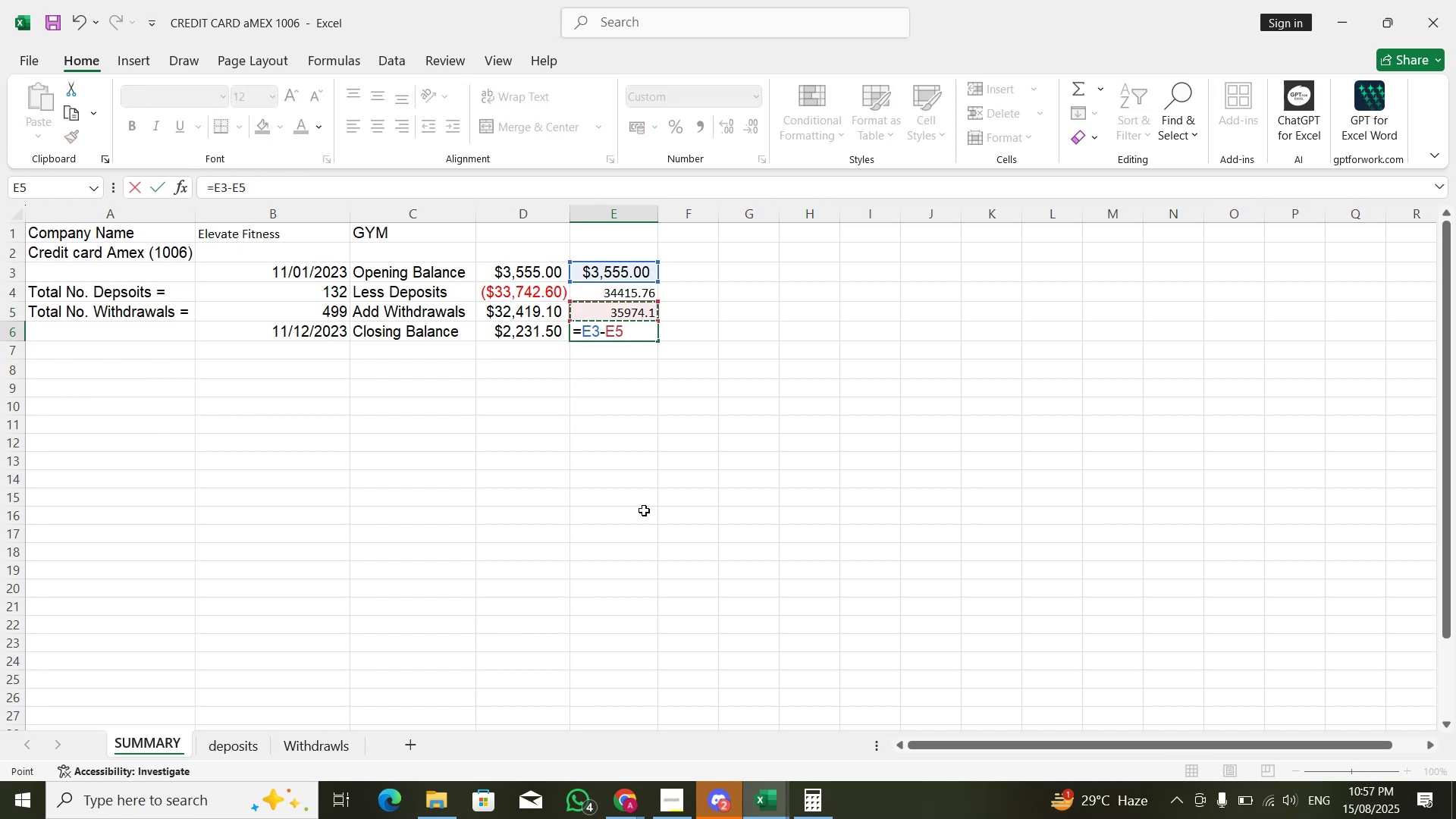 
key(ArrowUp)
 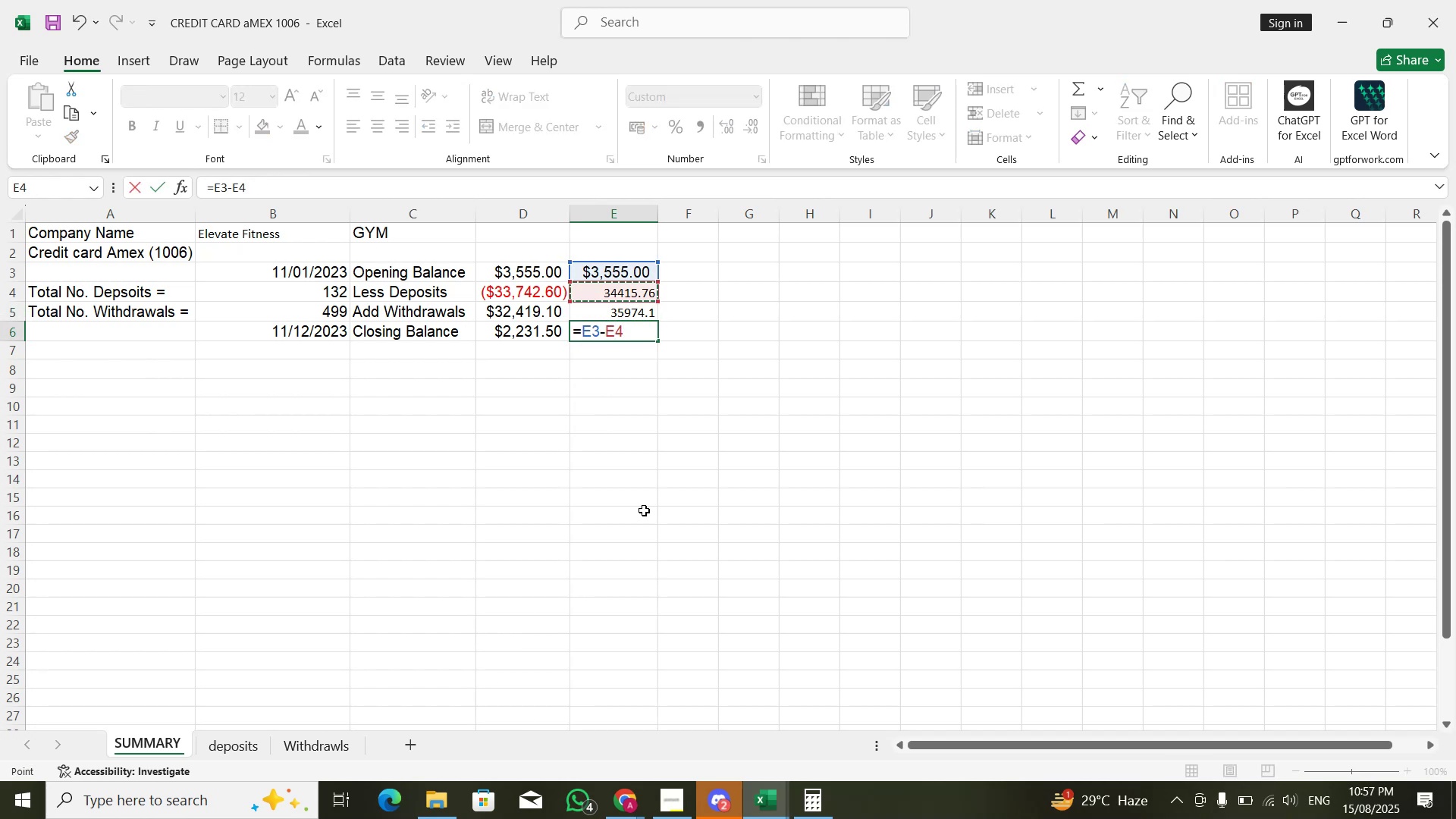 
key(NumpadAdd)
 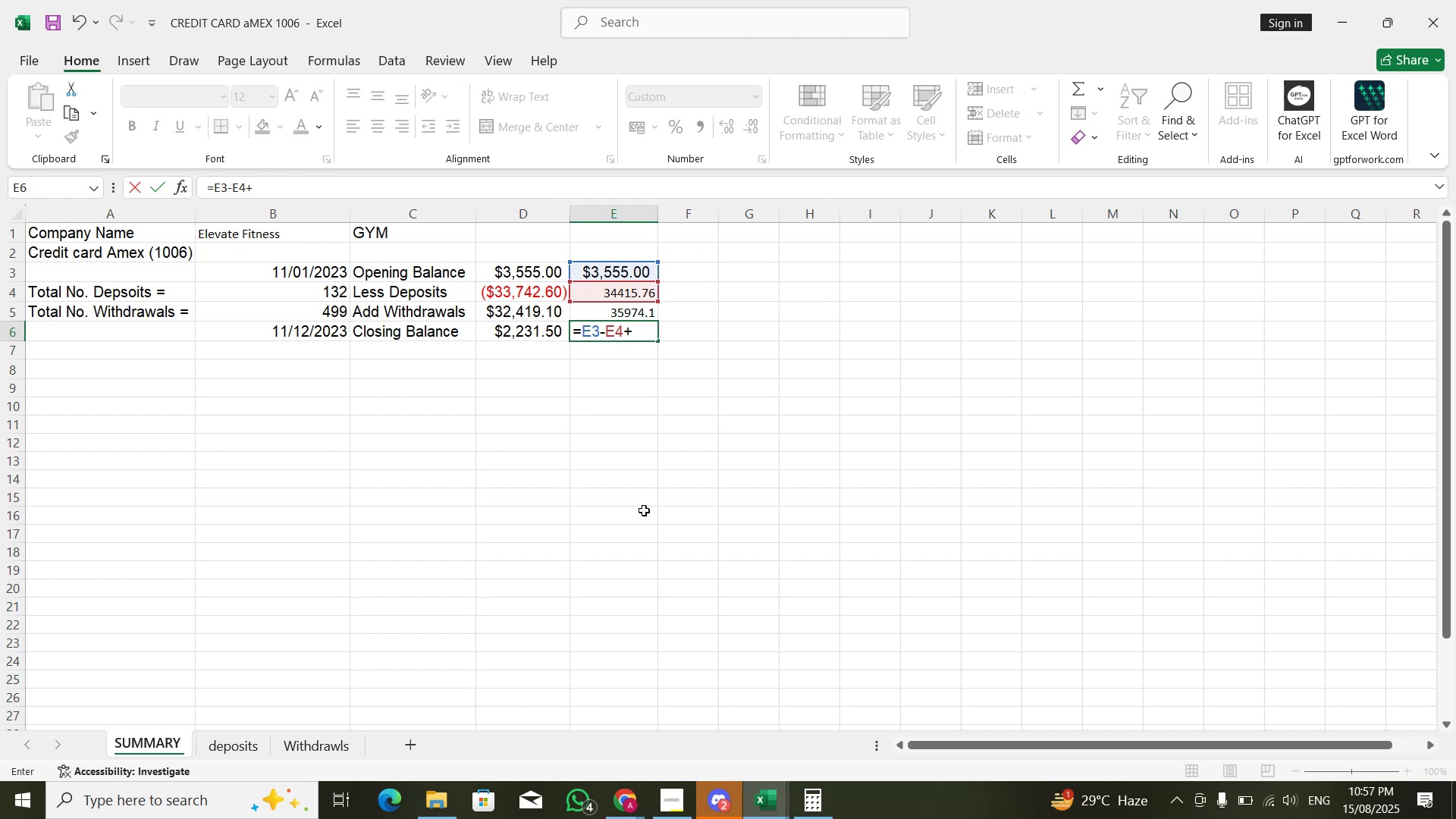 
key(ArrowUp)
 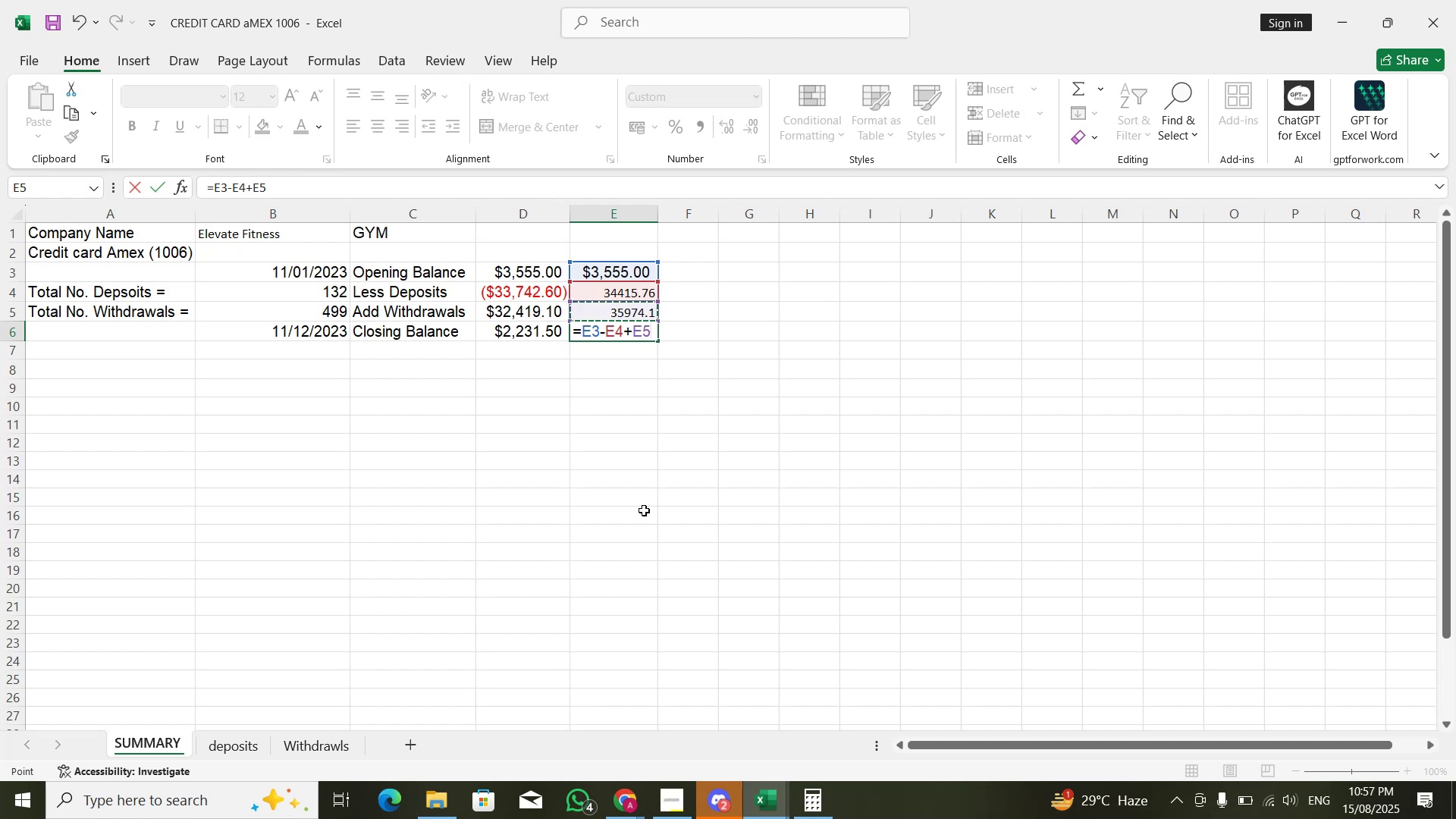 
key(Enter)
 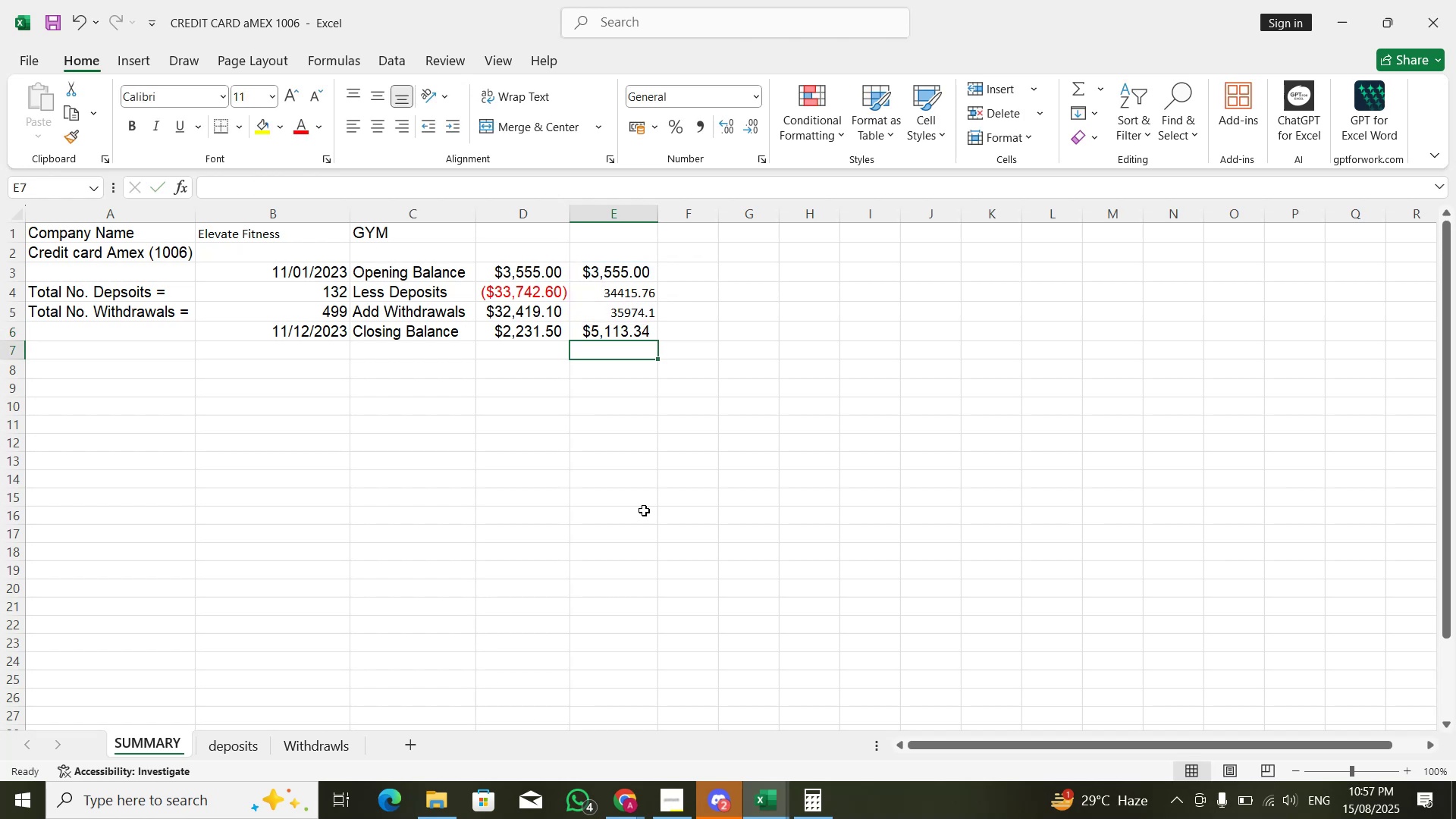 
key(ArrowUp)
 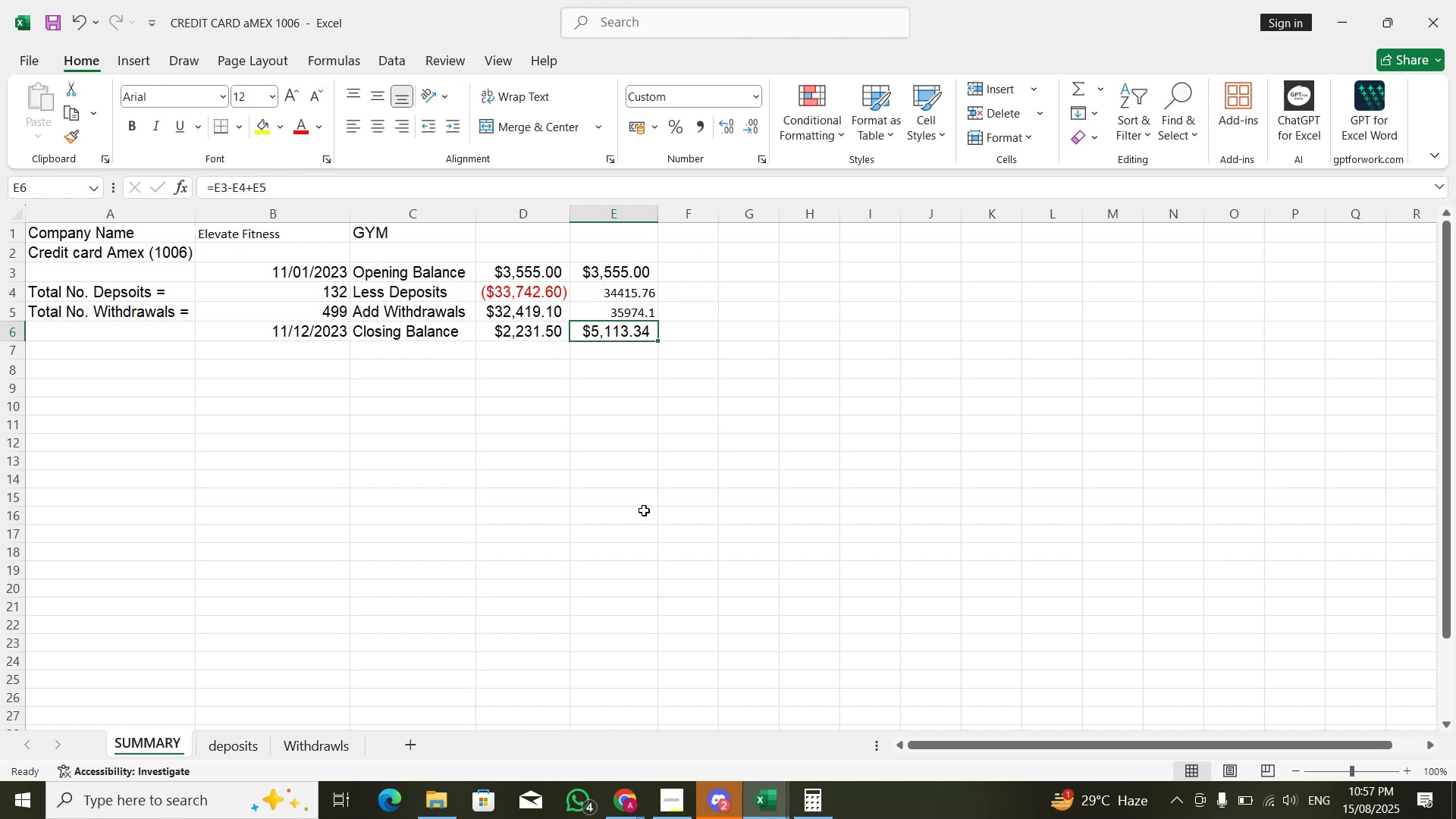 
key(Alt+Tab)
 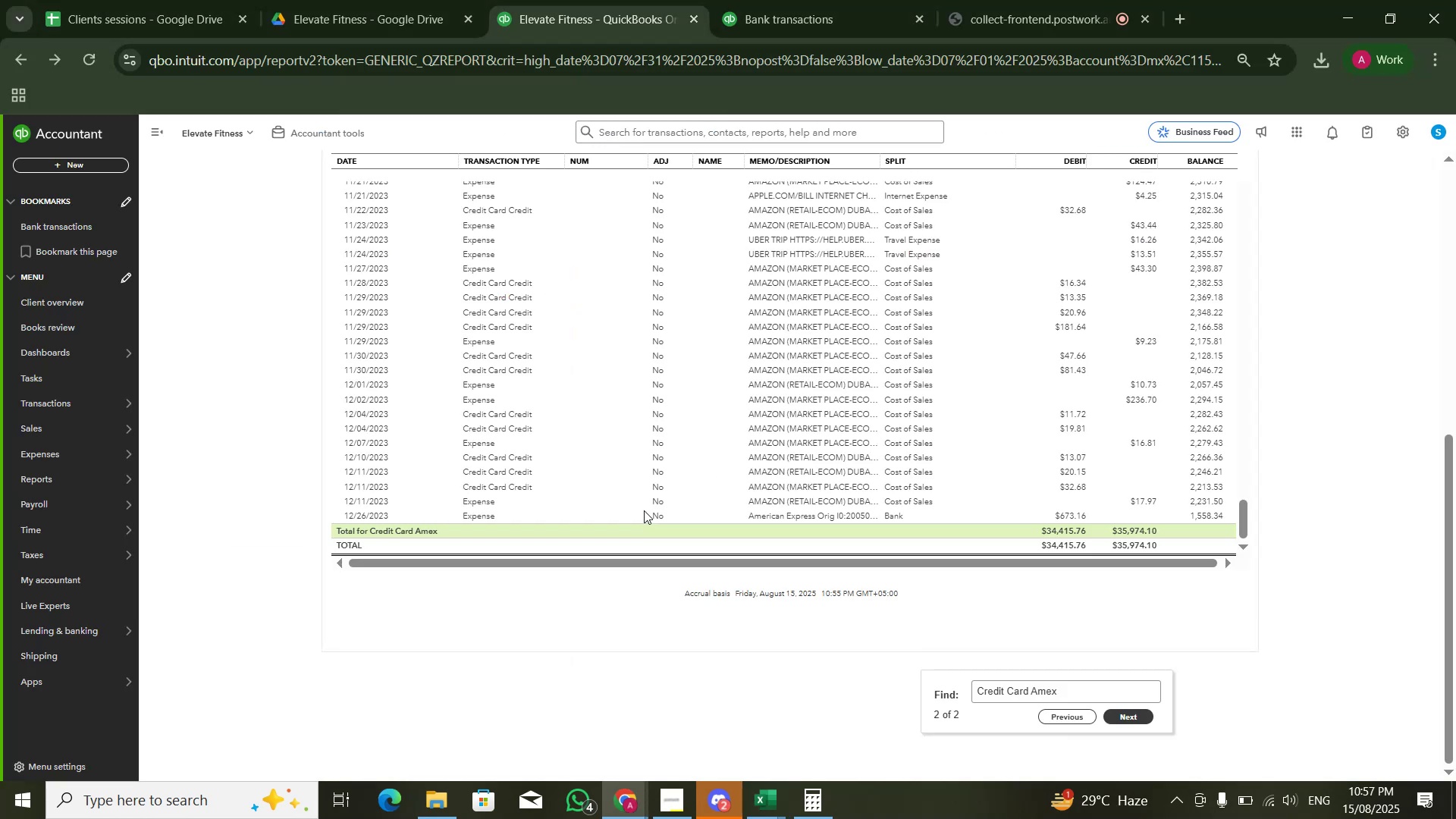 
key(Alt+Tab)
 